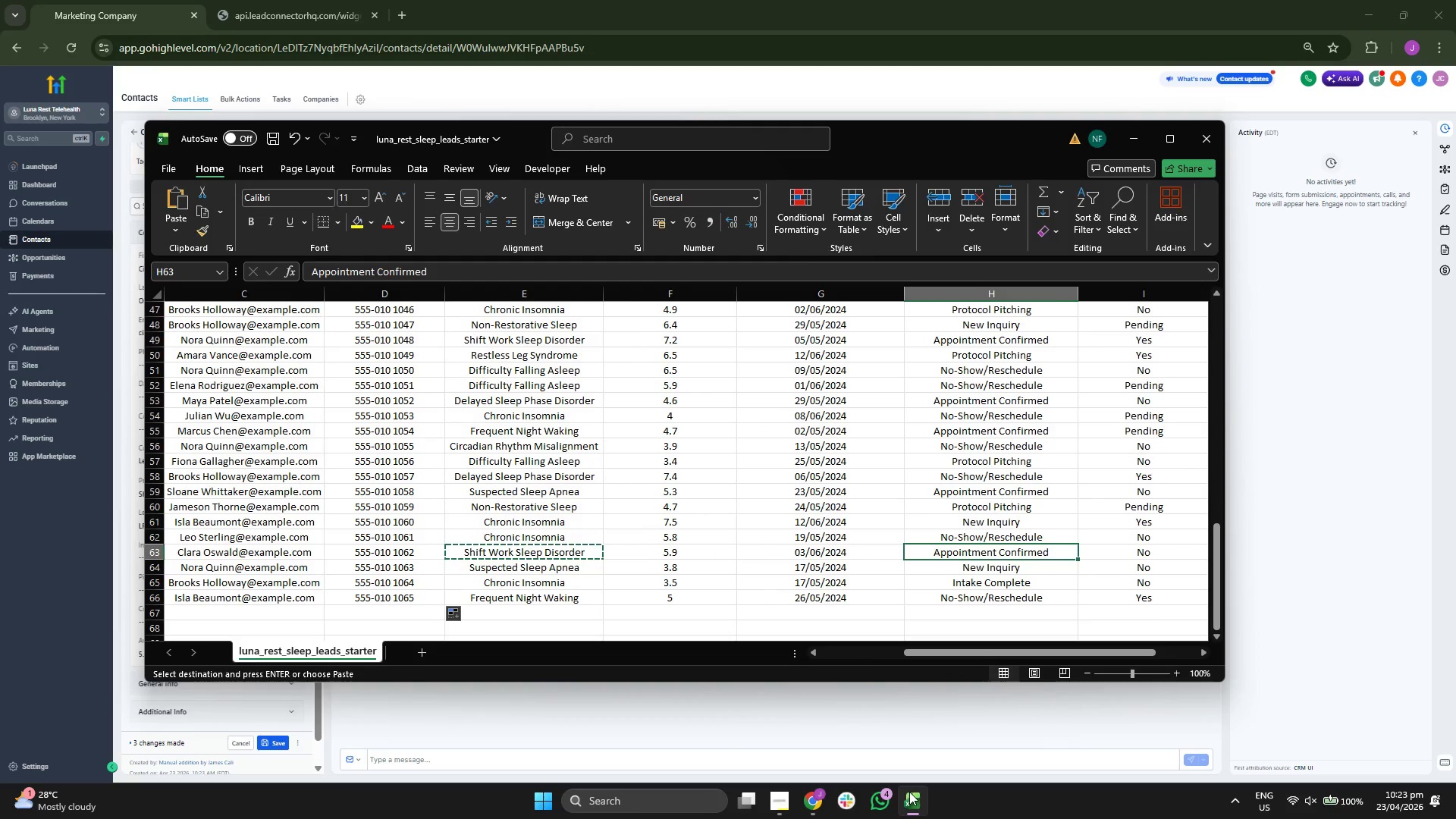 
key(ArrowLeft)
 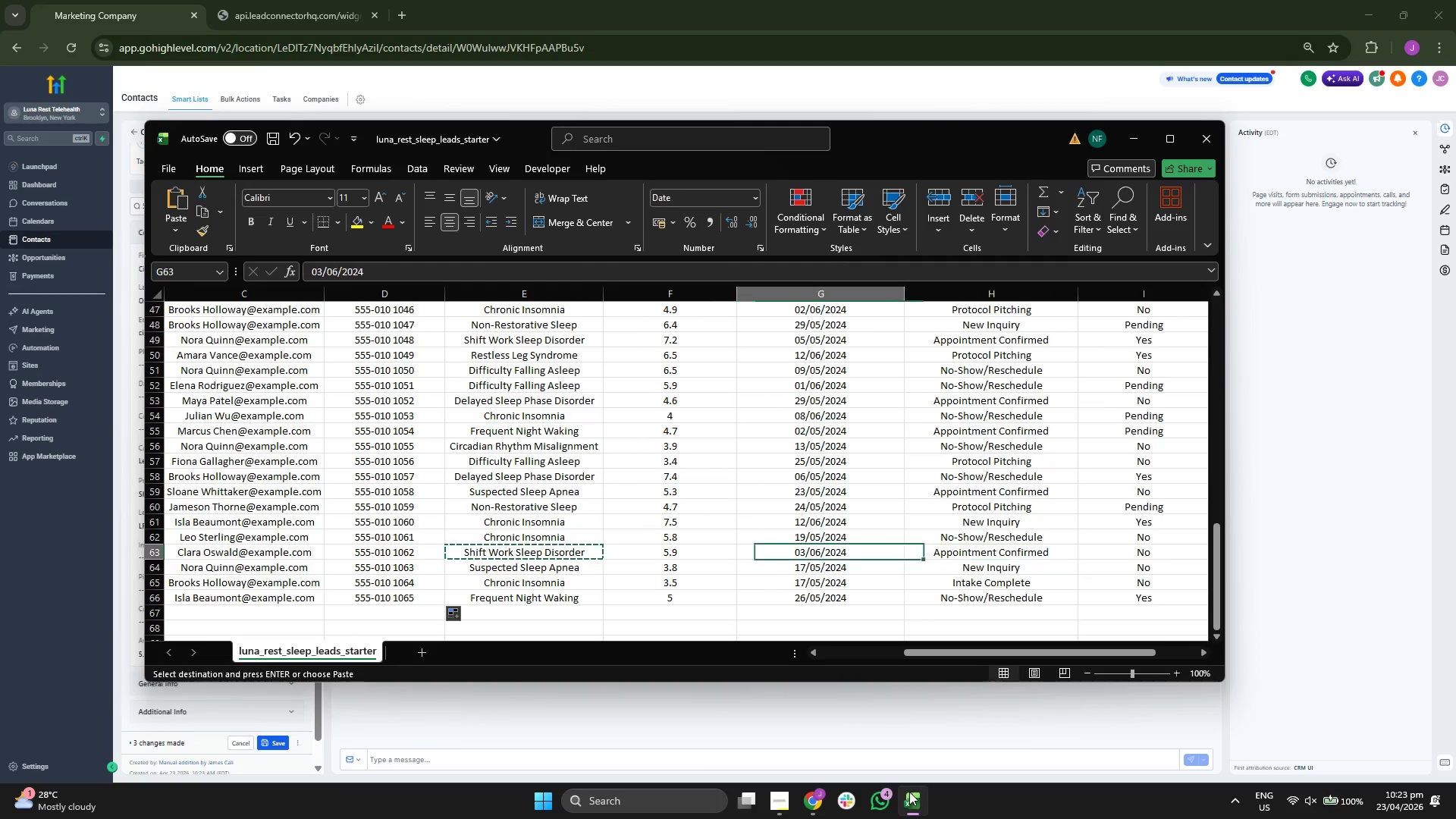 
key(Control+ControlLeft)
 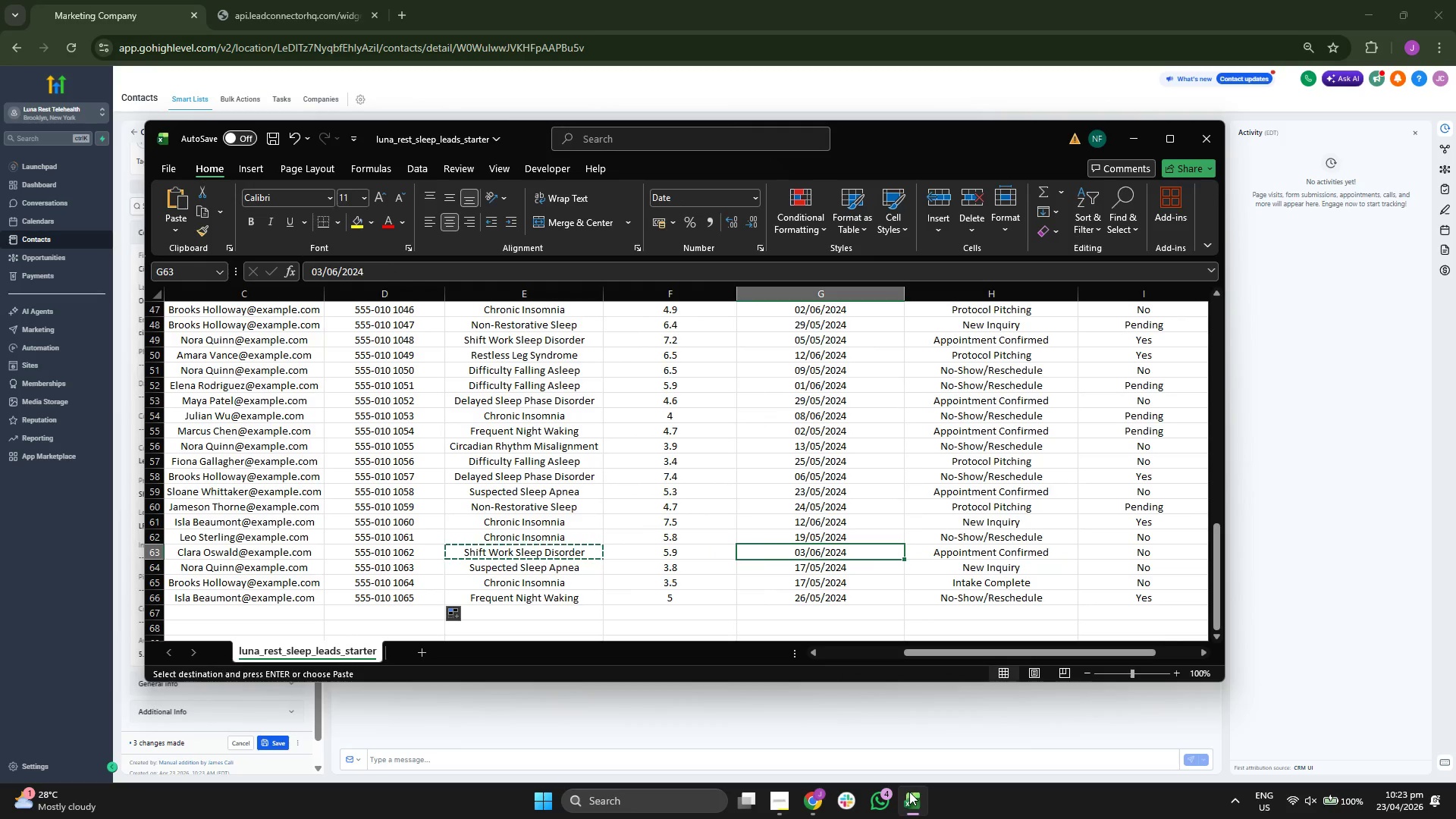 
key(Control+C)
 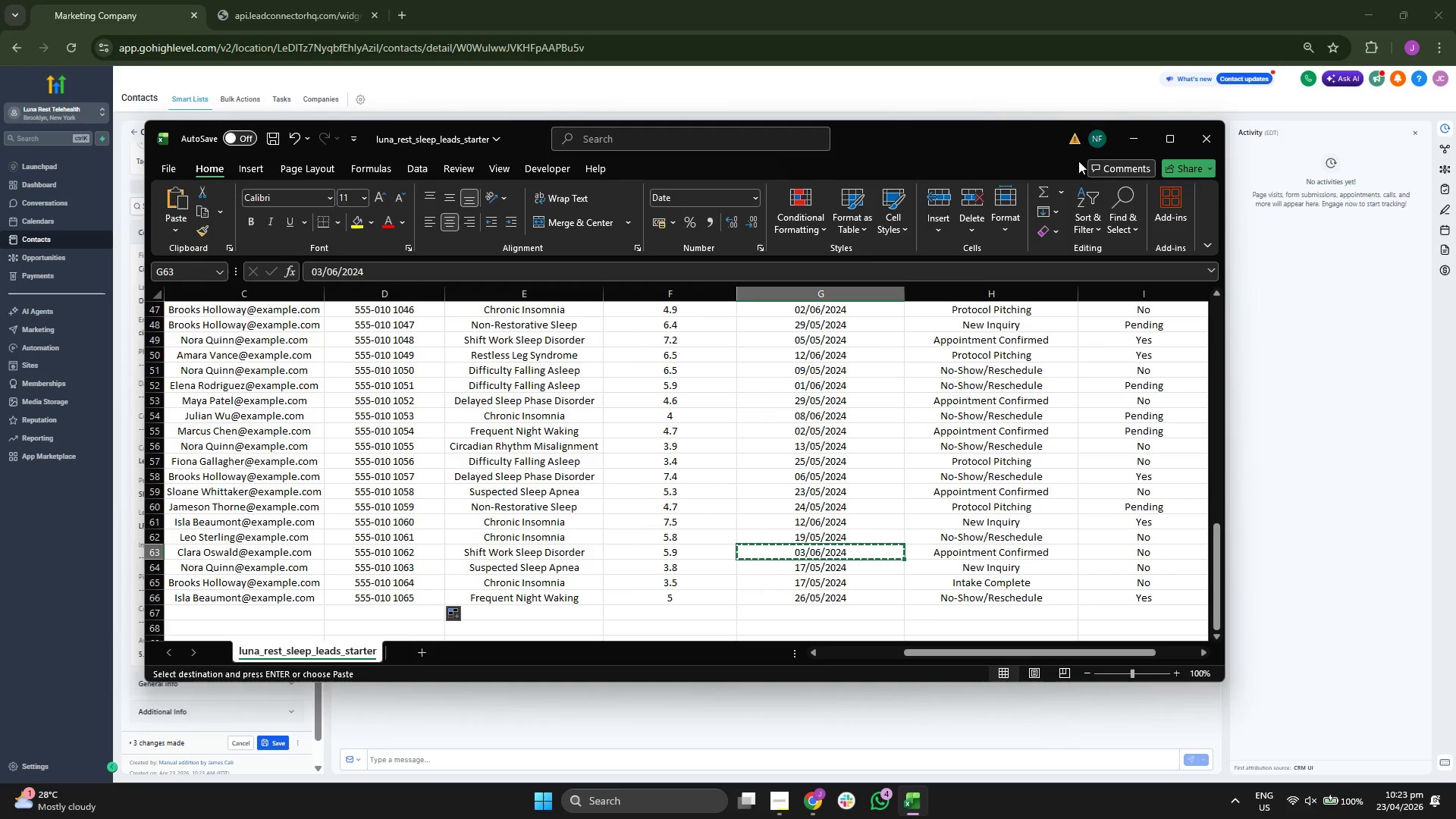 
left_click([1116, 139])
 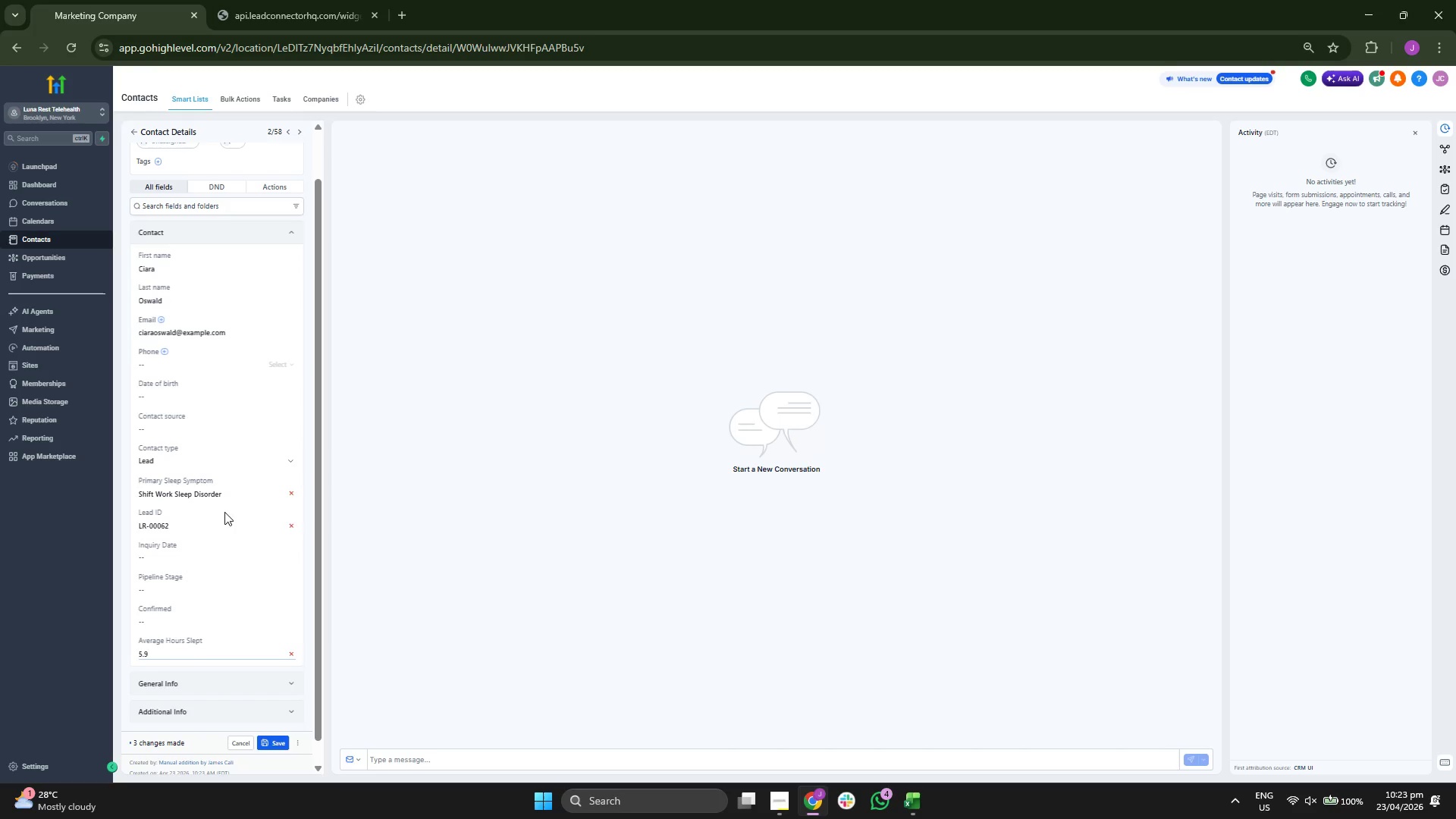 
left_click([206, 551])
 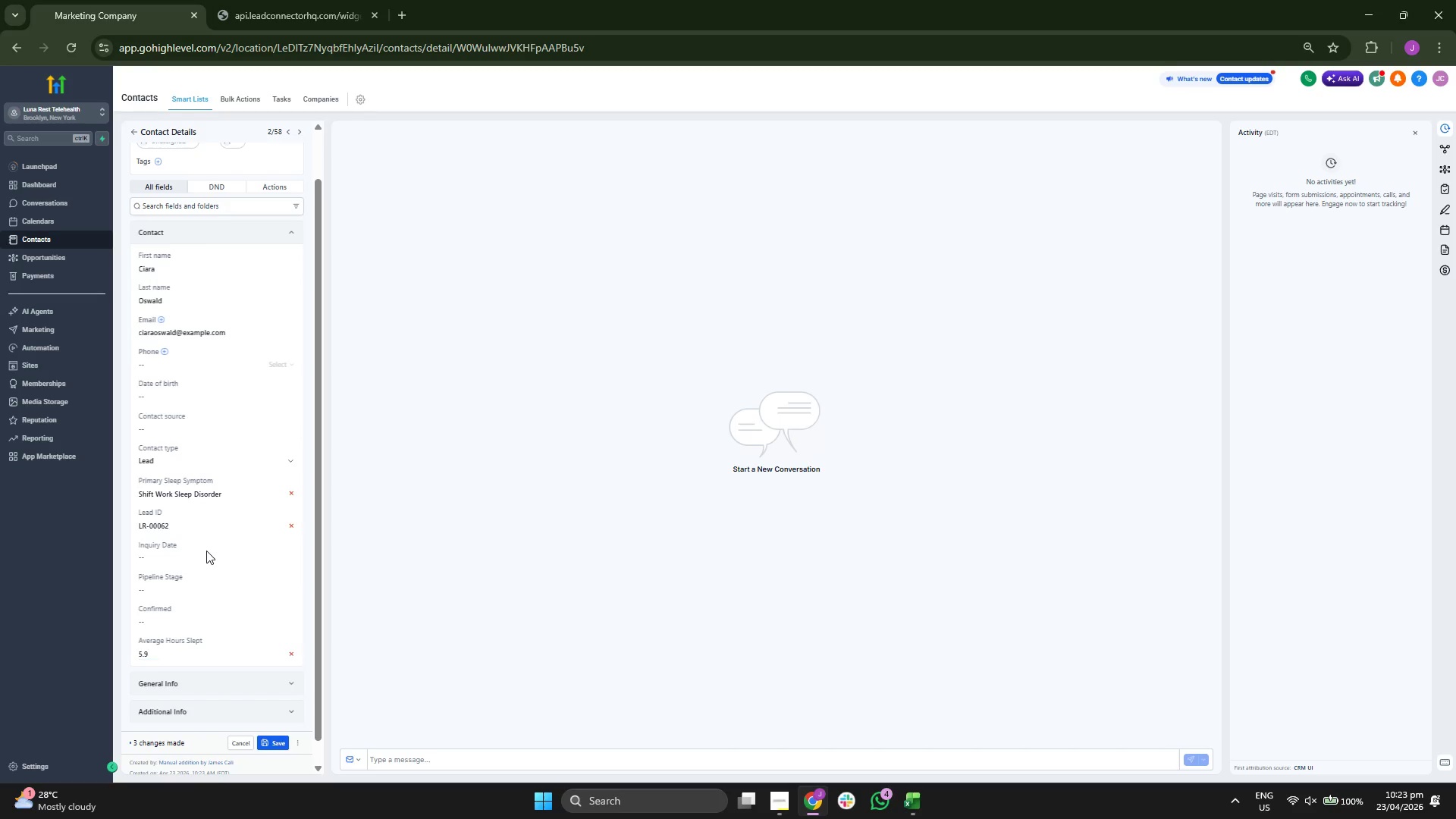 
key(Control+ControlLeft)
 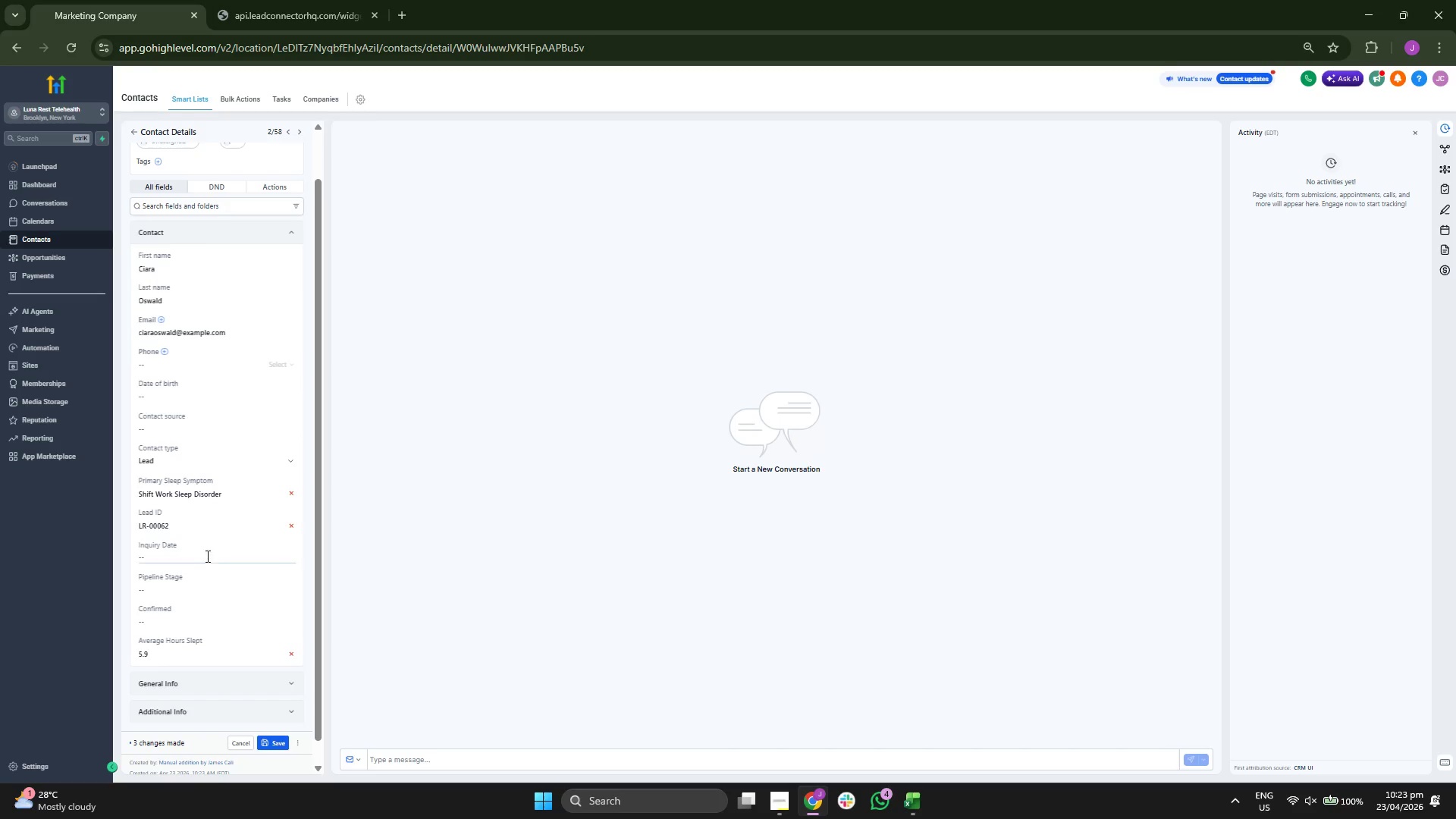 
double_click([206, 556])
 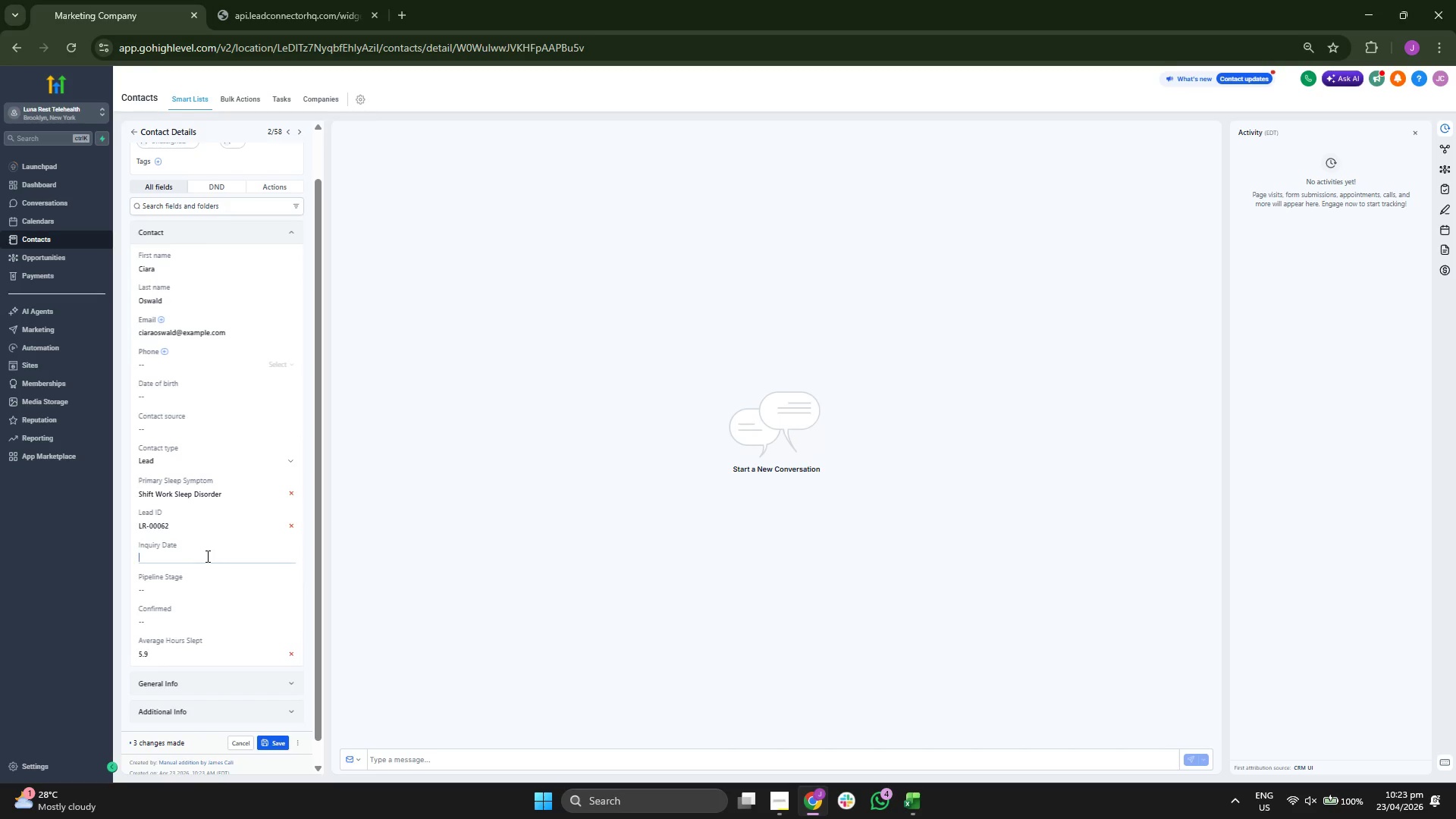 
key(Control+ControlLeft)
 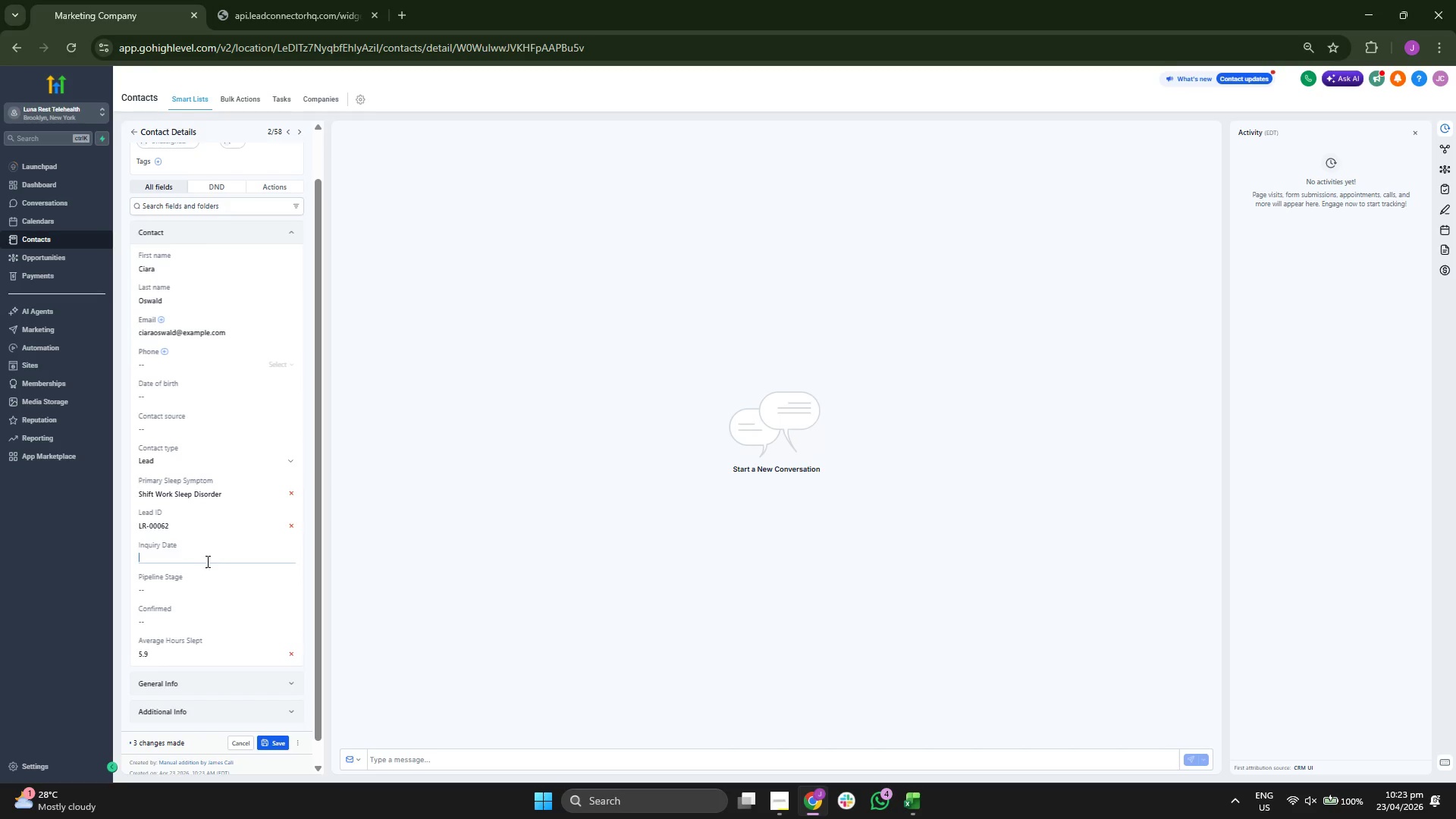 
key(Control+V)
 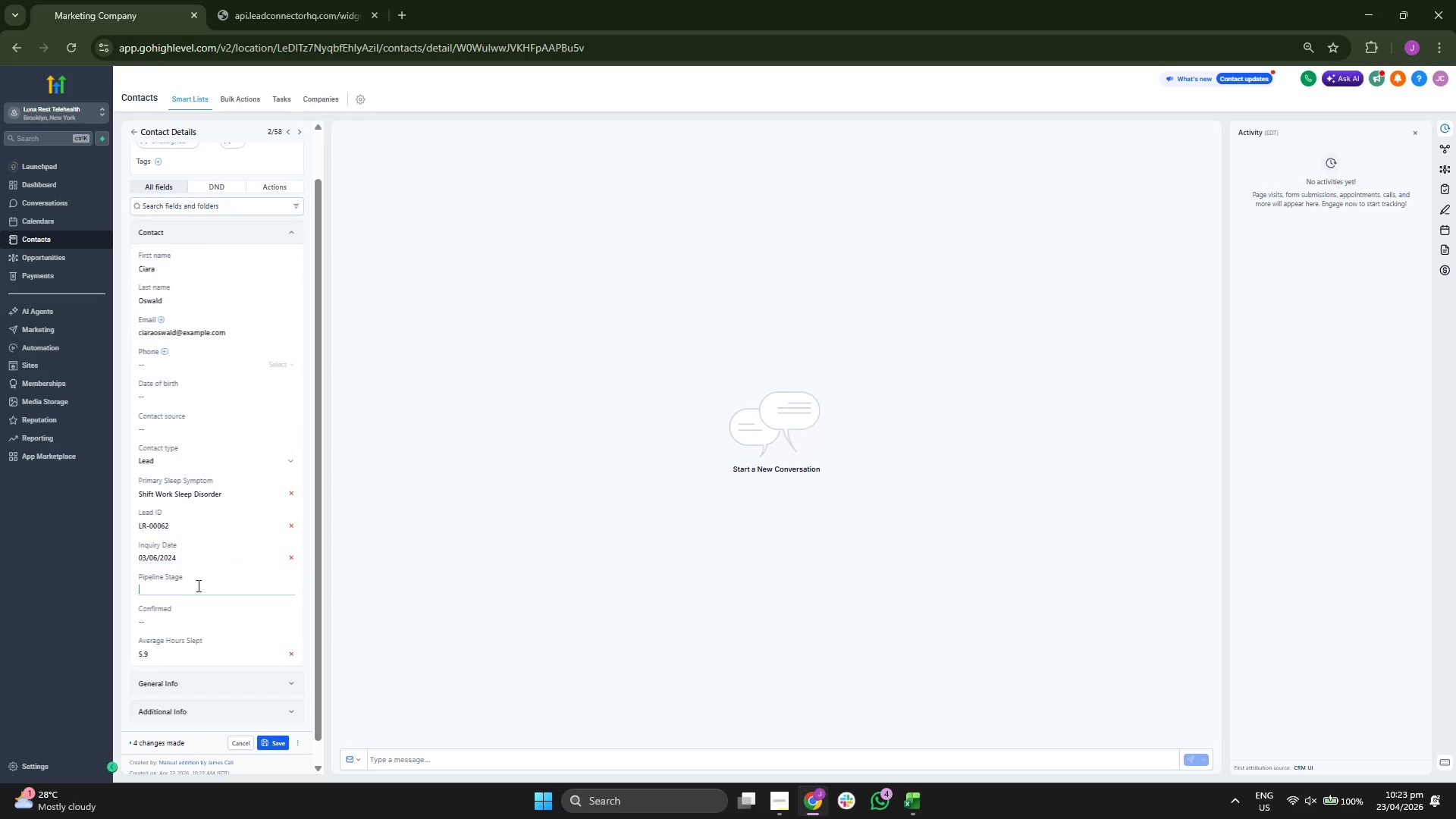 
type(a)
key(Backspace)
type(Appointment Confirmed)
key(Tab)
type(No)
 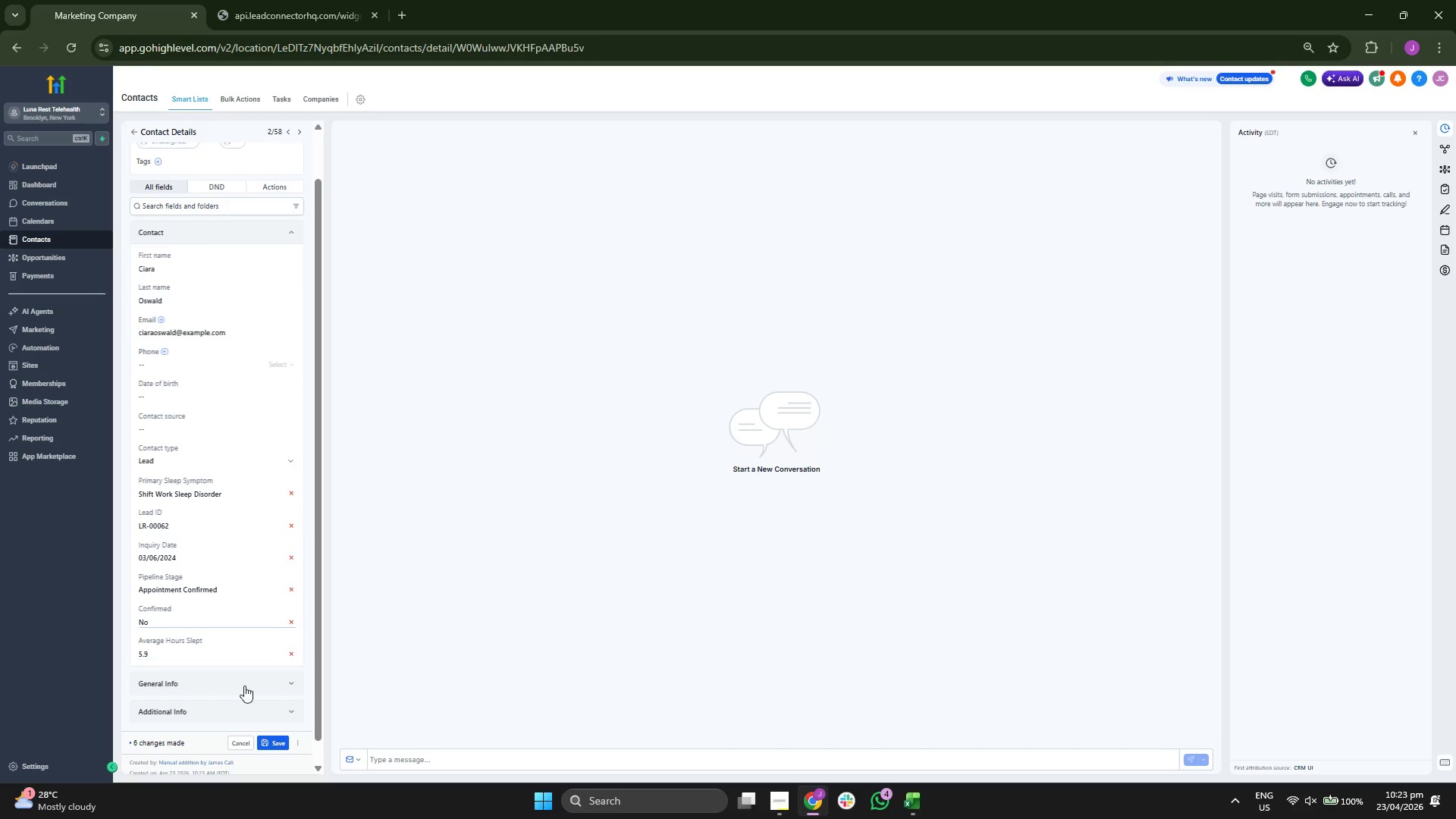 
left_click([271, 734])
 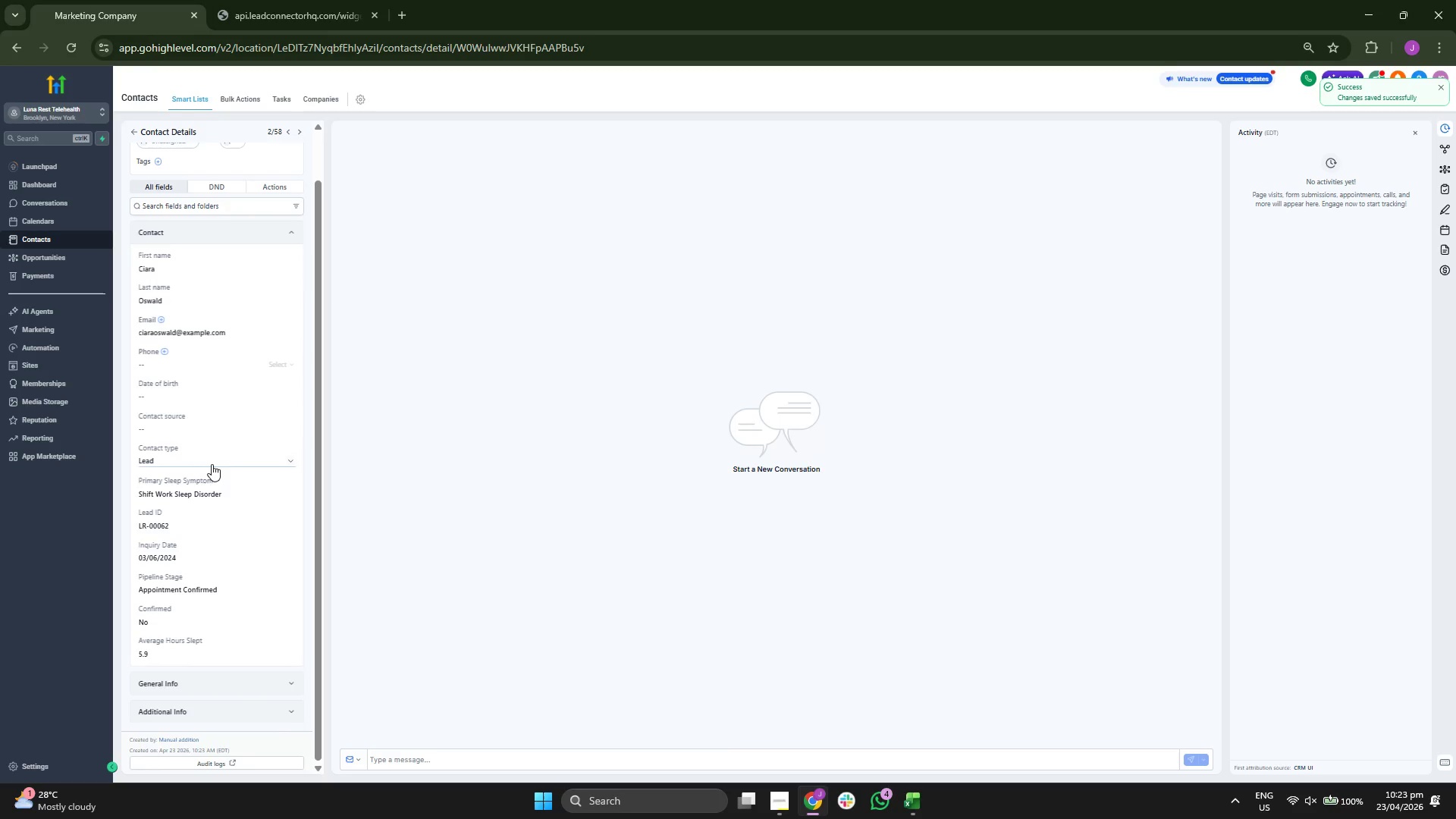 
scroll: coordinate [210, 449], scroll_direction: up, amount: 1.0
 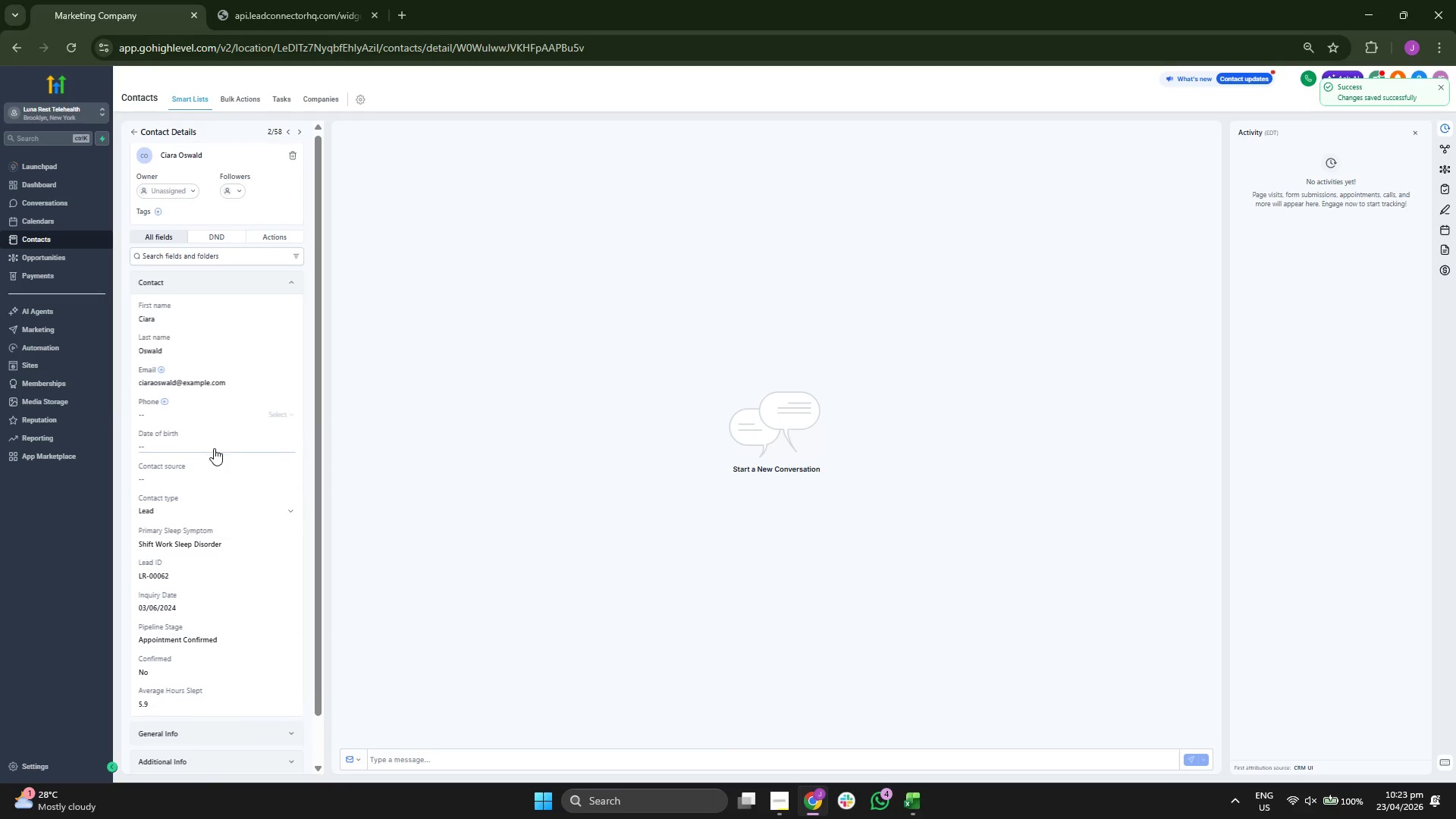 
scroll: coordinate [214, 447], scroll_direction: none, amount: 0.0
 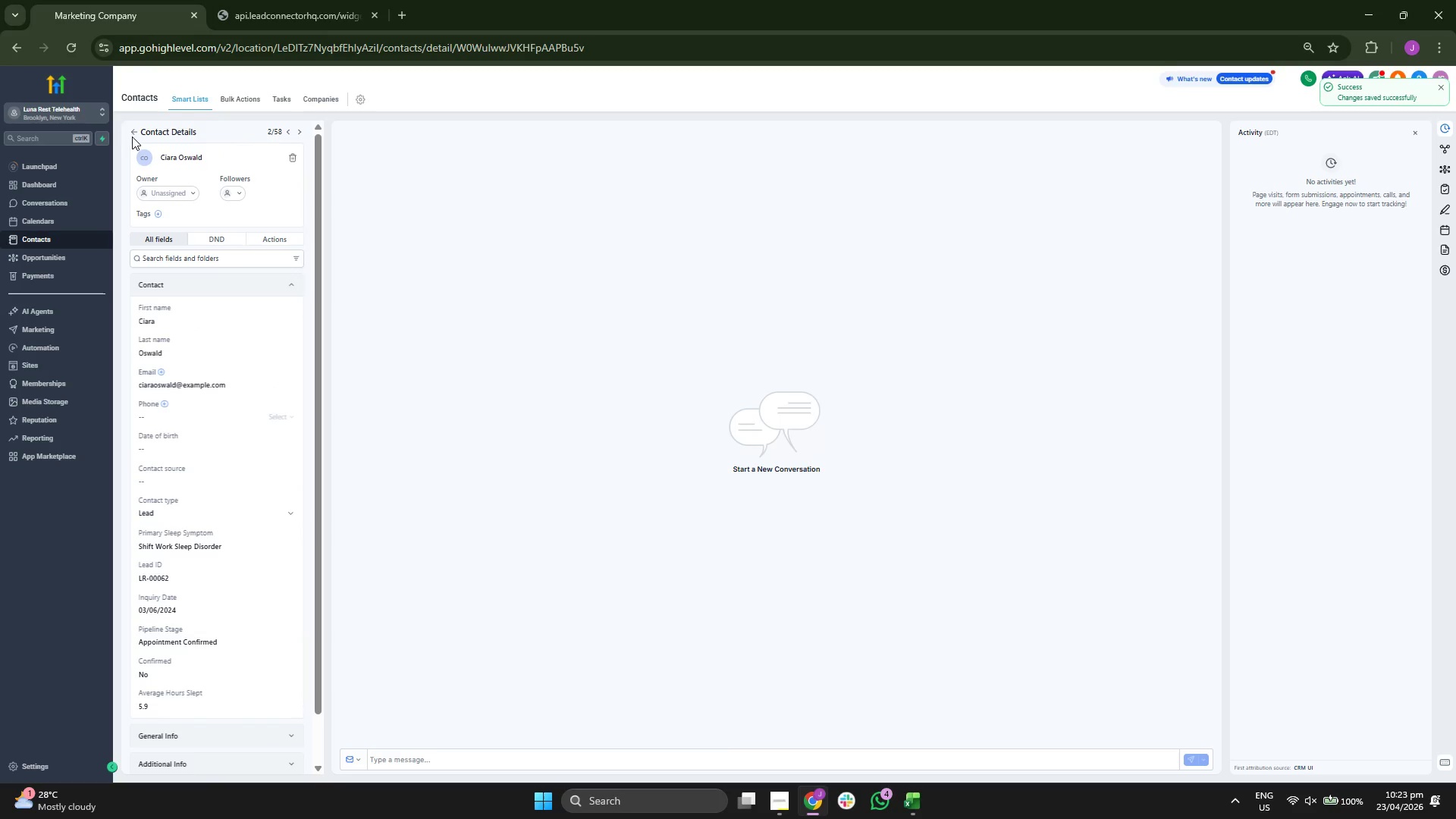 
double_click([132, 130])
 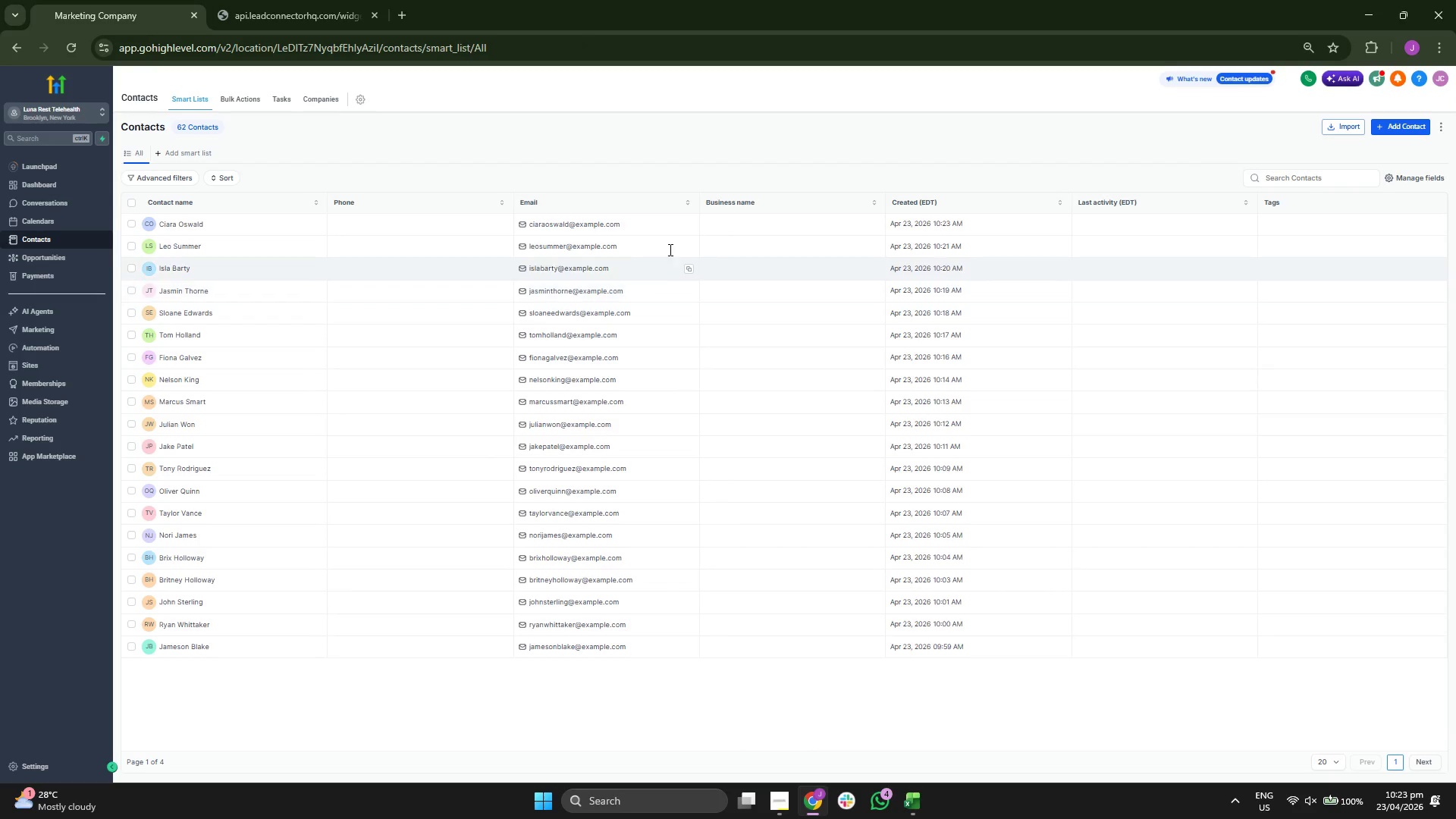 
wait(5.19)
 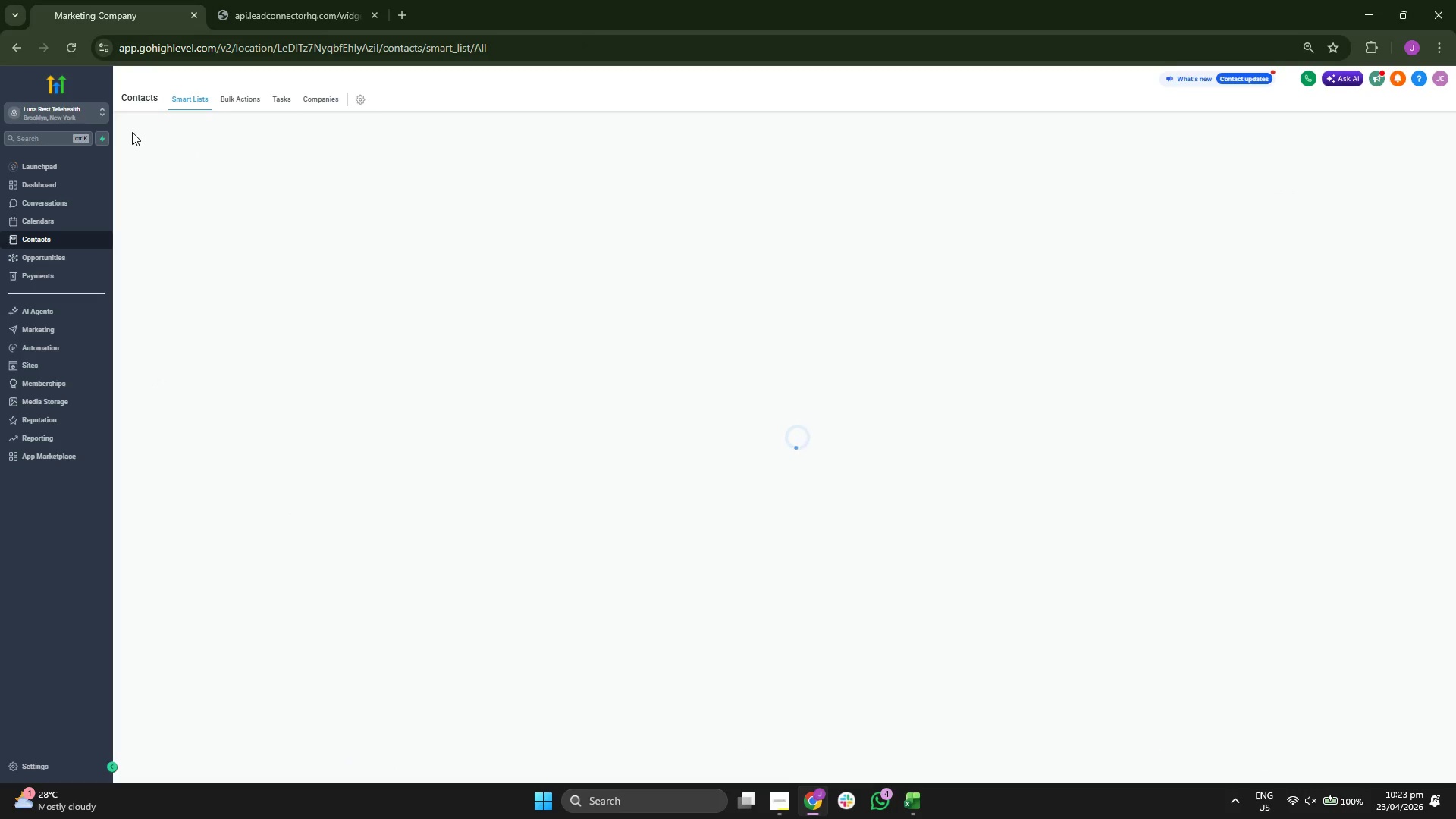 
left_click([1396, 126])
 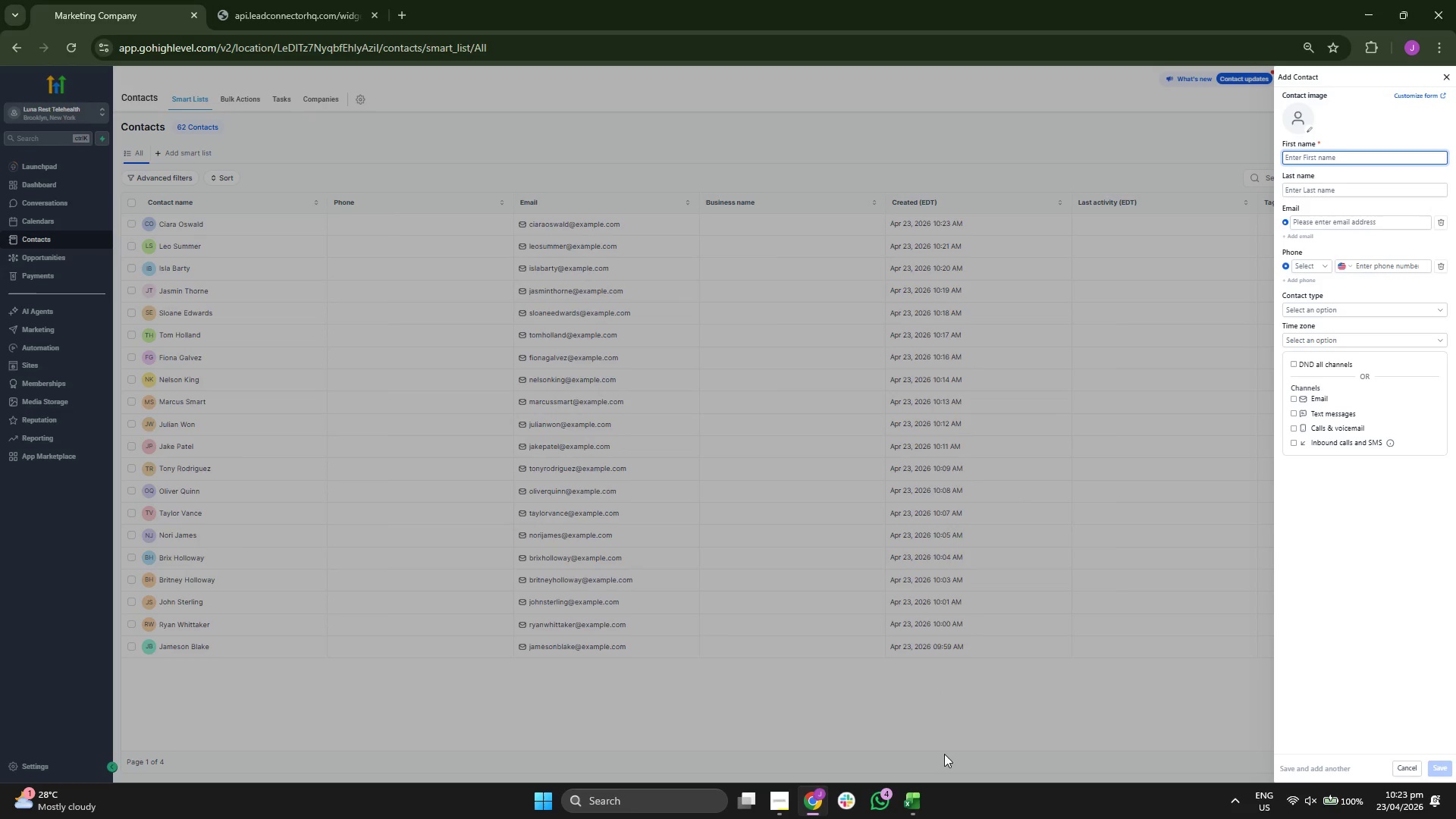 
left_click([924, 809])
 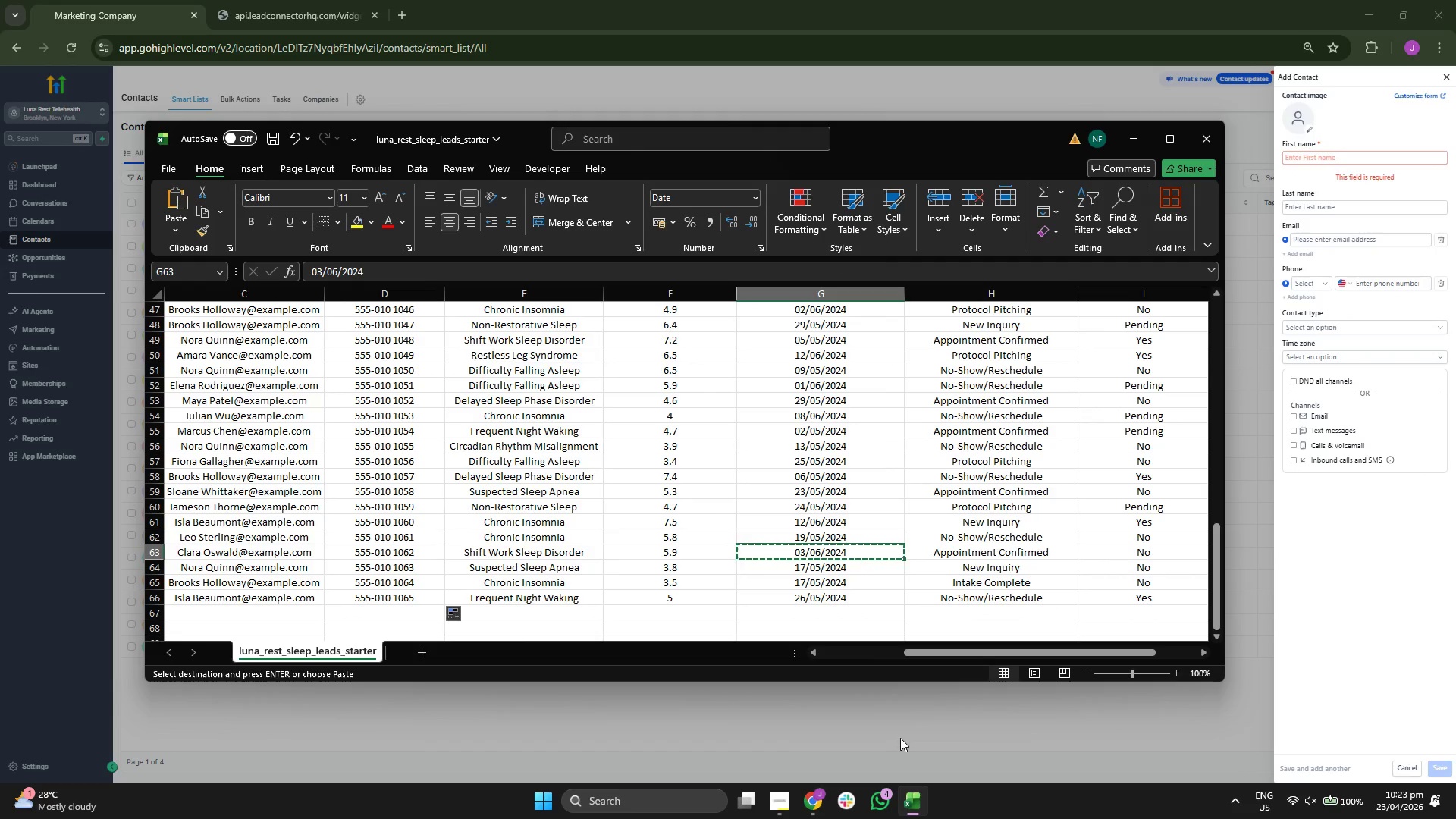 
key(ArrowLeft)
 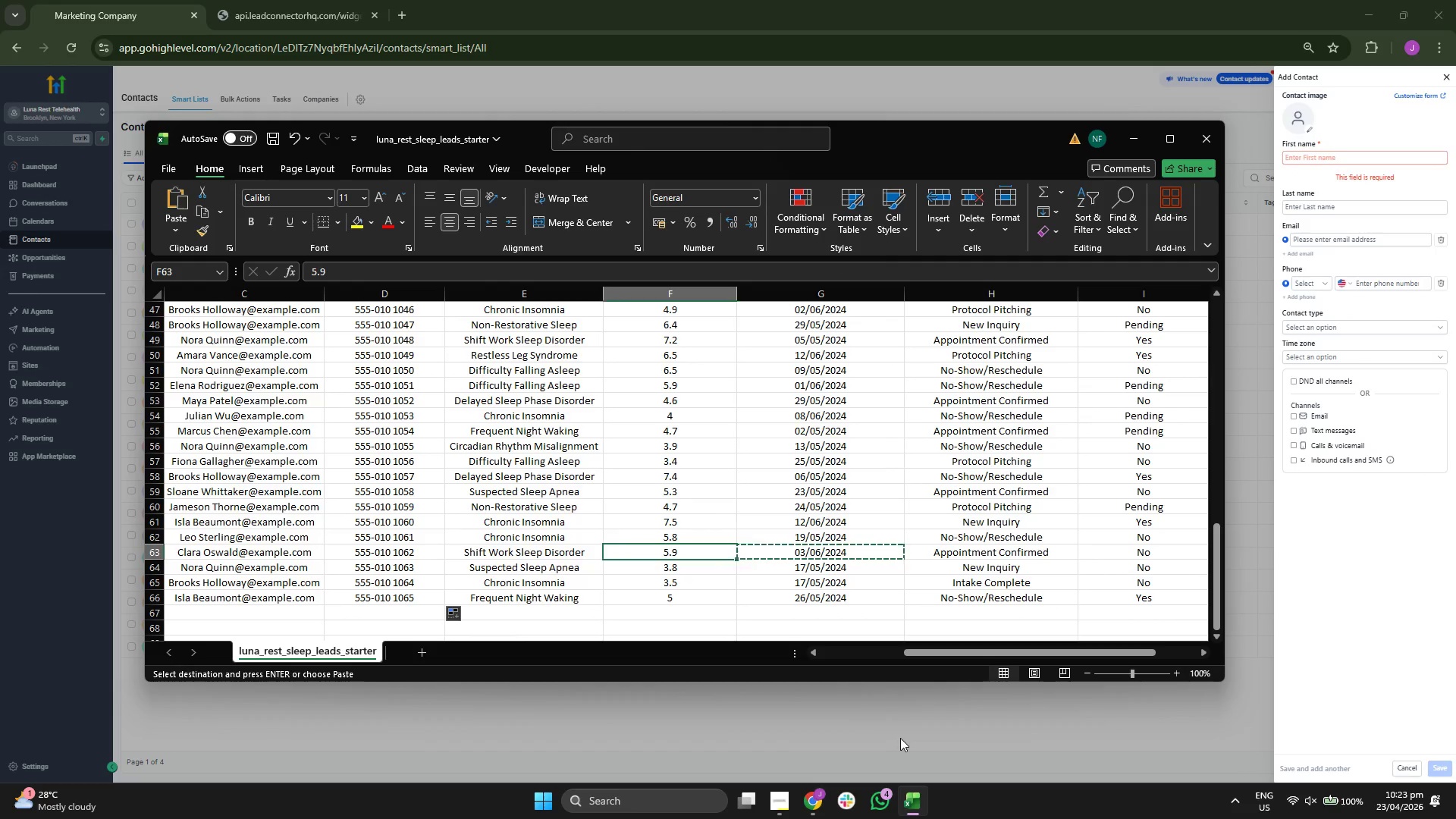 
key(ArrowLeft)
 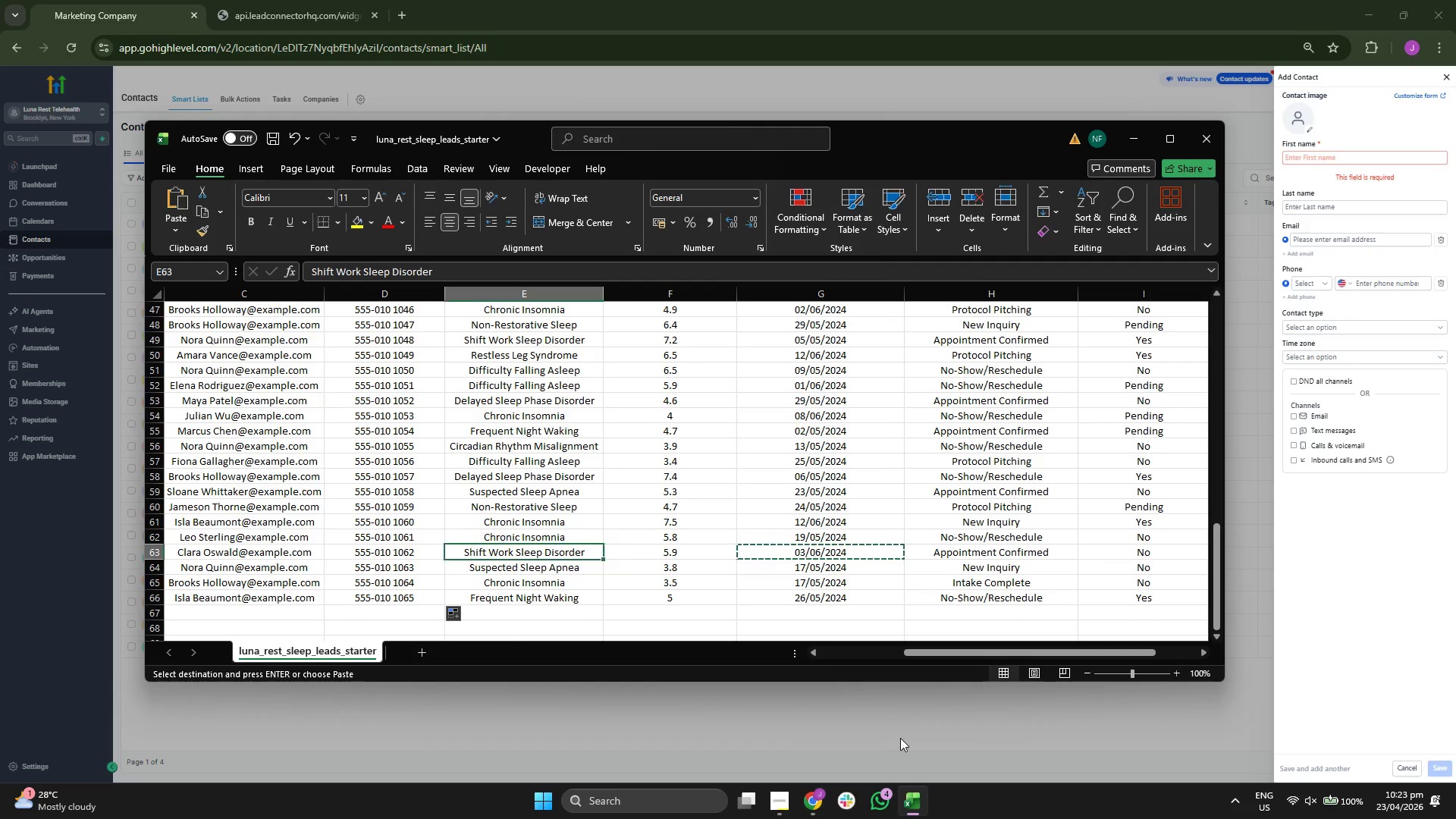 
key(ArrowLeft)
 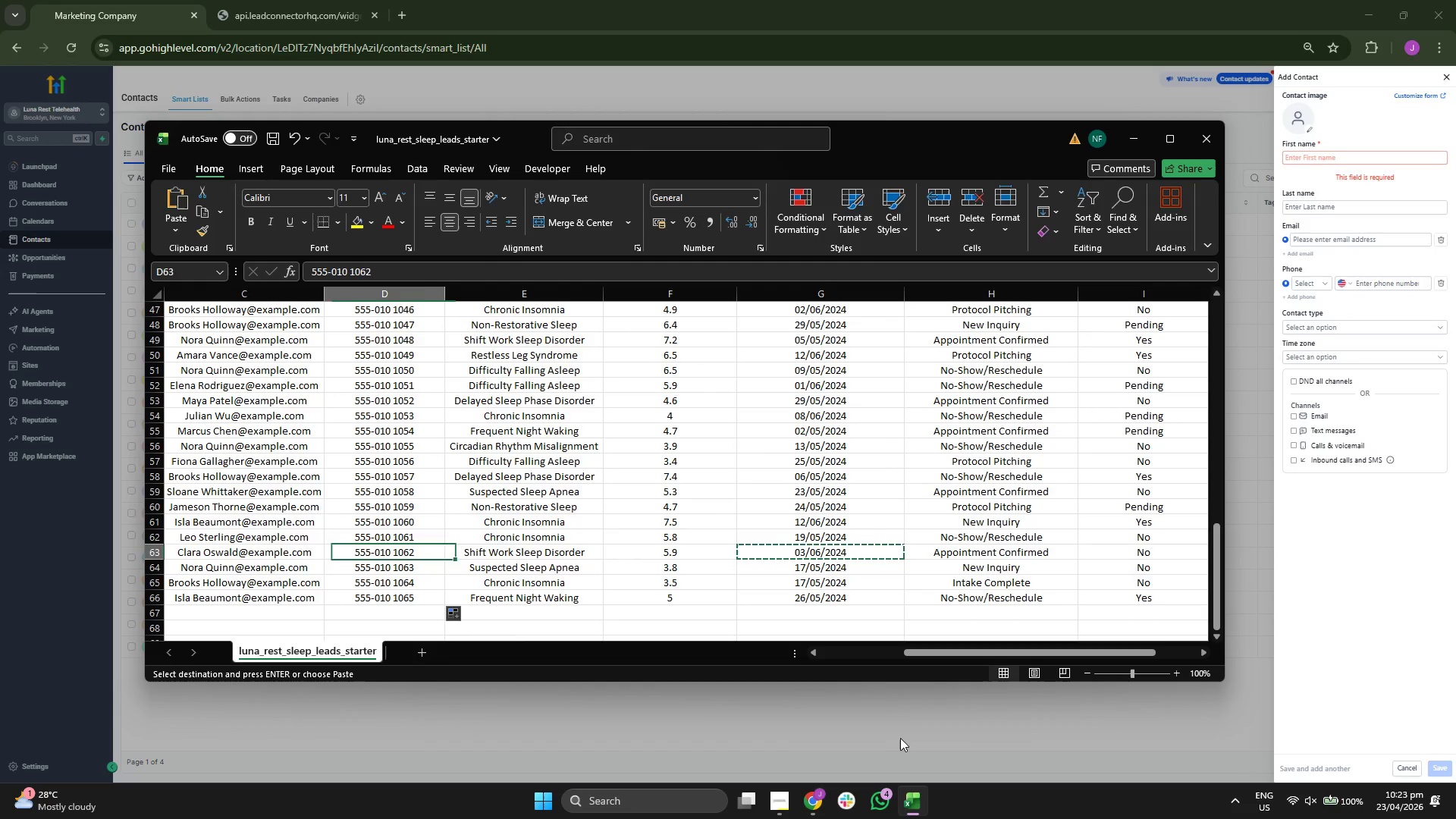 
key(ArrowLeft)
 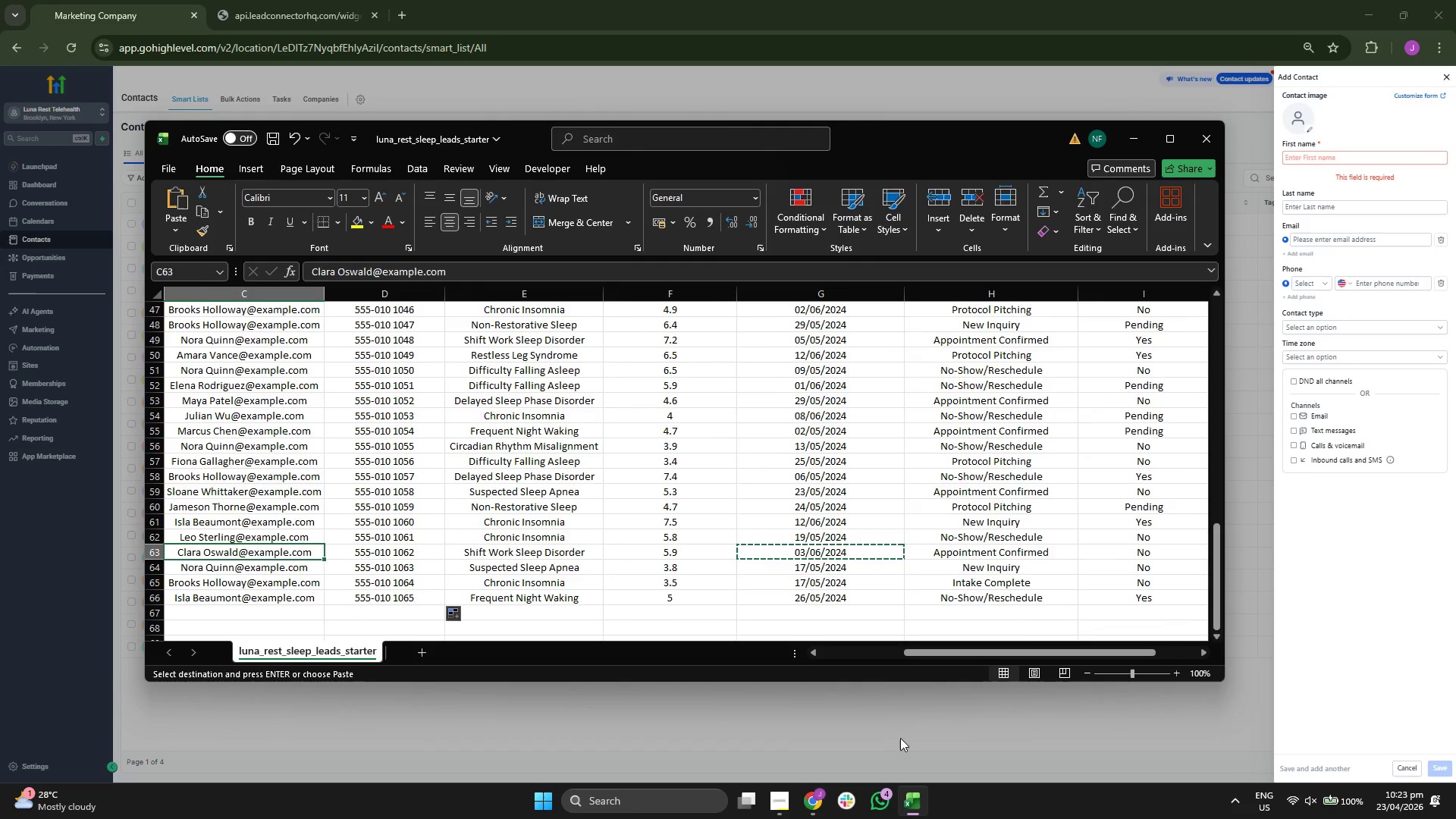 
key(ArrowLeft)
 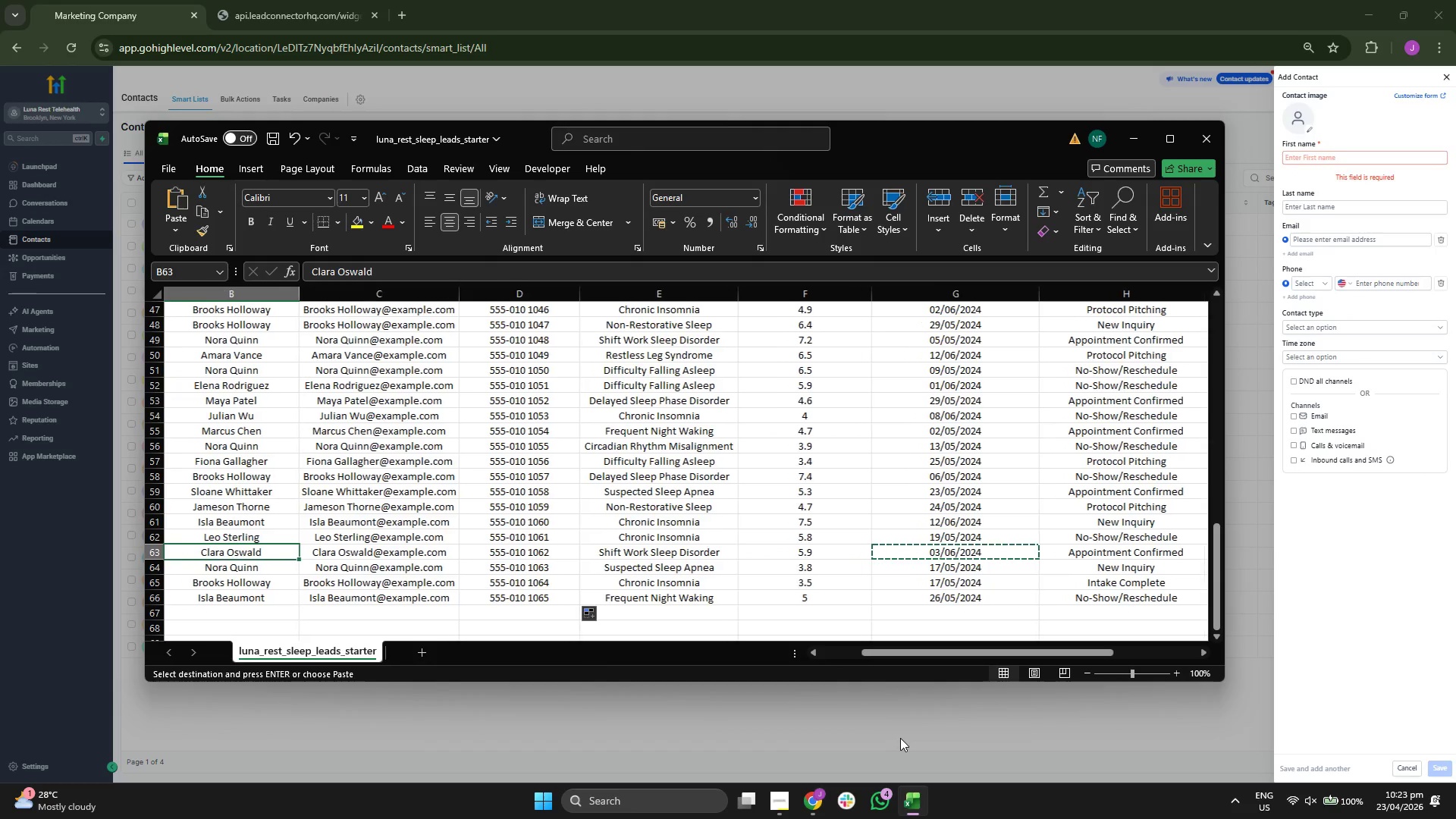 
key(ArrowDown)
 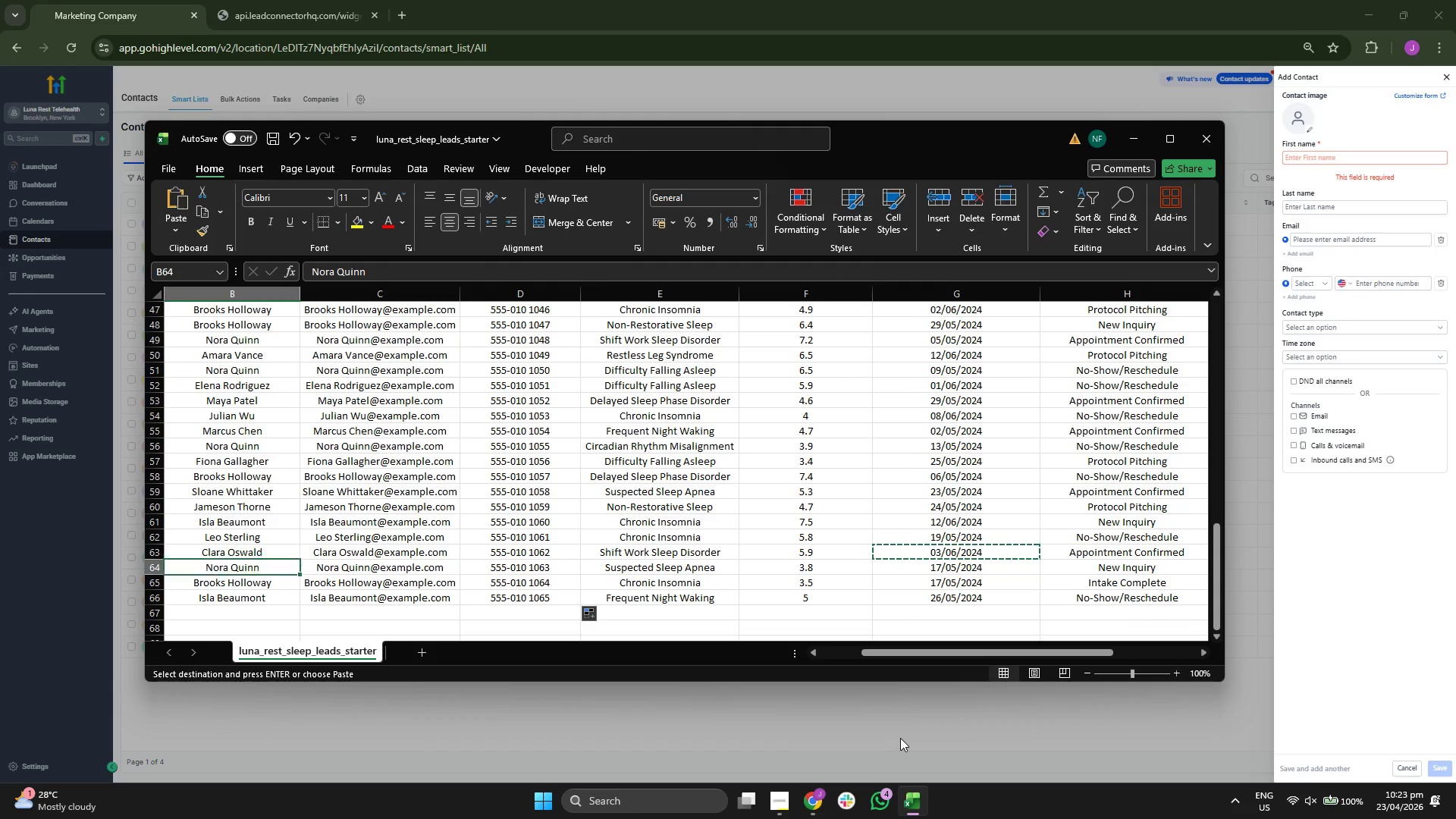 
key(ArrowRight)
 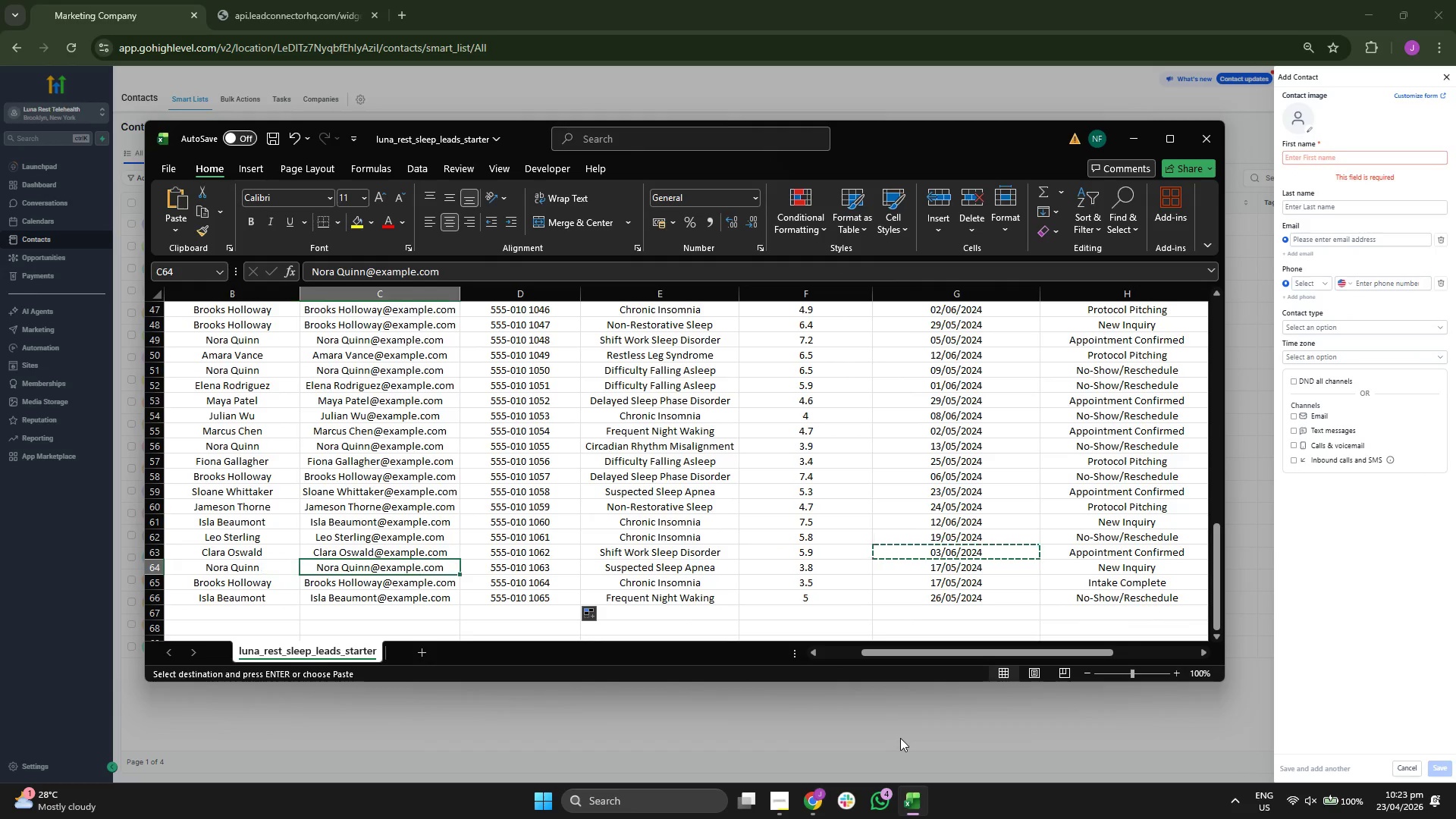 
key(Control+ControlLeft)
 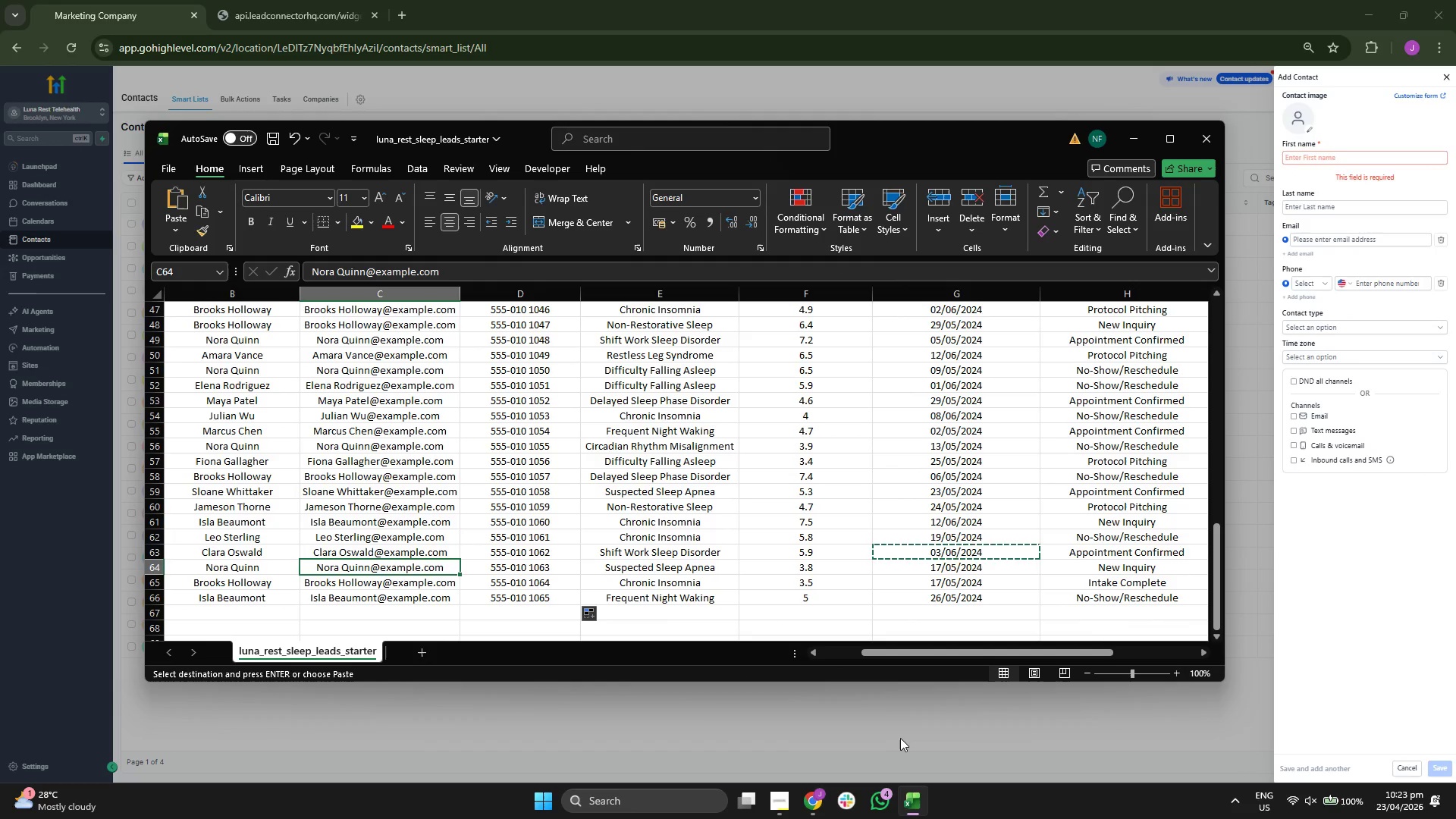 
key(Control+C)
 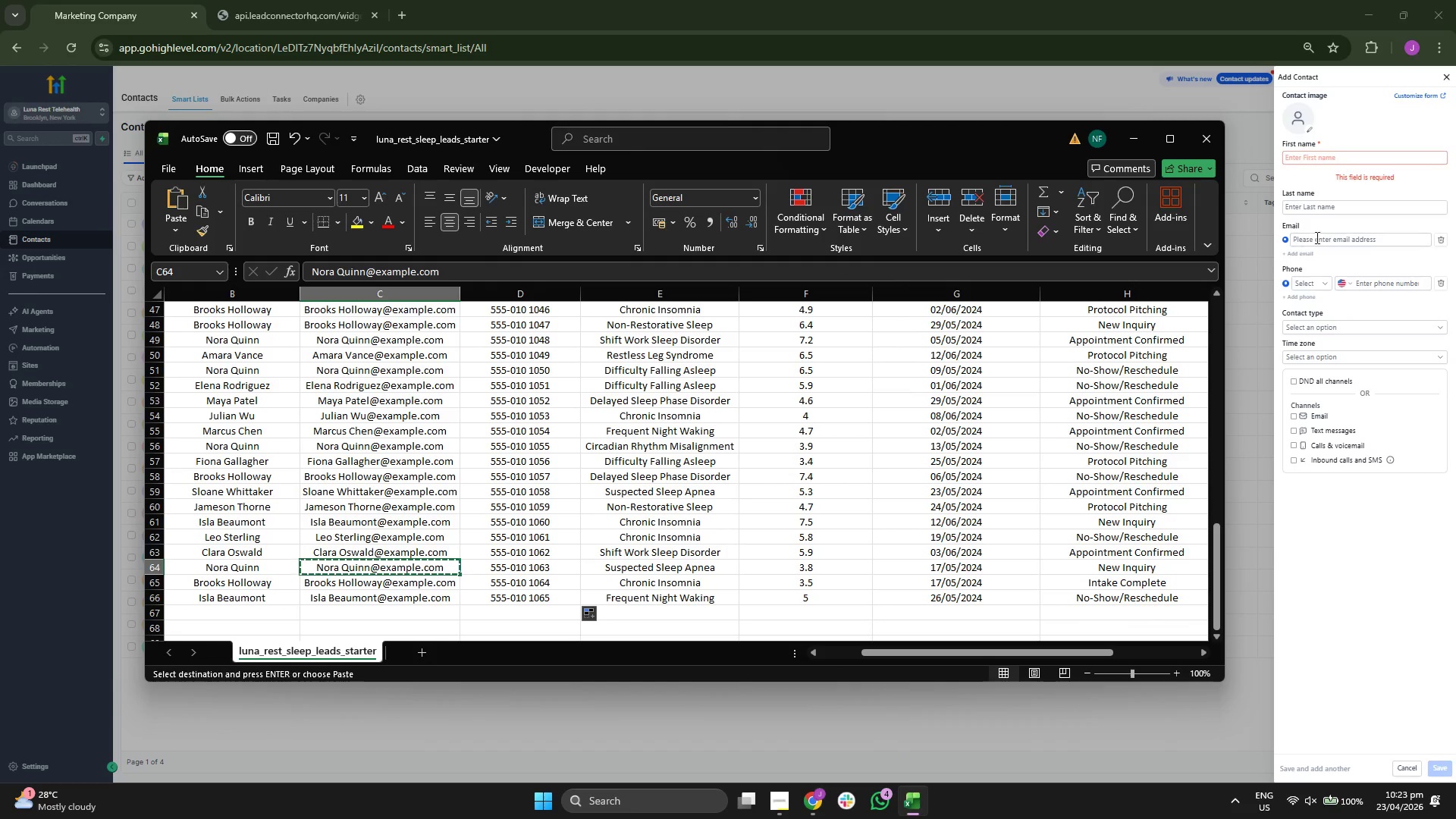 
left_click([1326, 239])
 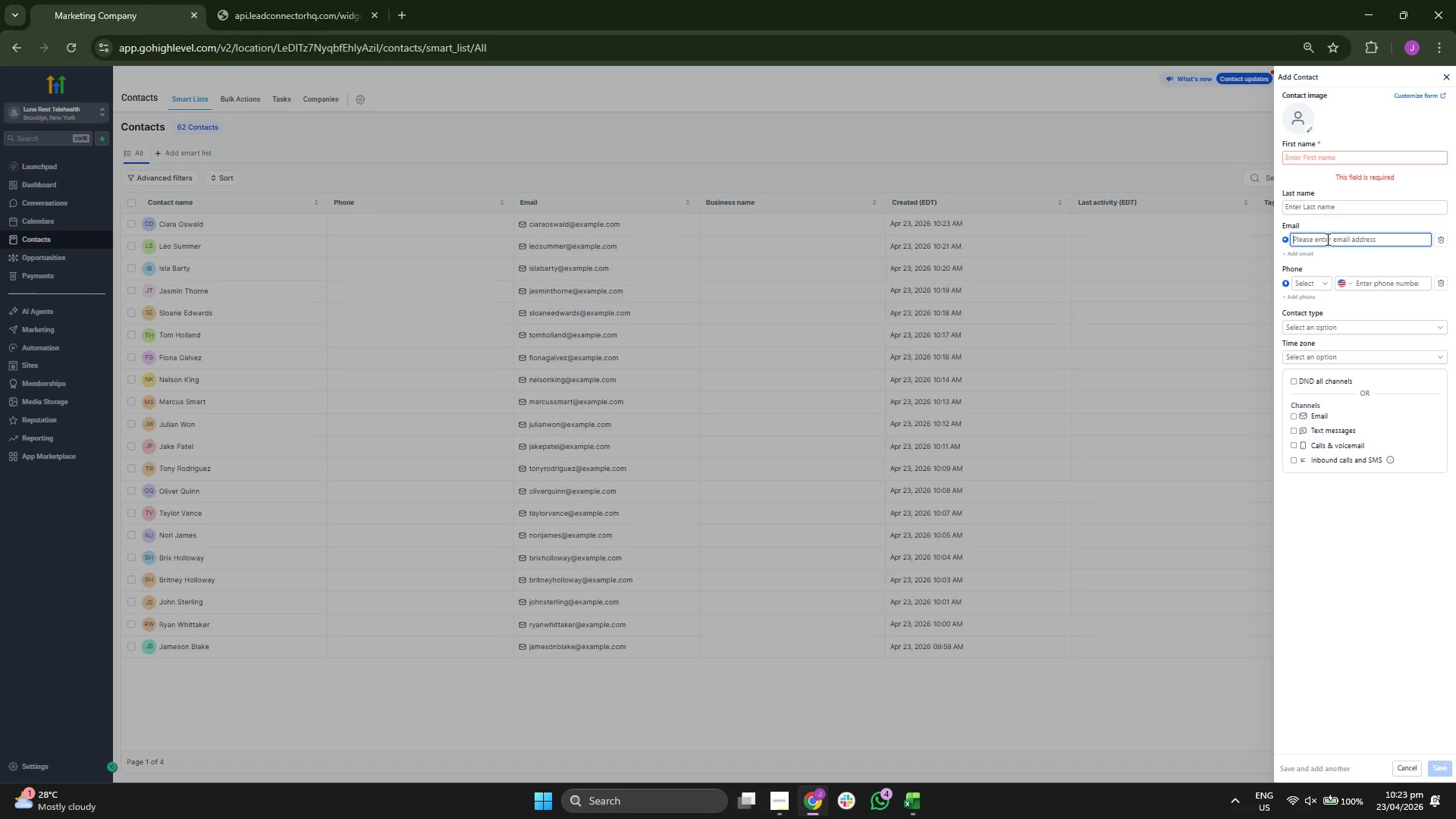 
key(Control+ControlLeft)
 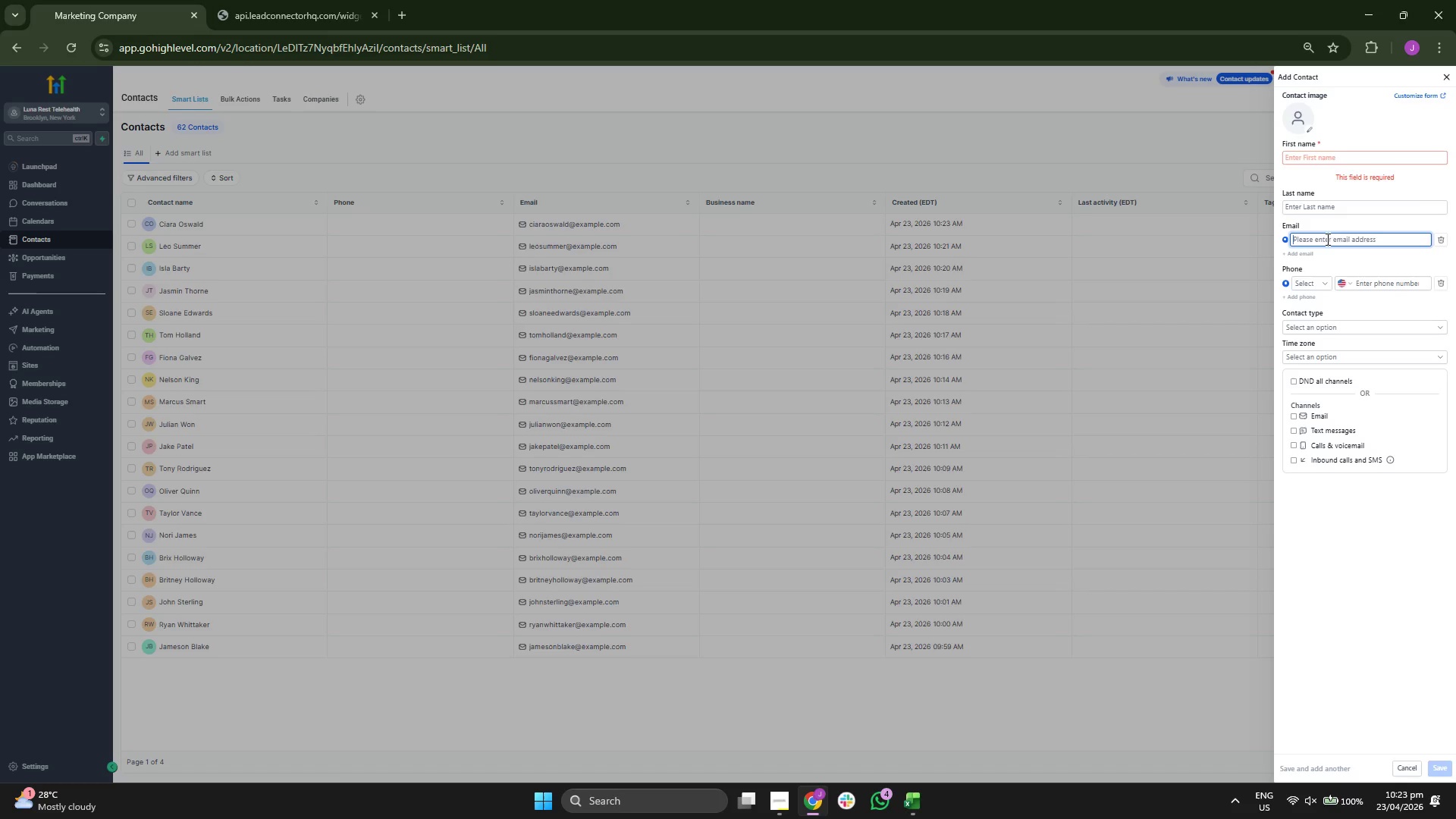 
key(Control+V)
 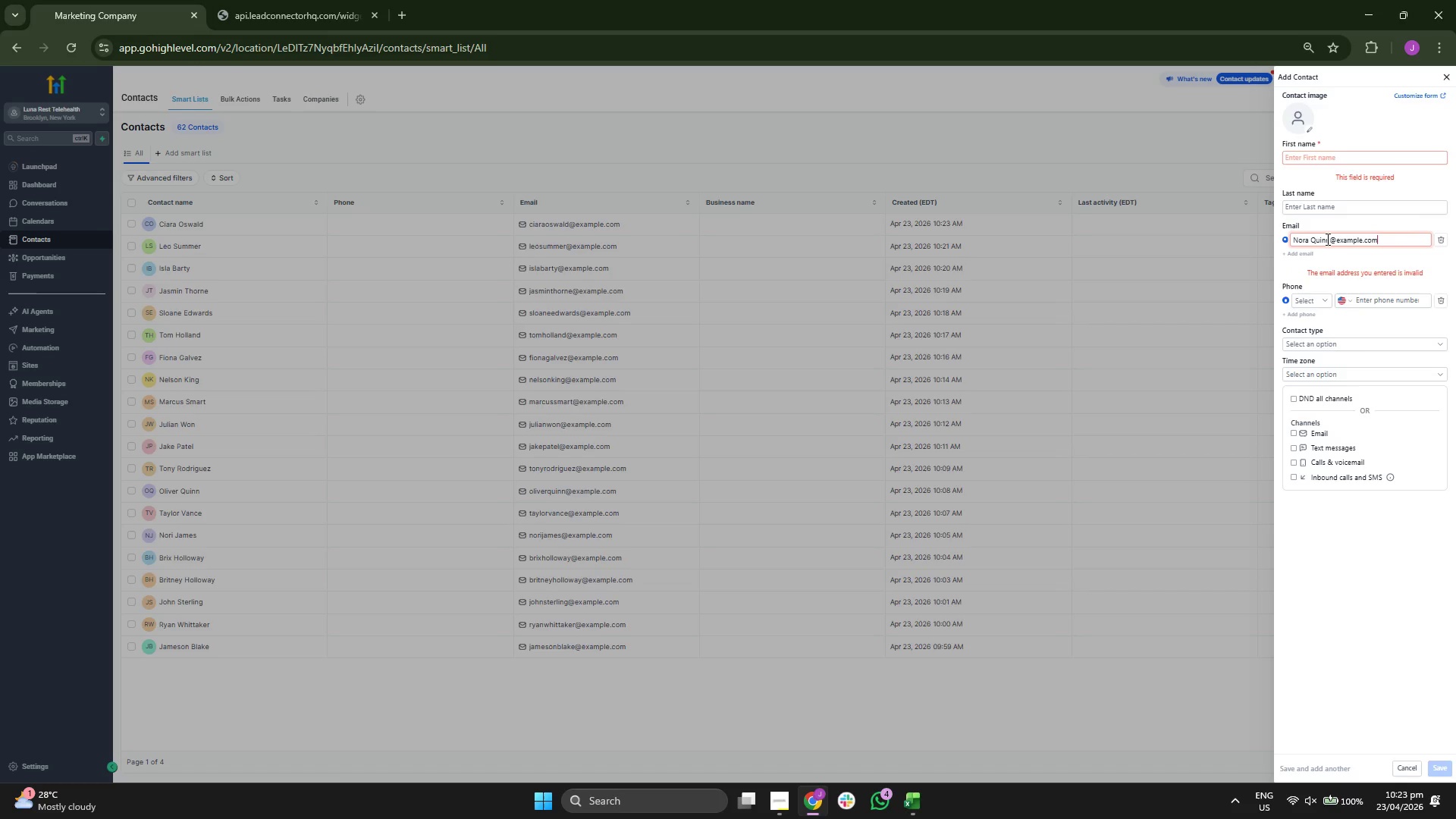 
key(ArrowLeft)
 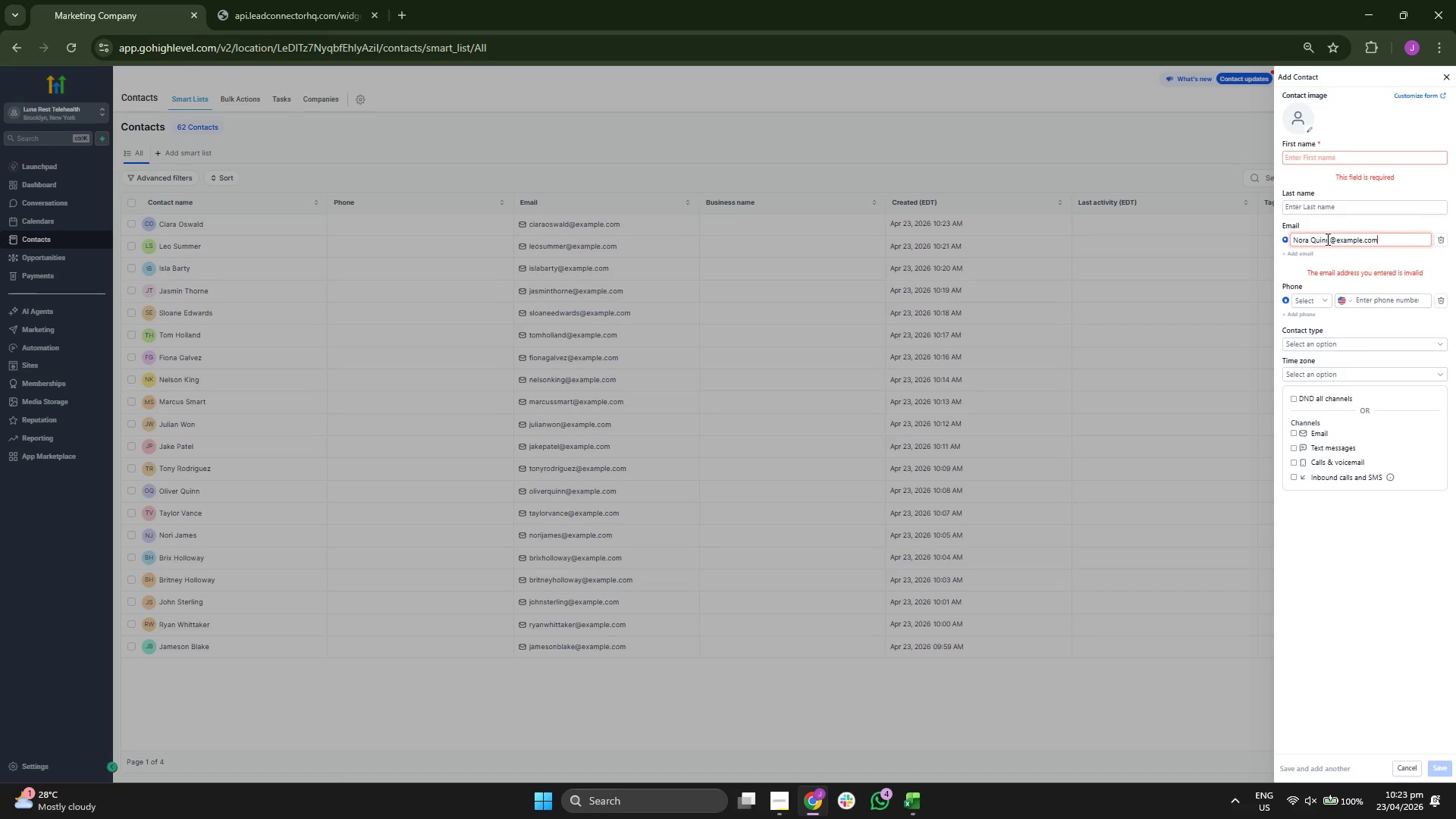 
hold_key(key=ArrowLeft, duration=0.39)
 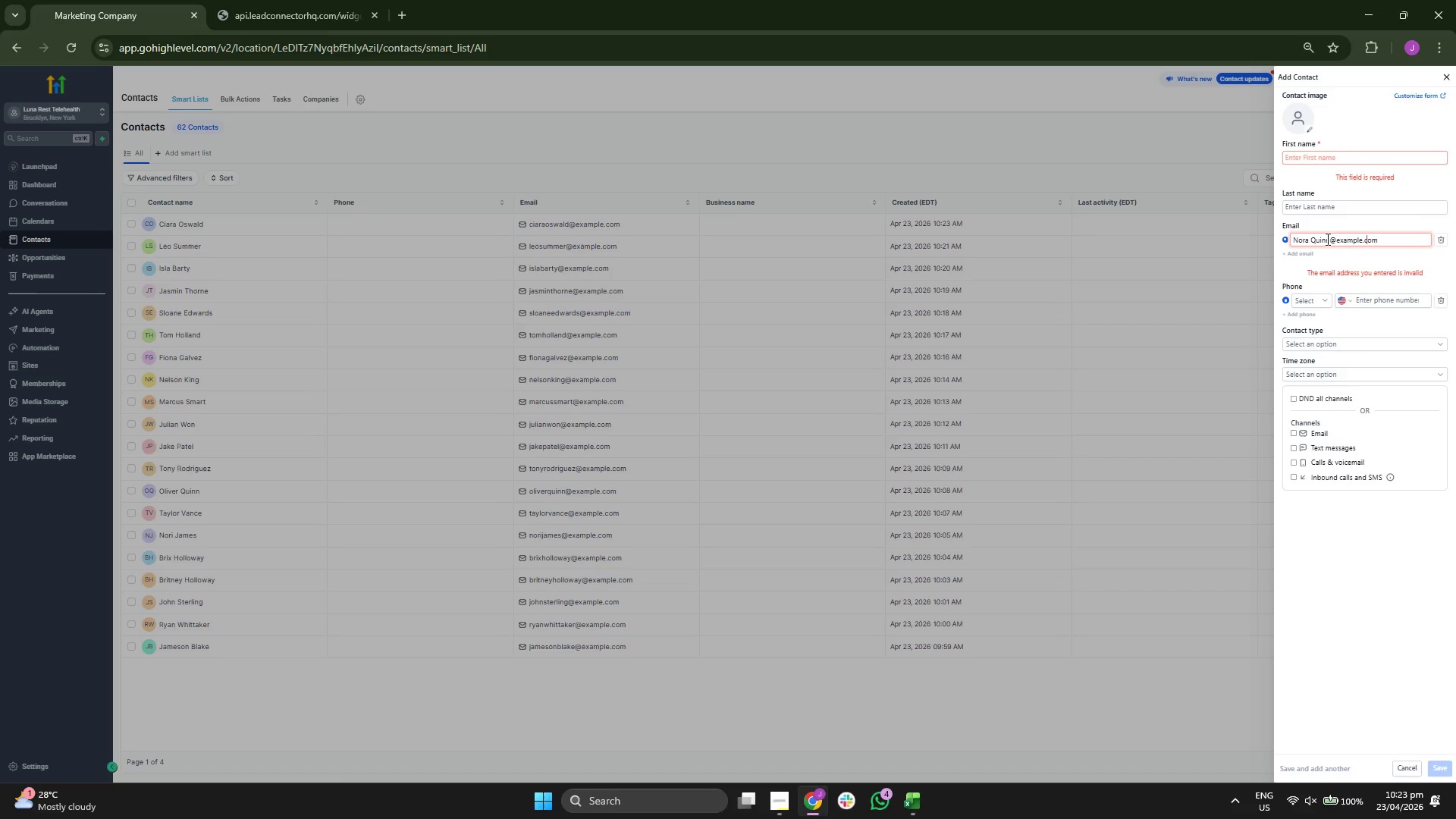 
hold_key(key=ArrowLeft, duration=0.64)
 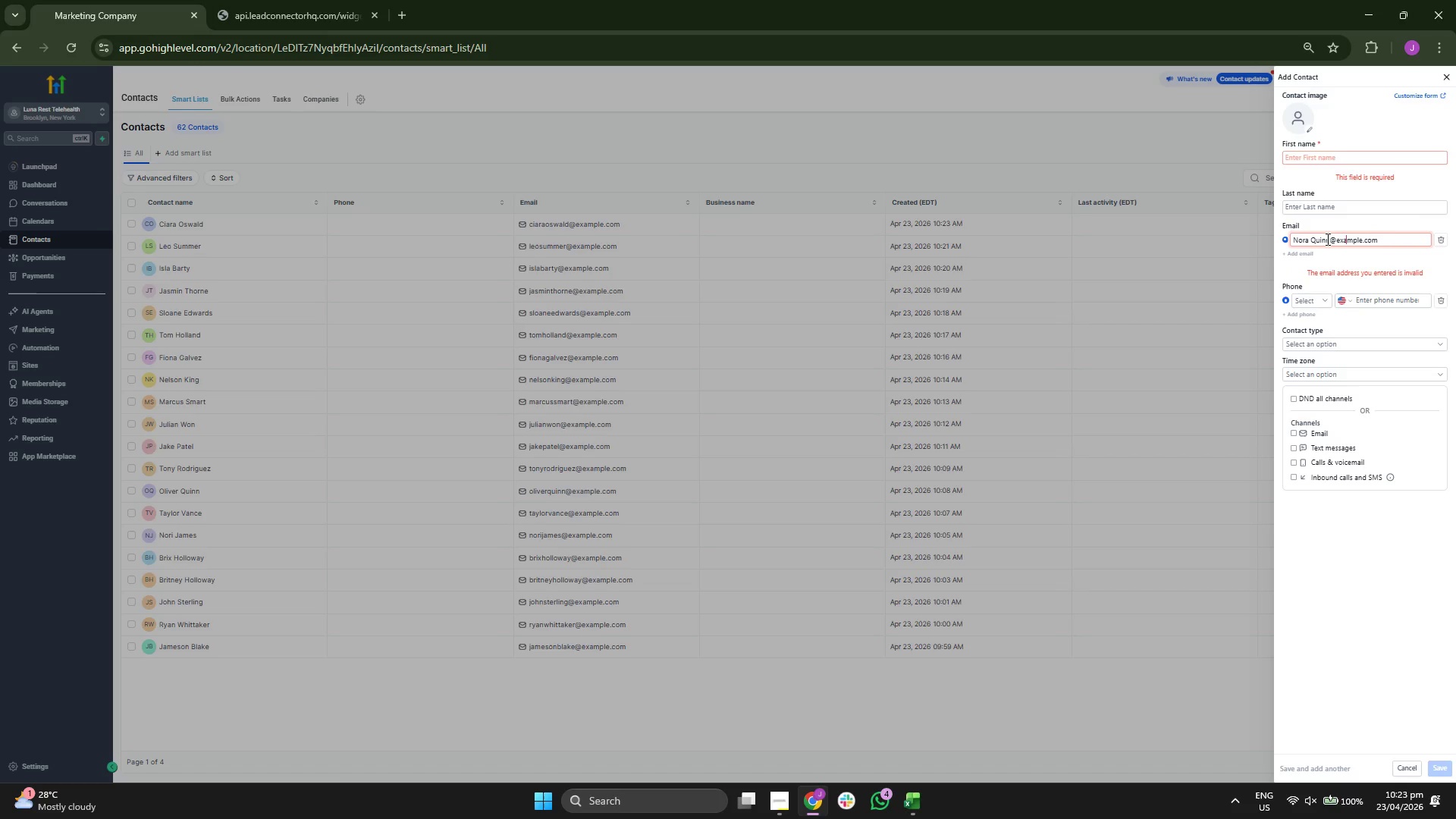 
key(ArrowLeft)
 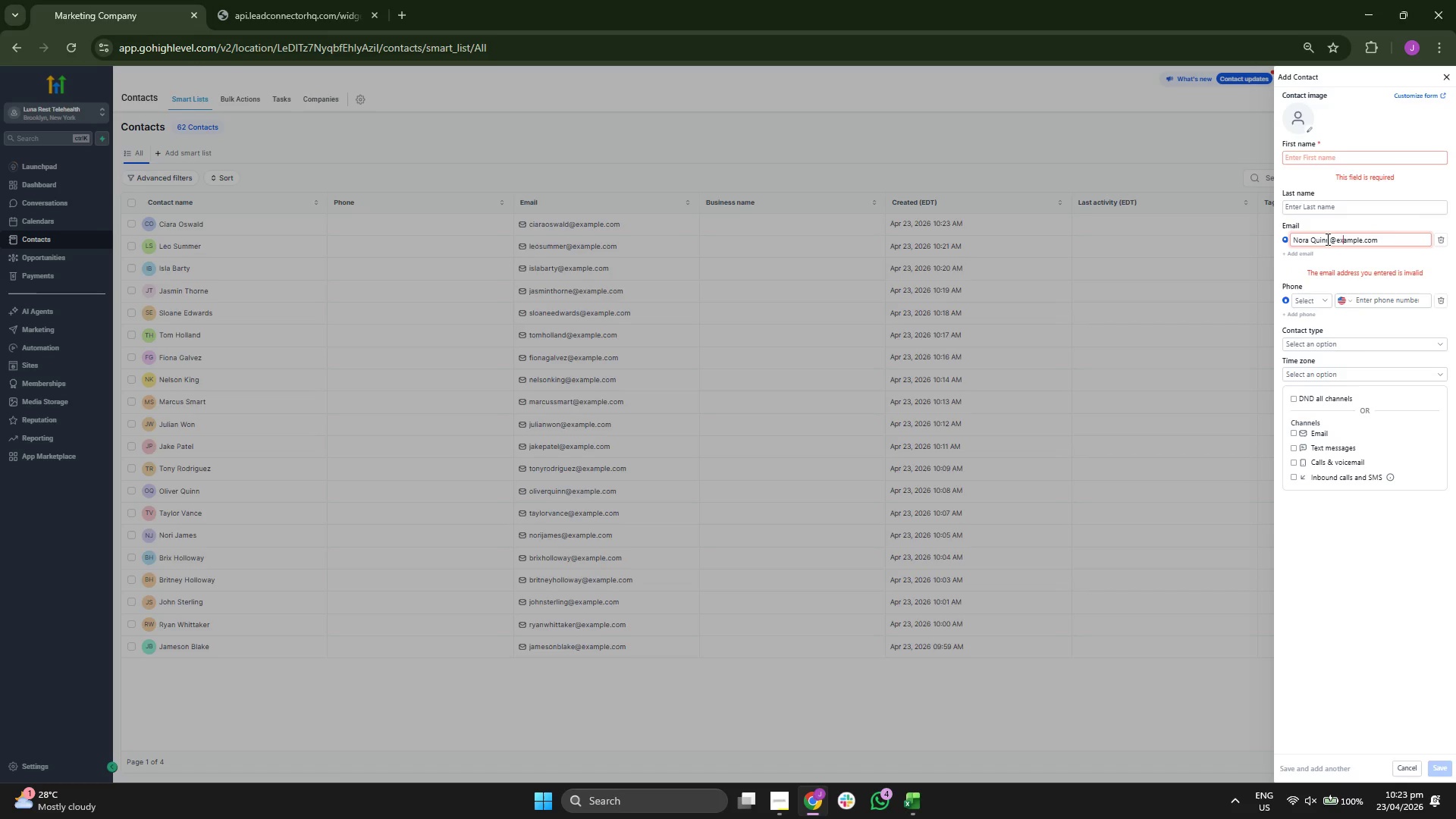 
key(ArrowLeft)
 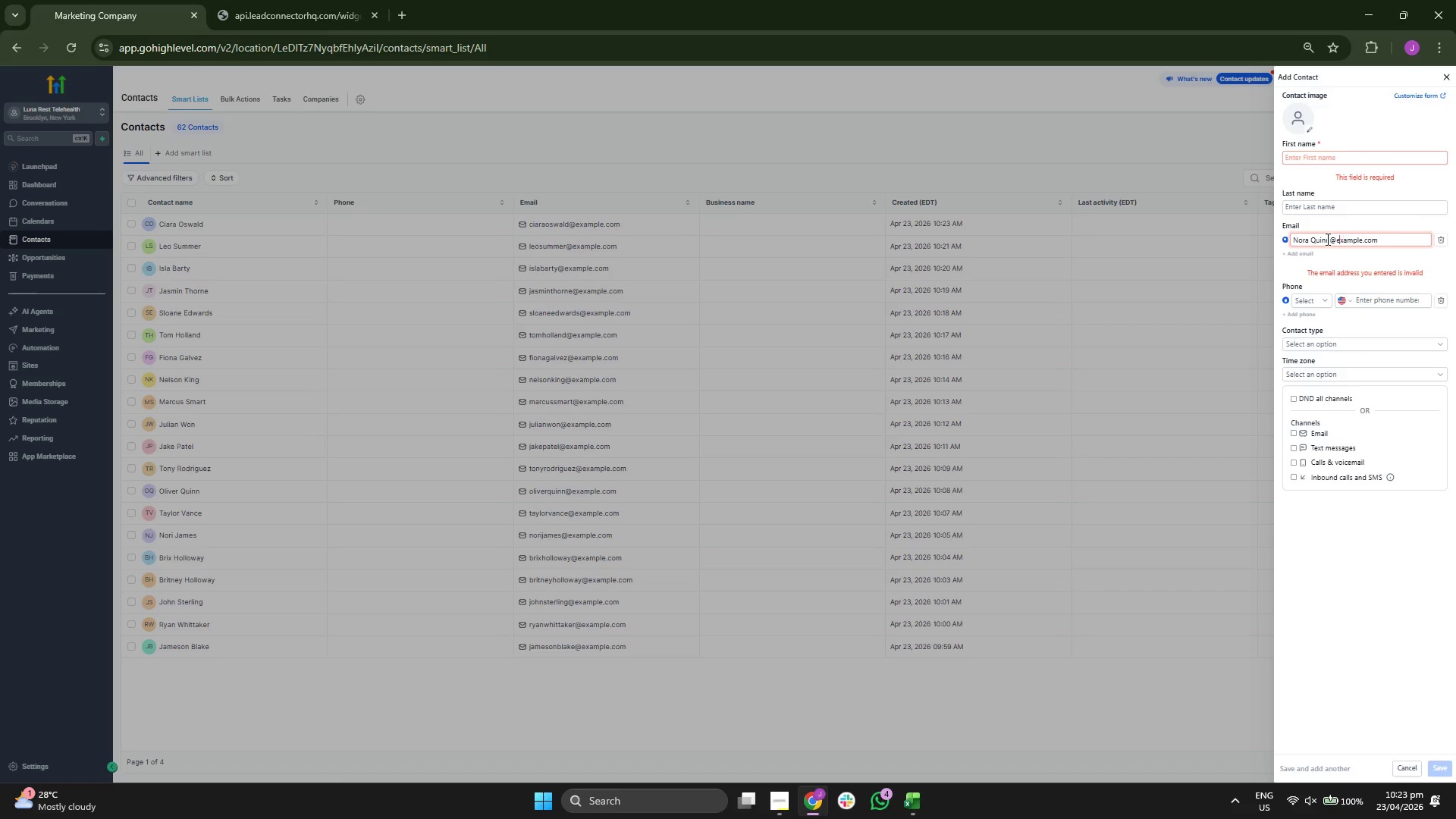 
key(ArrowLeft)
 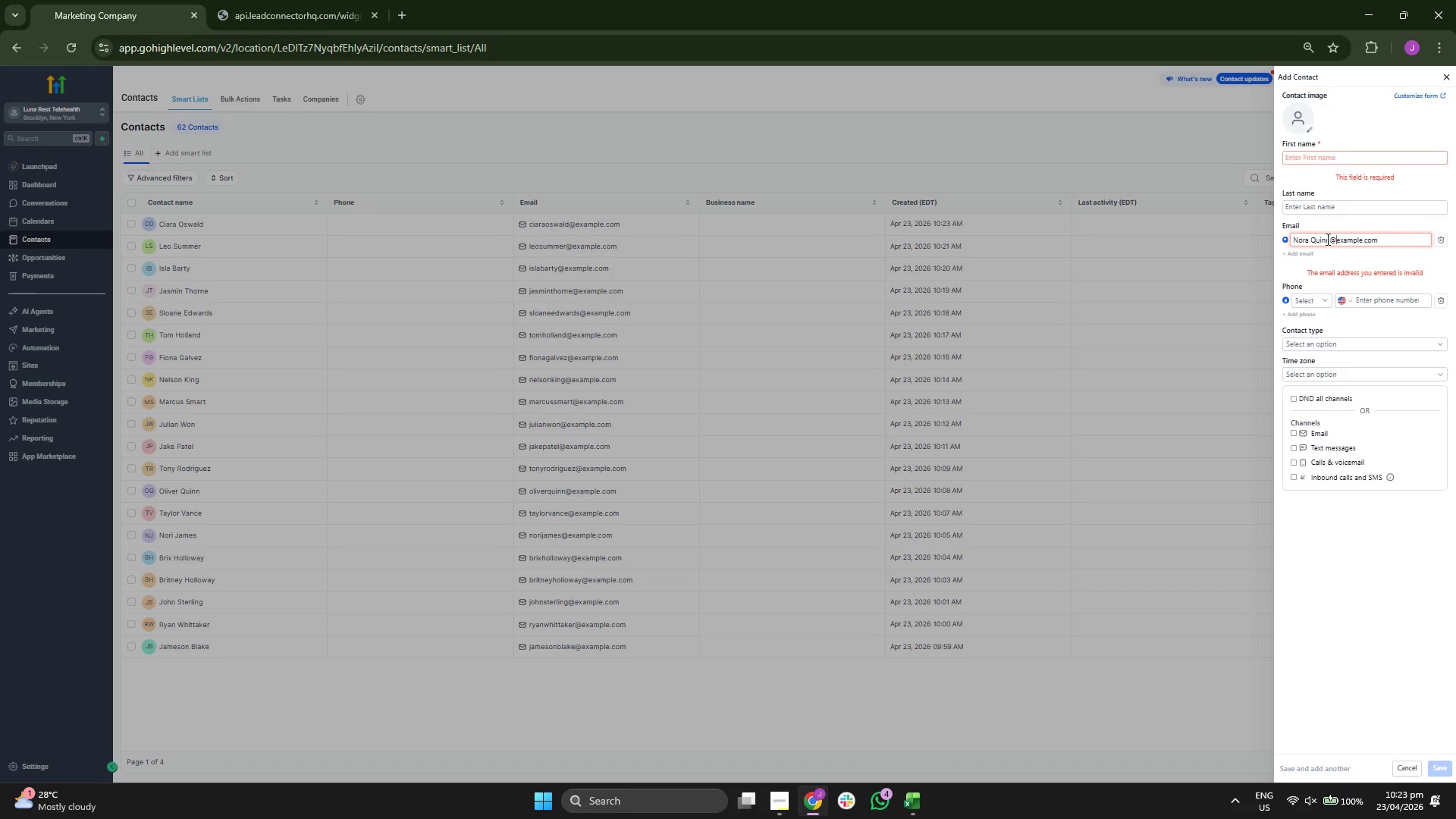 
key(ArrowLeft)
 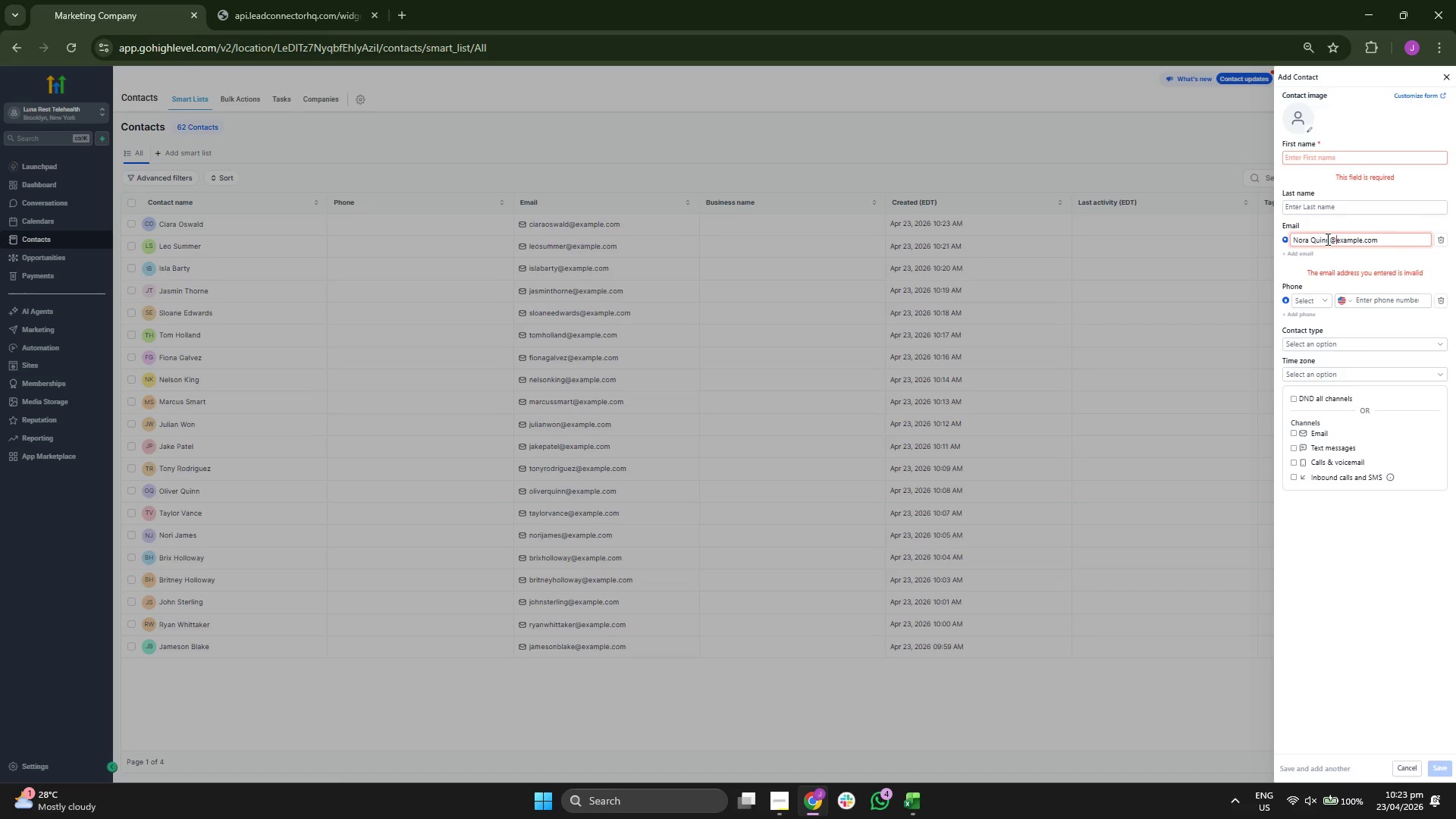 
key(ArrowLeft)
 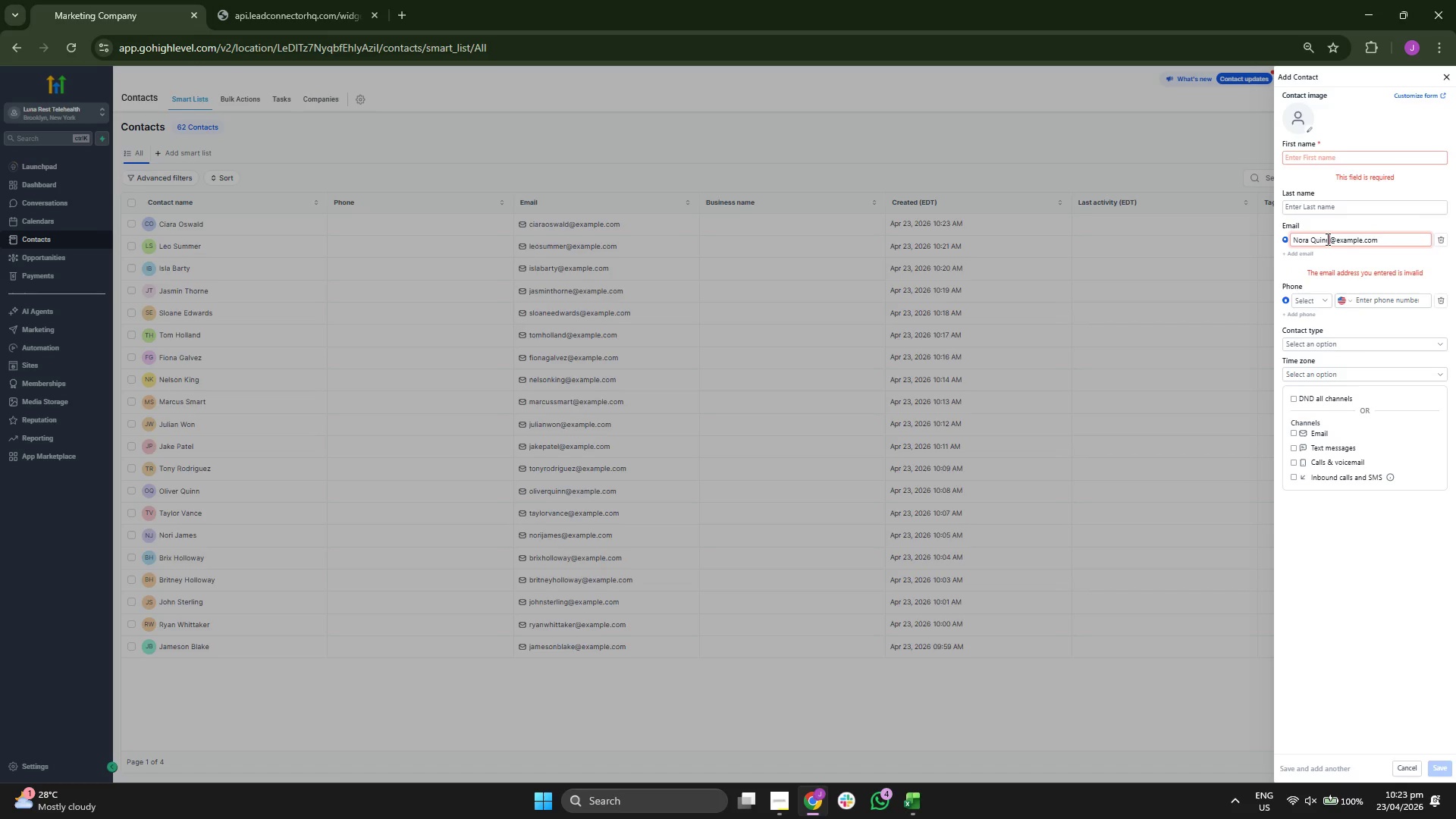 
key(ArrowLeft)
 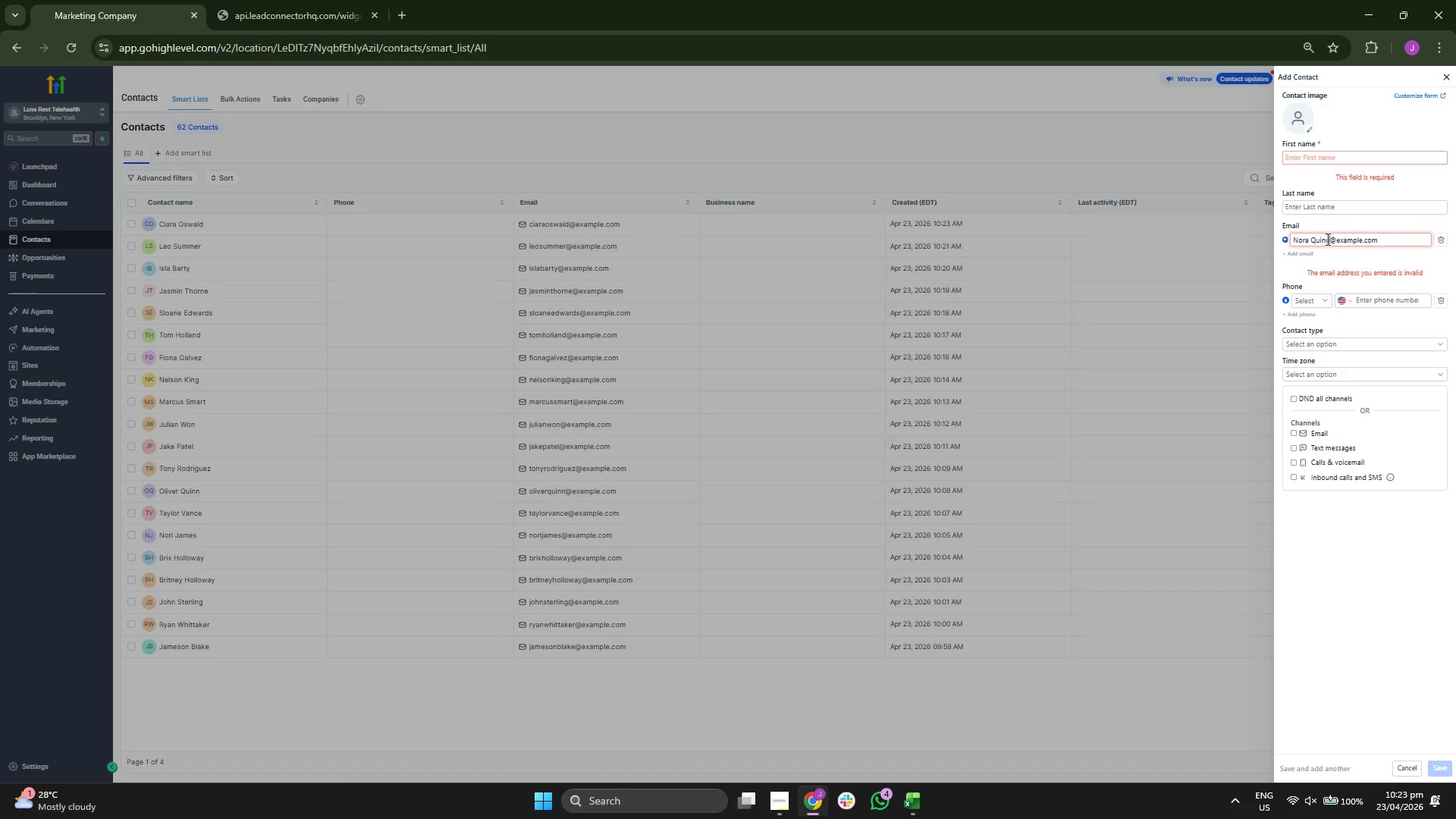 
key(ArrowRight)
 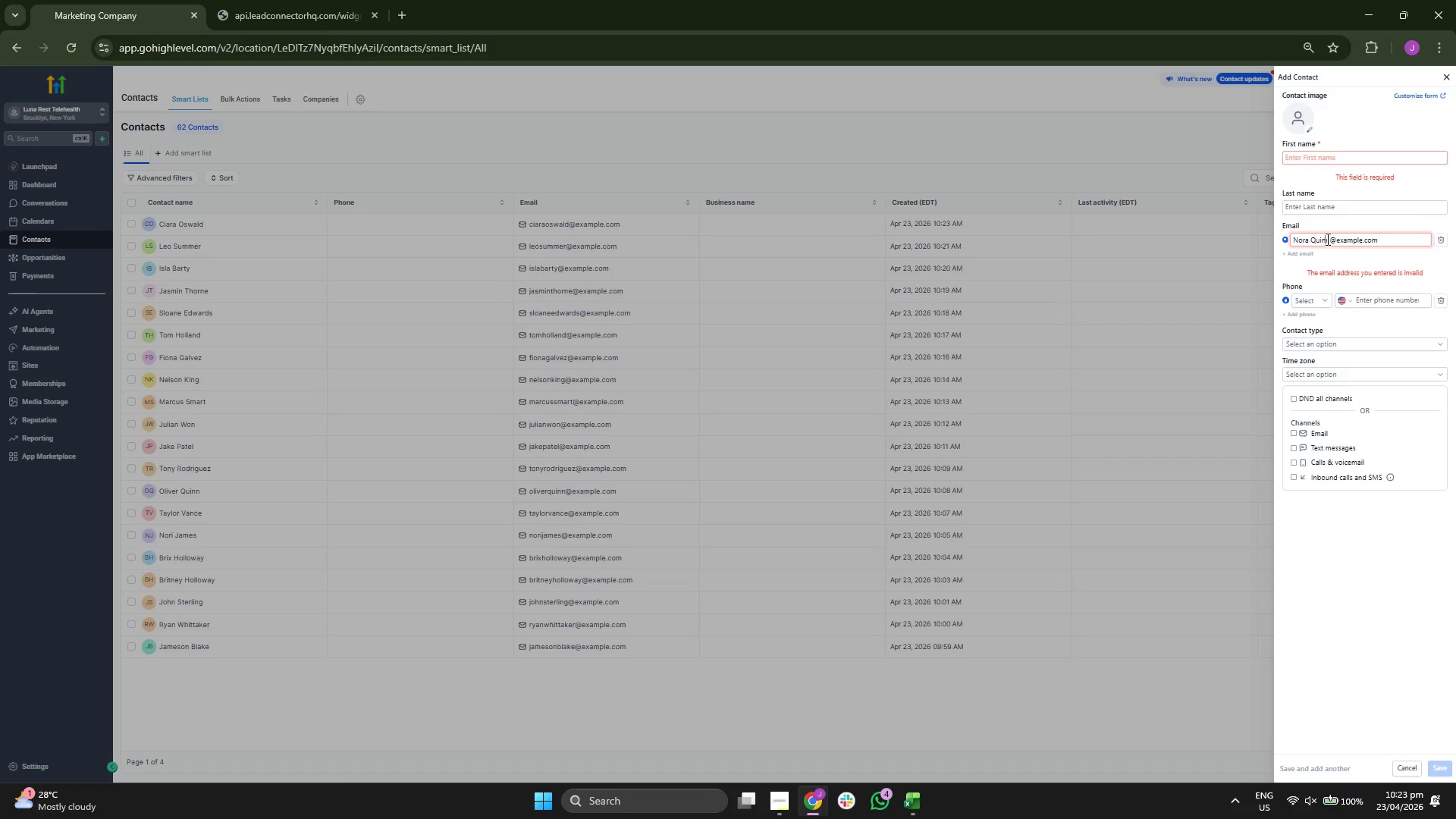 
key(ArrowLeft)
 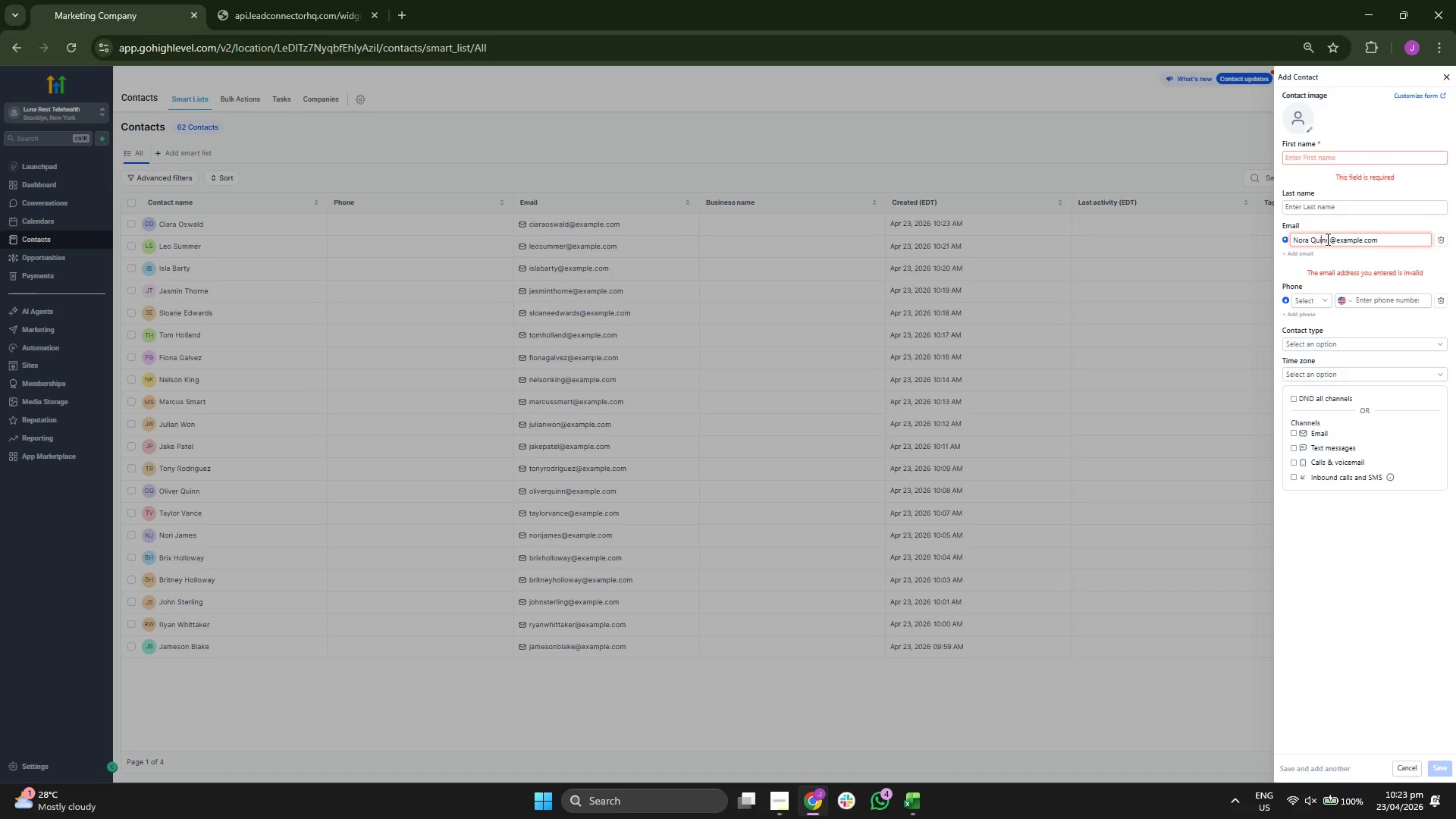 
key(ArrowLeft)
 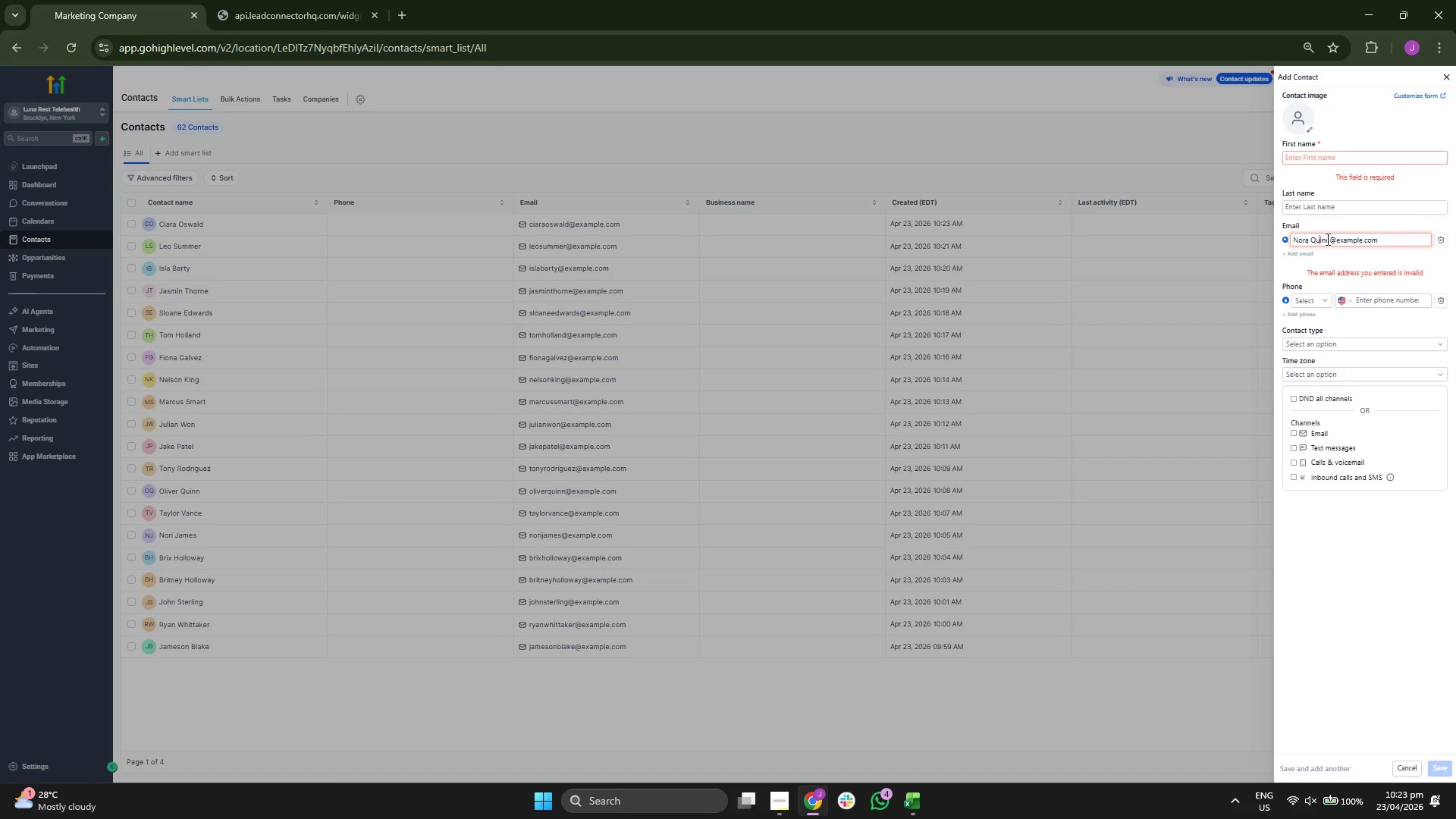 
key(ArrowLeft)
 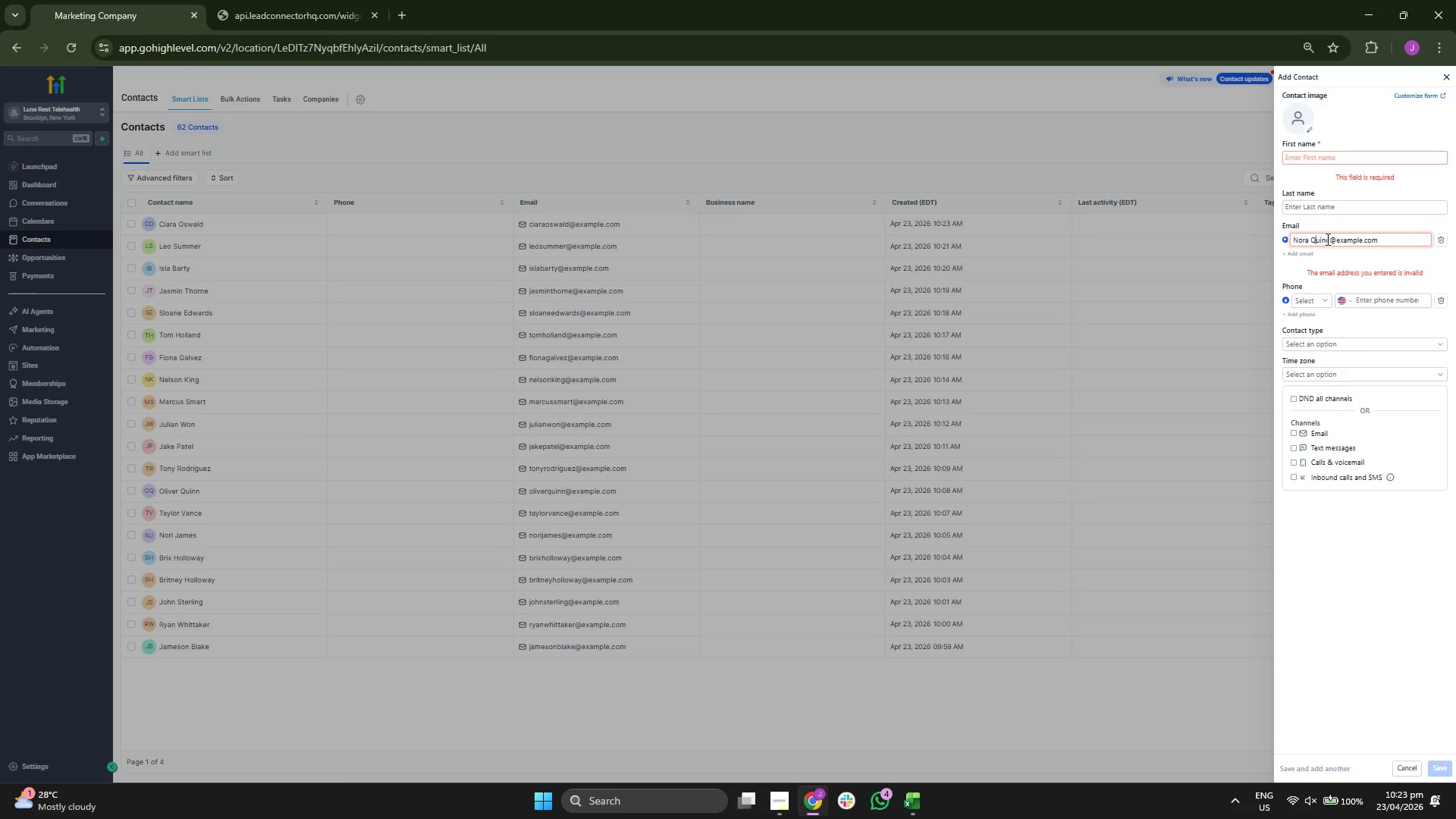 
key(ArrowLeft)
 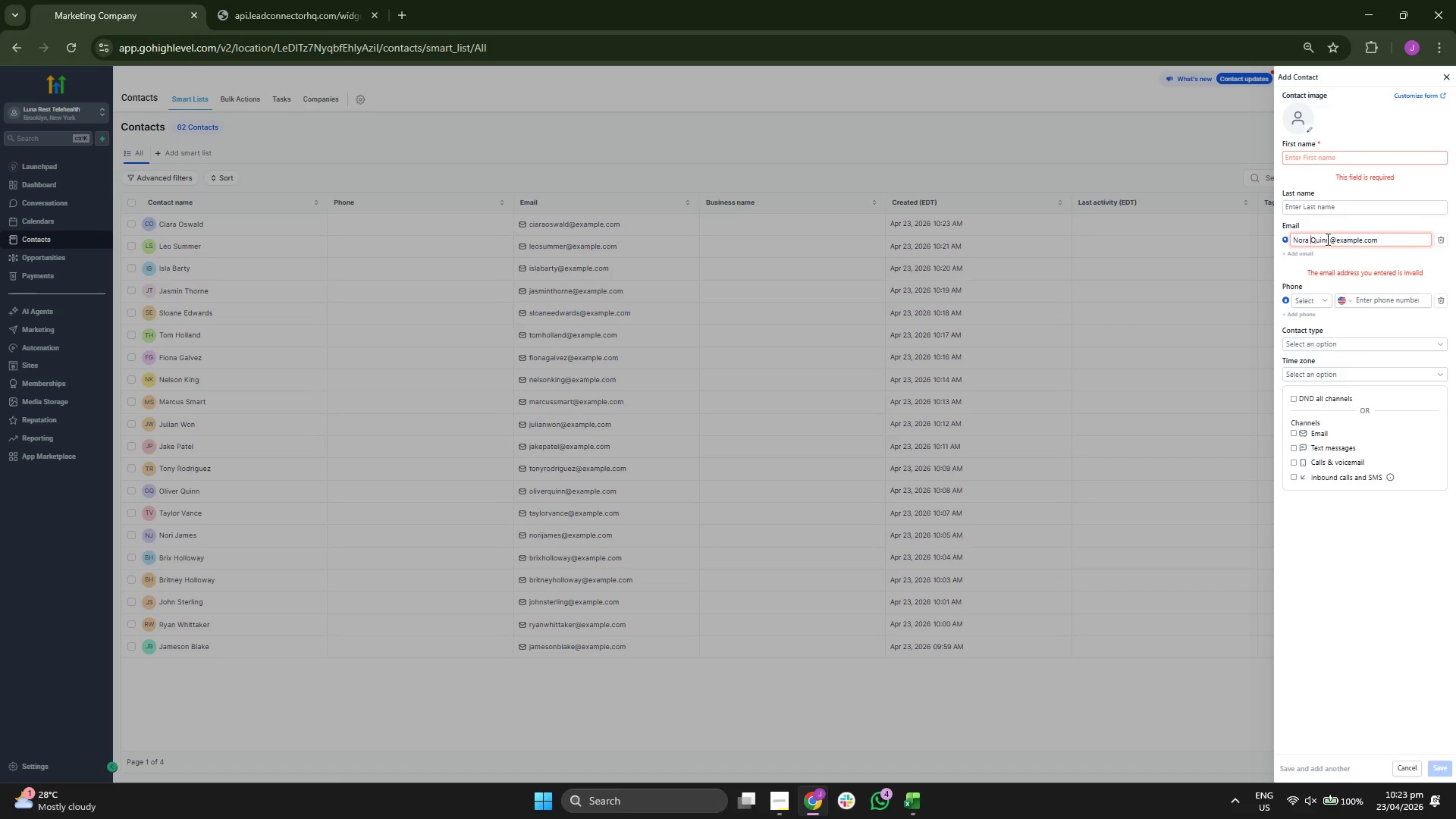 
key(ArrowLeft)
 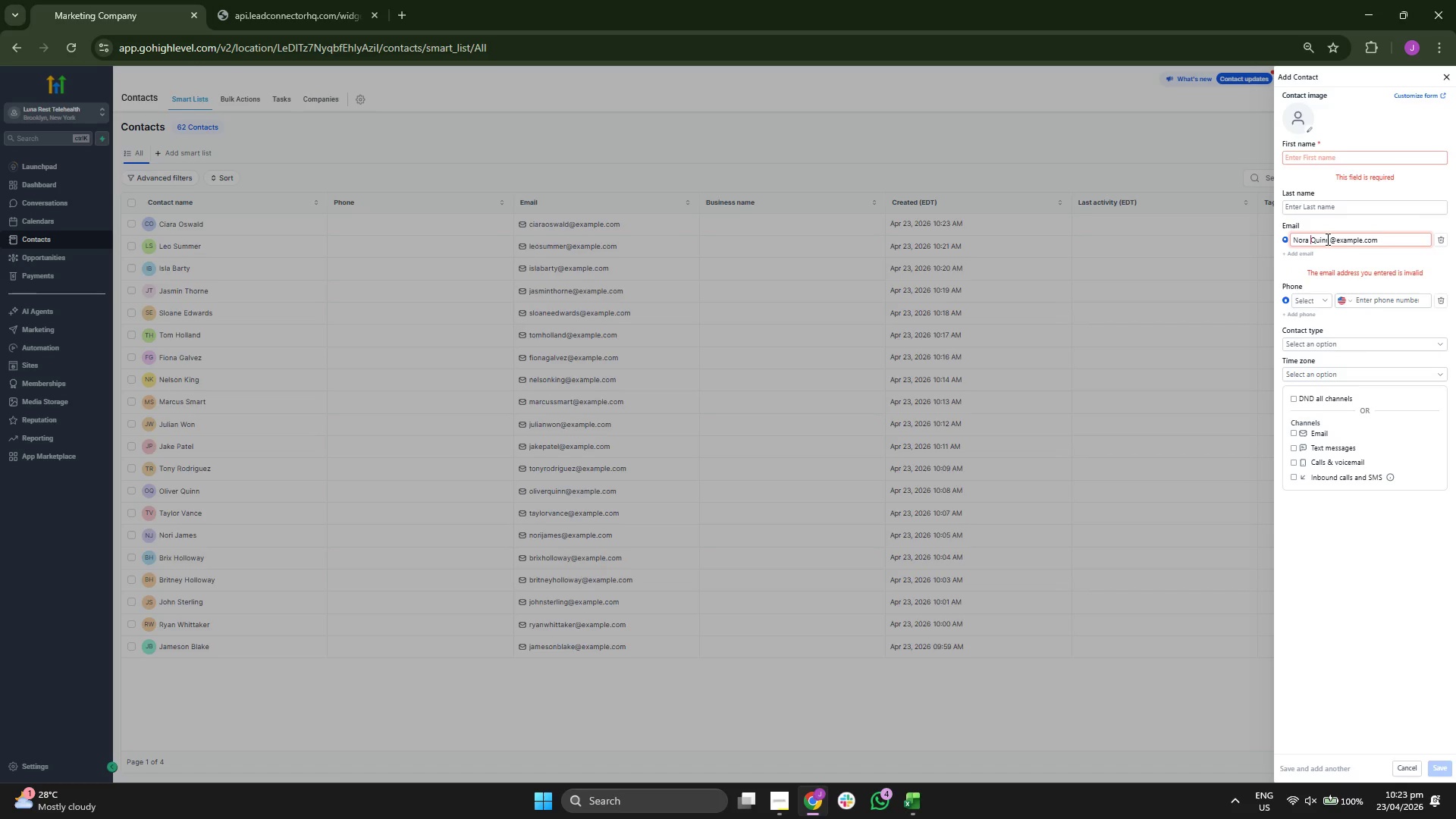 
key(Backspace)
key(Backspace)
key(Backspace)
key(Backspace)
type(iel)
key(Backspace)
key(Backspace)
key(Backspace)
type(ei;)
key(Backspace)
type(l)
 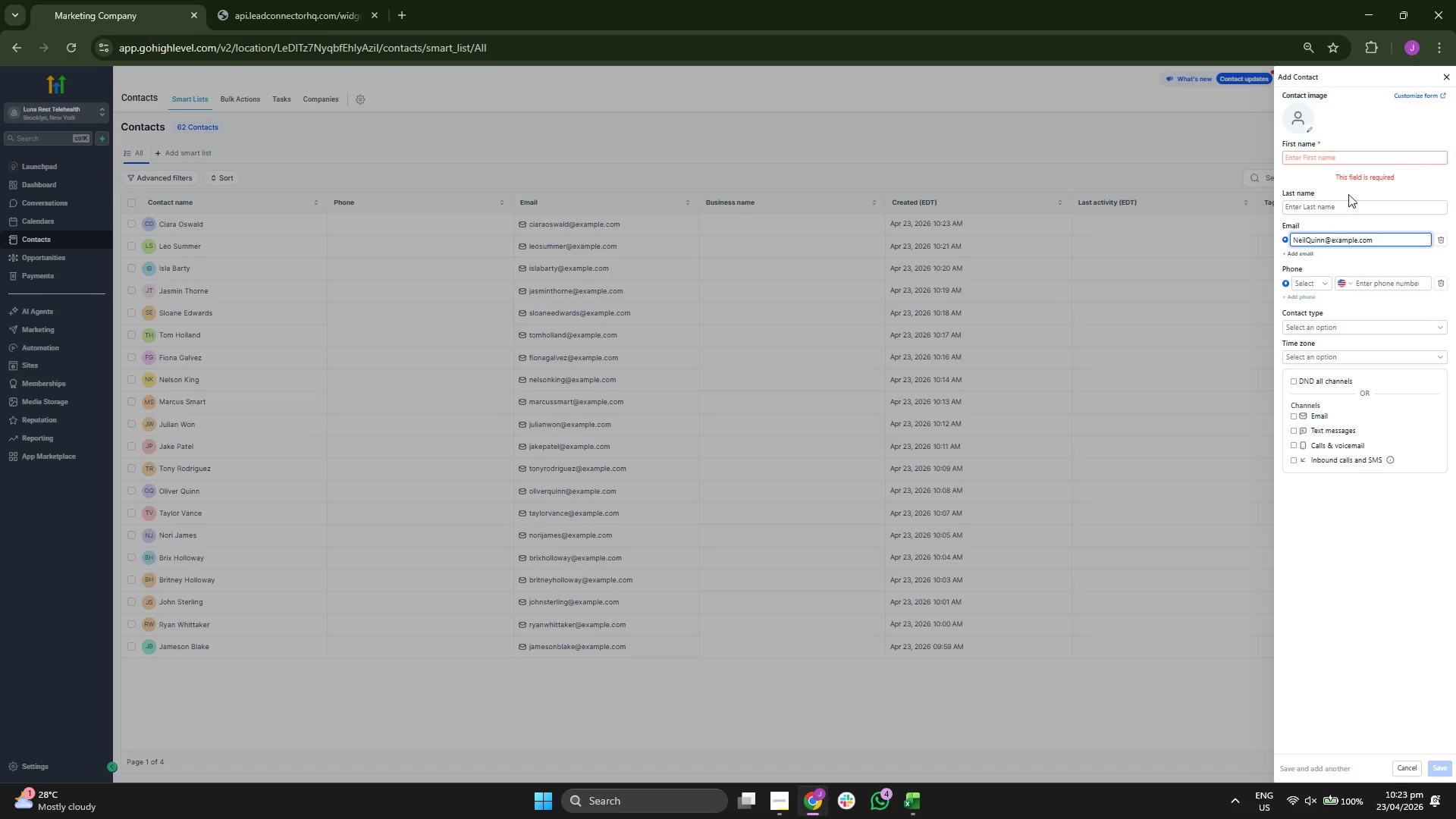 
left_click([1335, 158])
 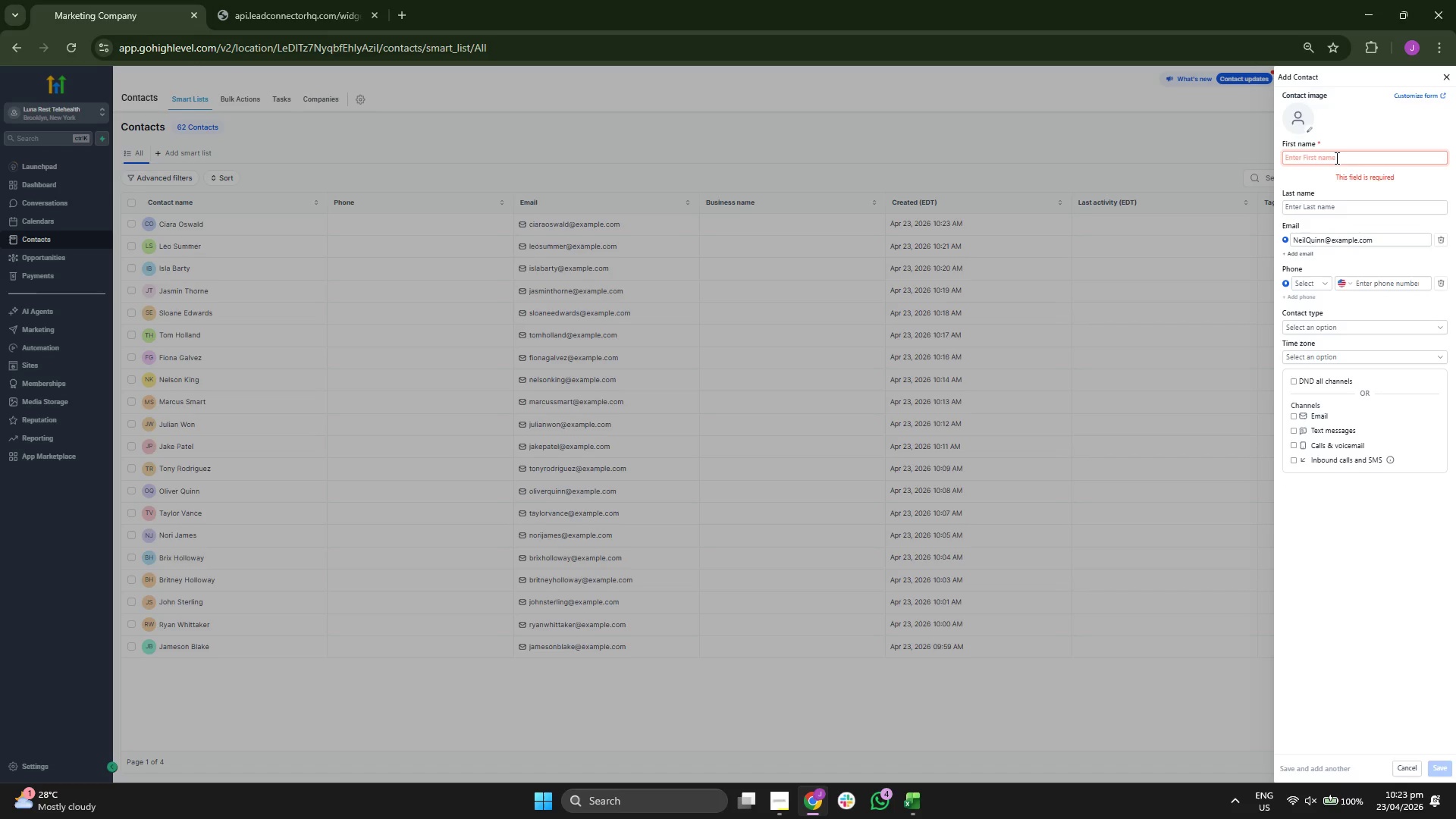 
type(Neil)
key(Tab)
type(Quinn)
 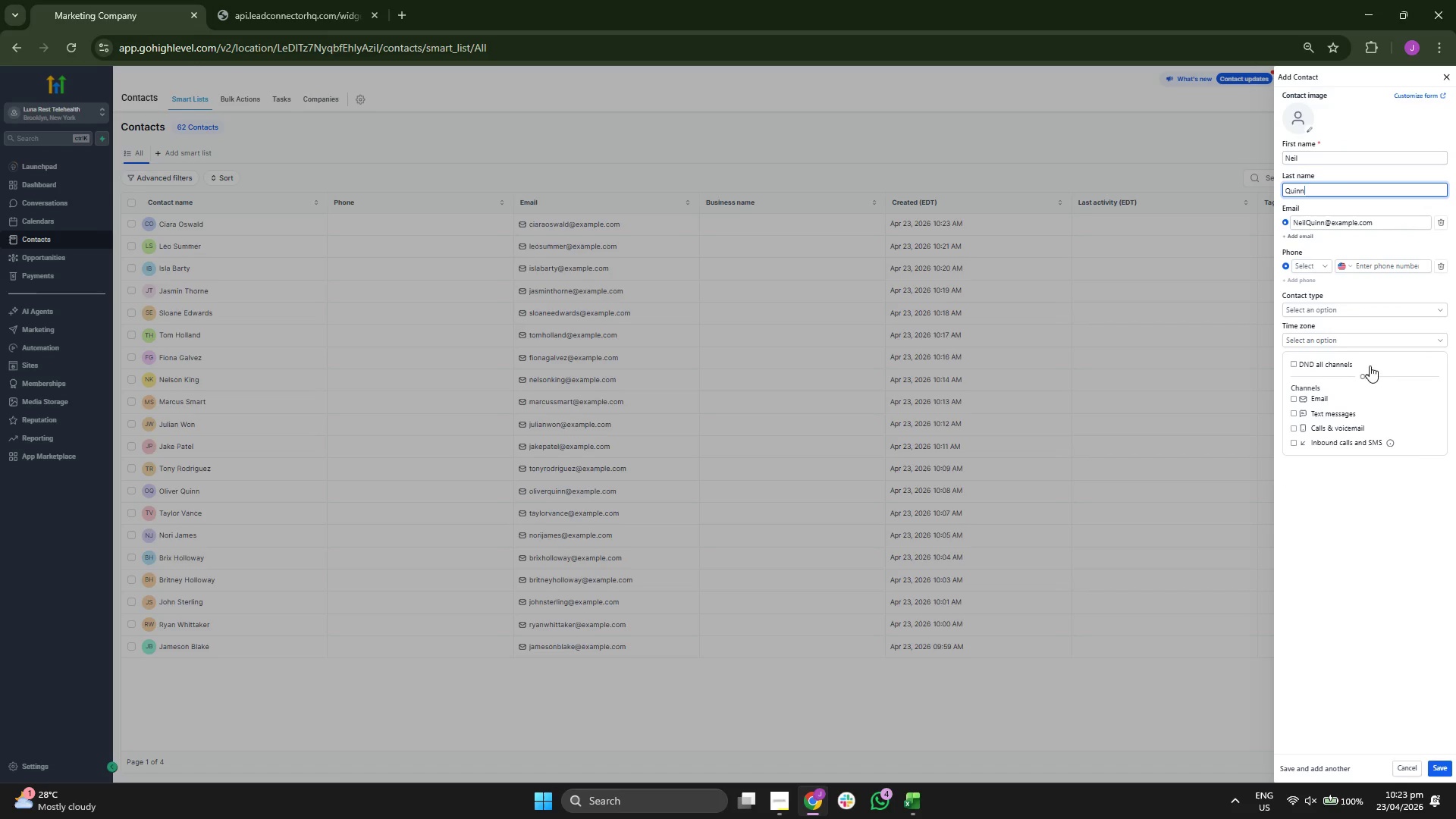 
left_click_drag(start_coordinate=[1391, 578], to_coordinate=[1390, 582])
 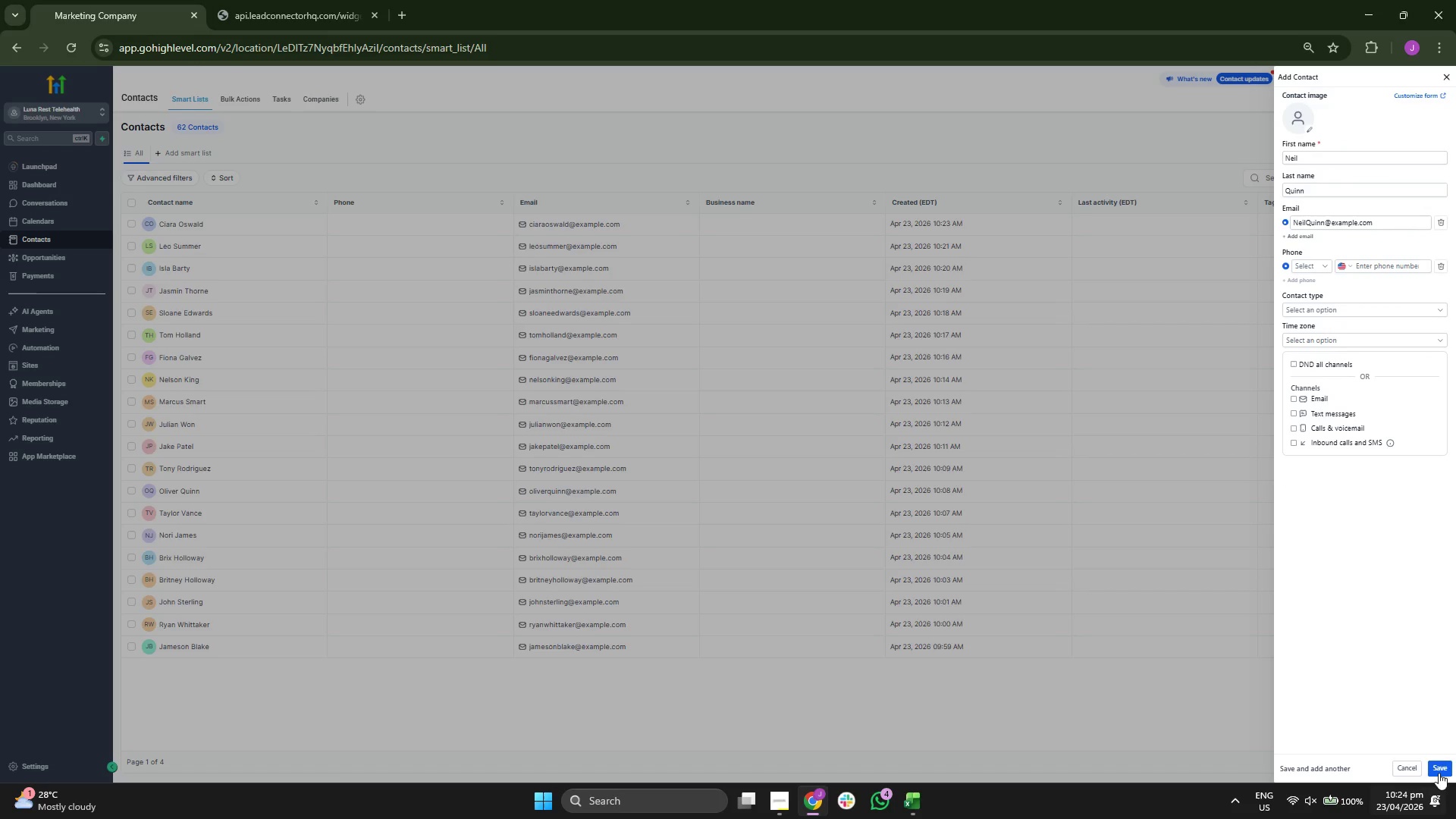 
left_click([1443, 770])
 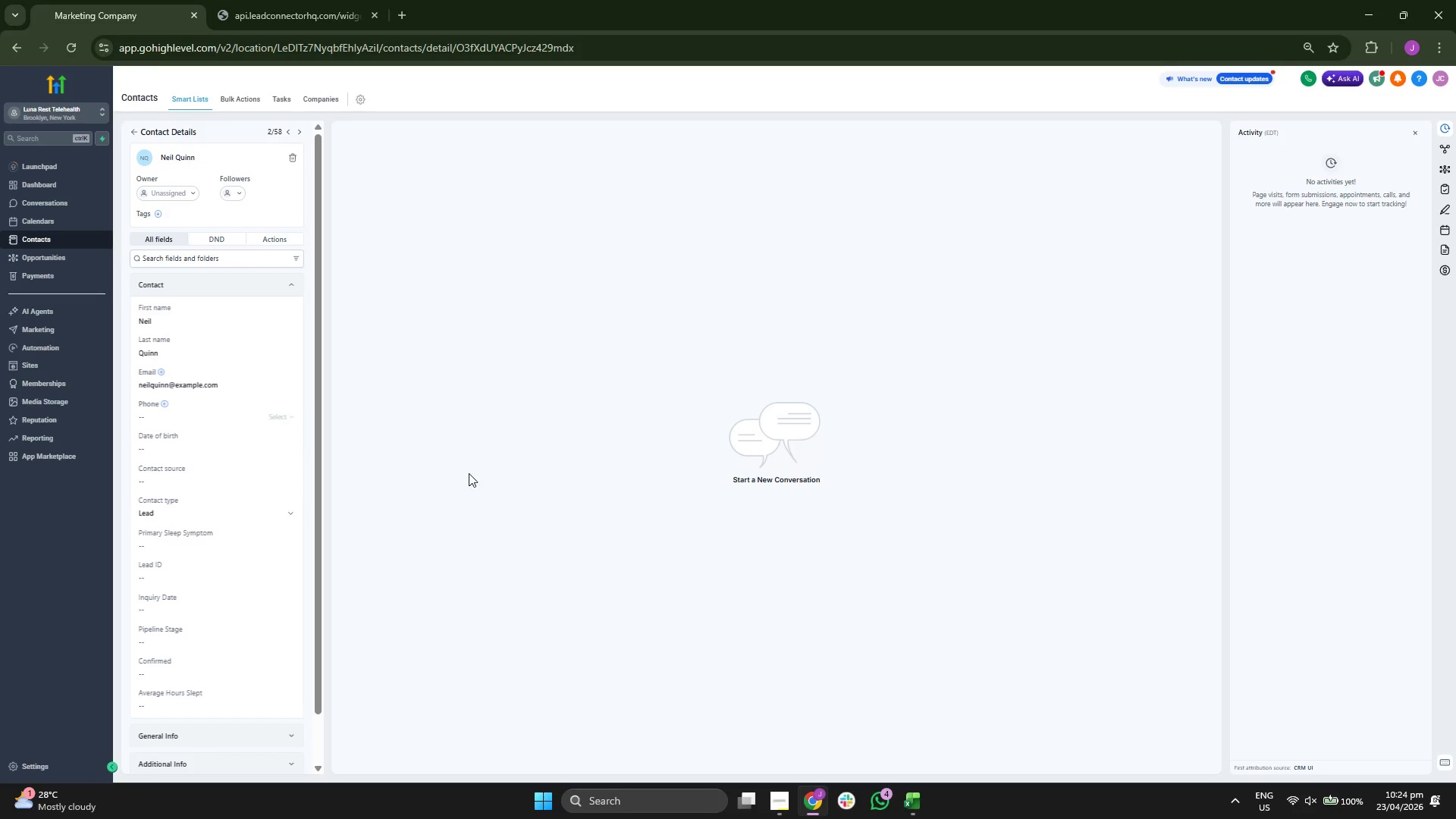 
scroll: coordinate [228, 452], scroll_direction: down, amount: 1.0
 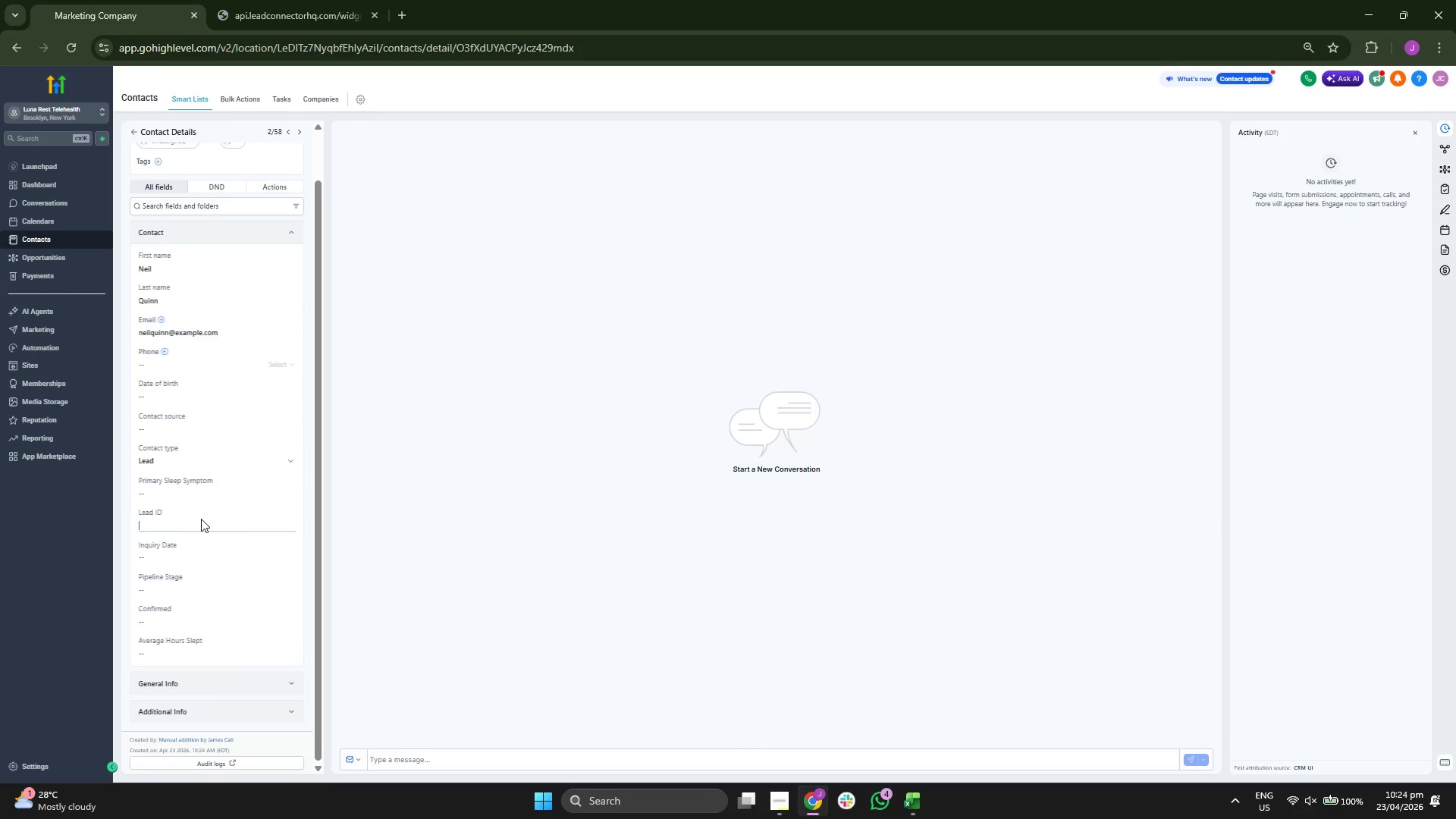 
type(LR-0063=)
key(Backspace)
key(Backspace)
key(Backspace)
type(063)
 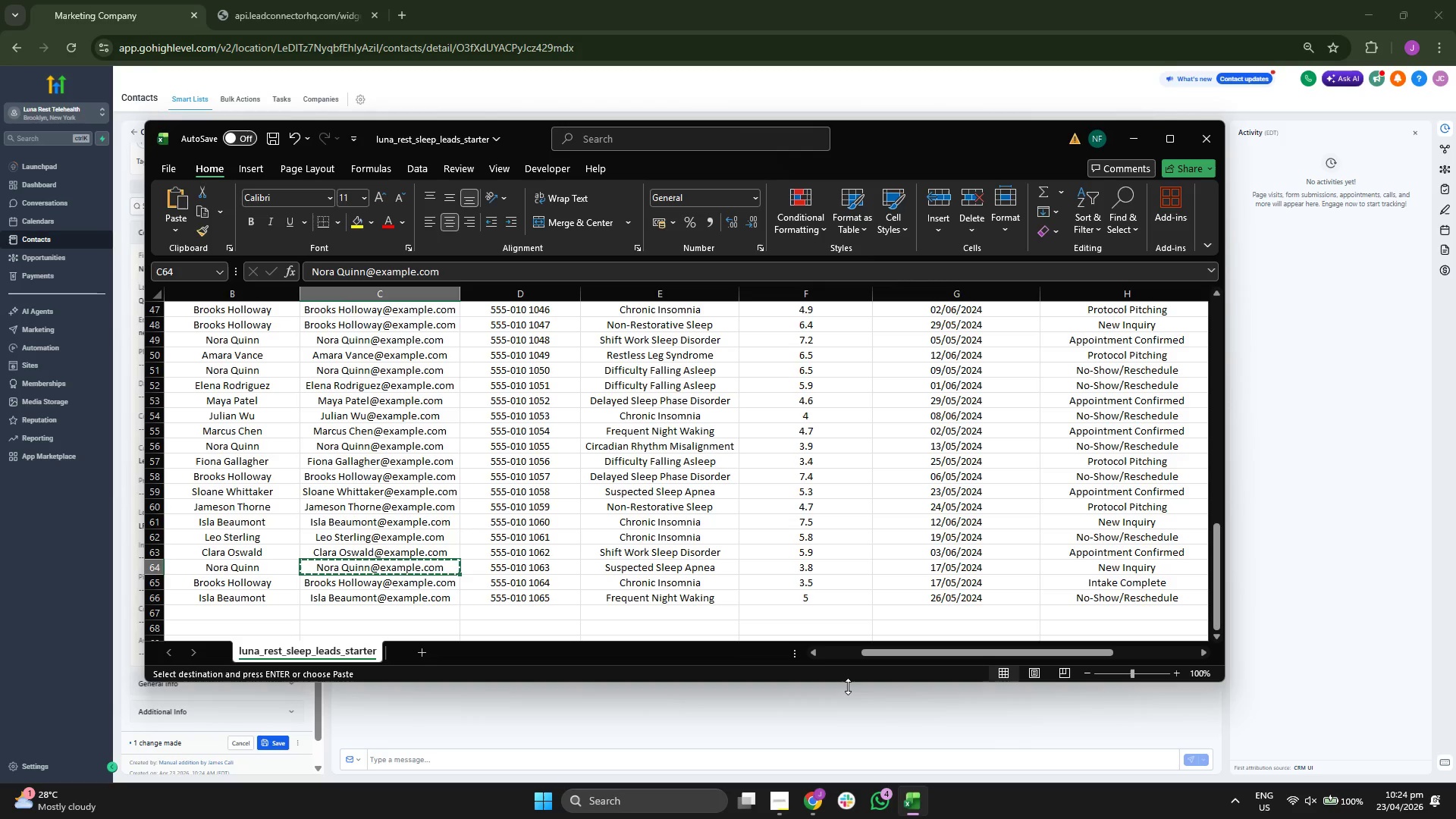 
key(ArrowRight)
 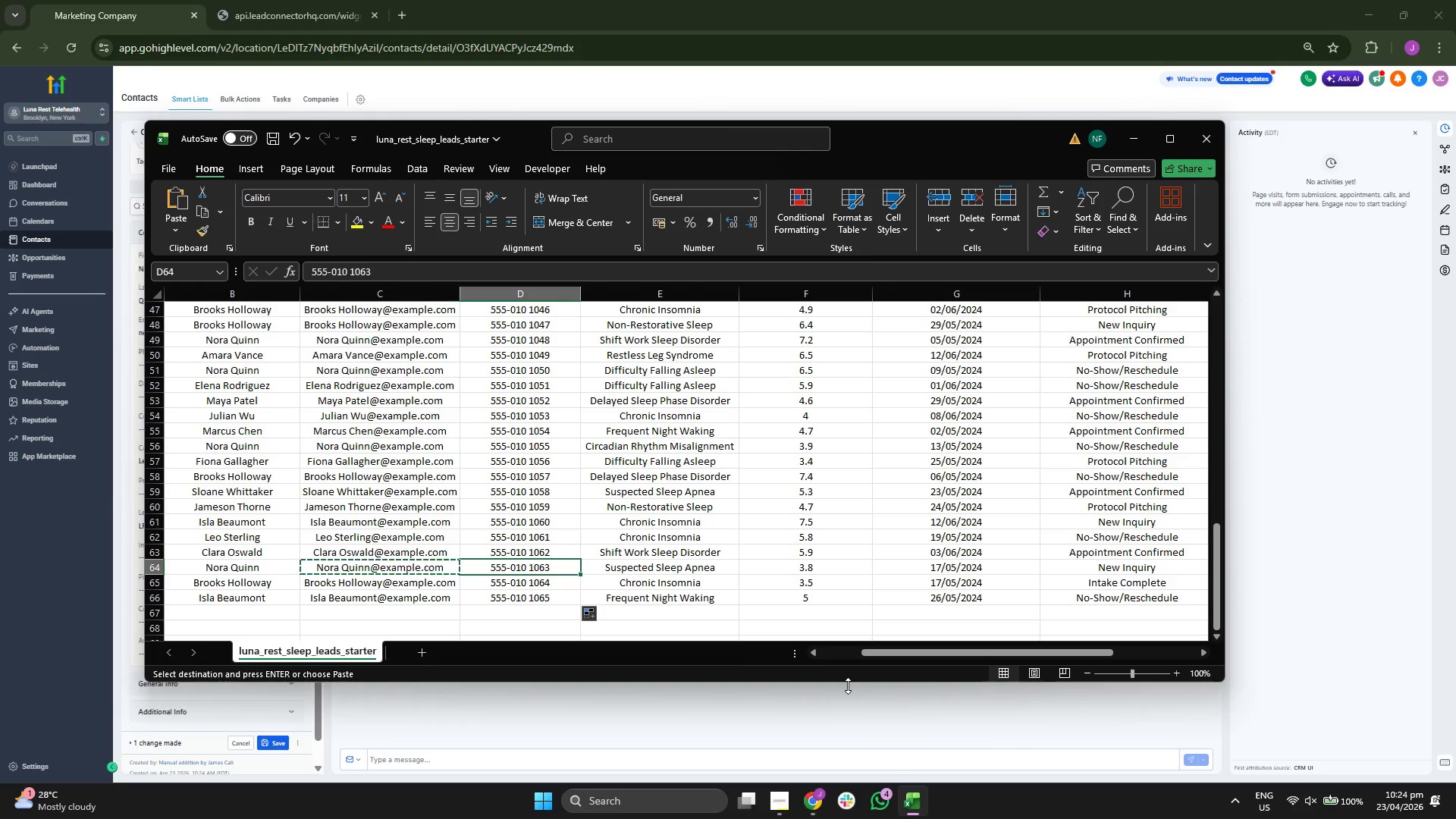 
key(ArrowRight)
 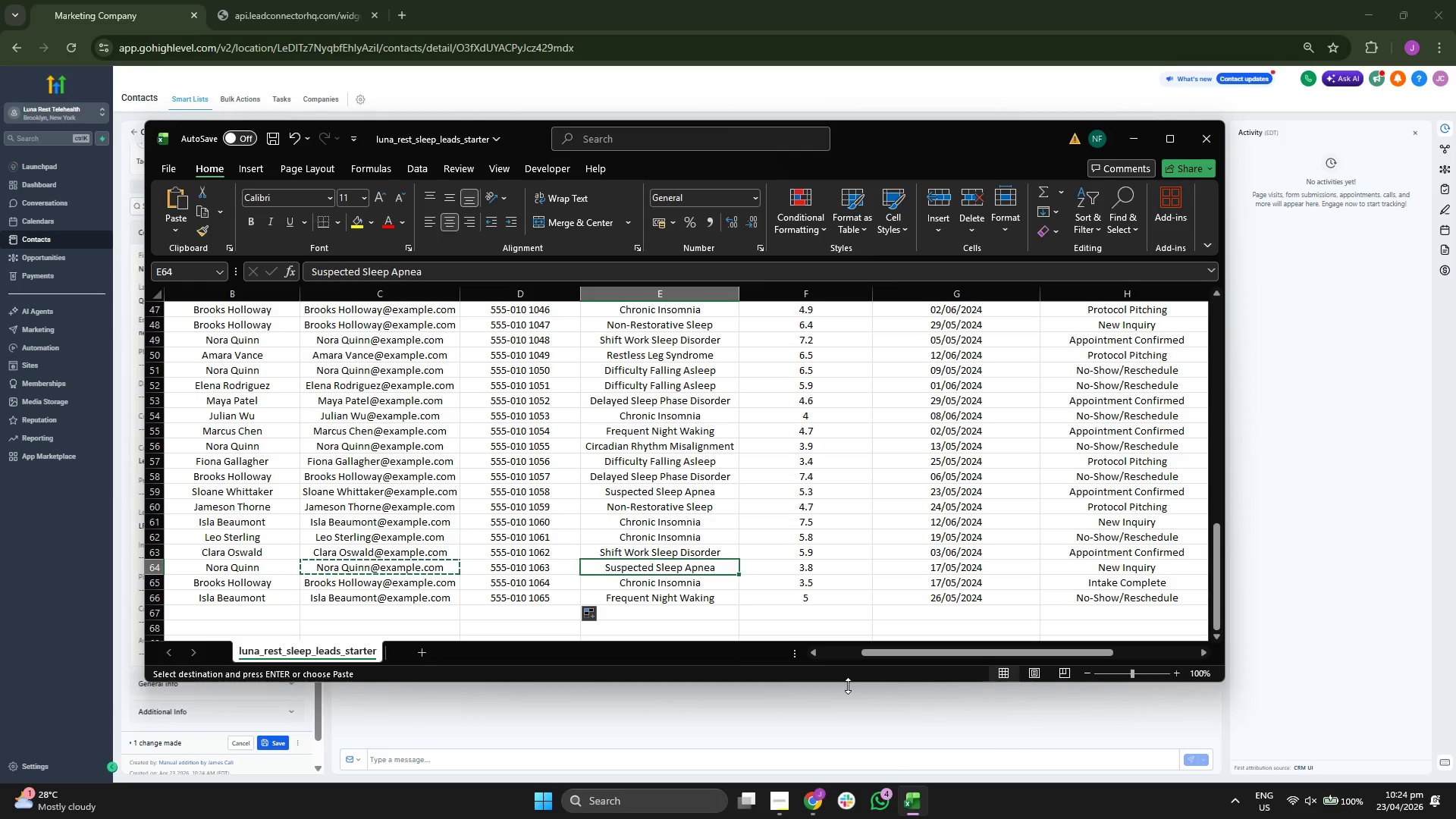 
key(Control+ControlLeft)
 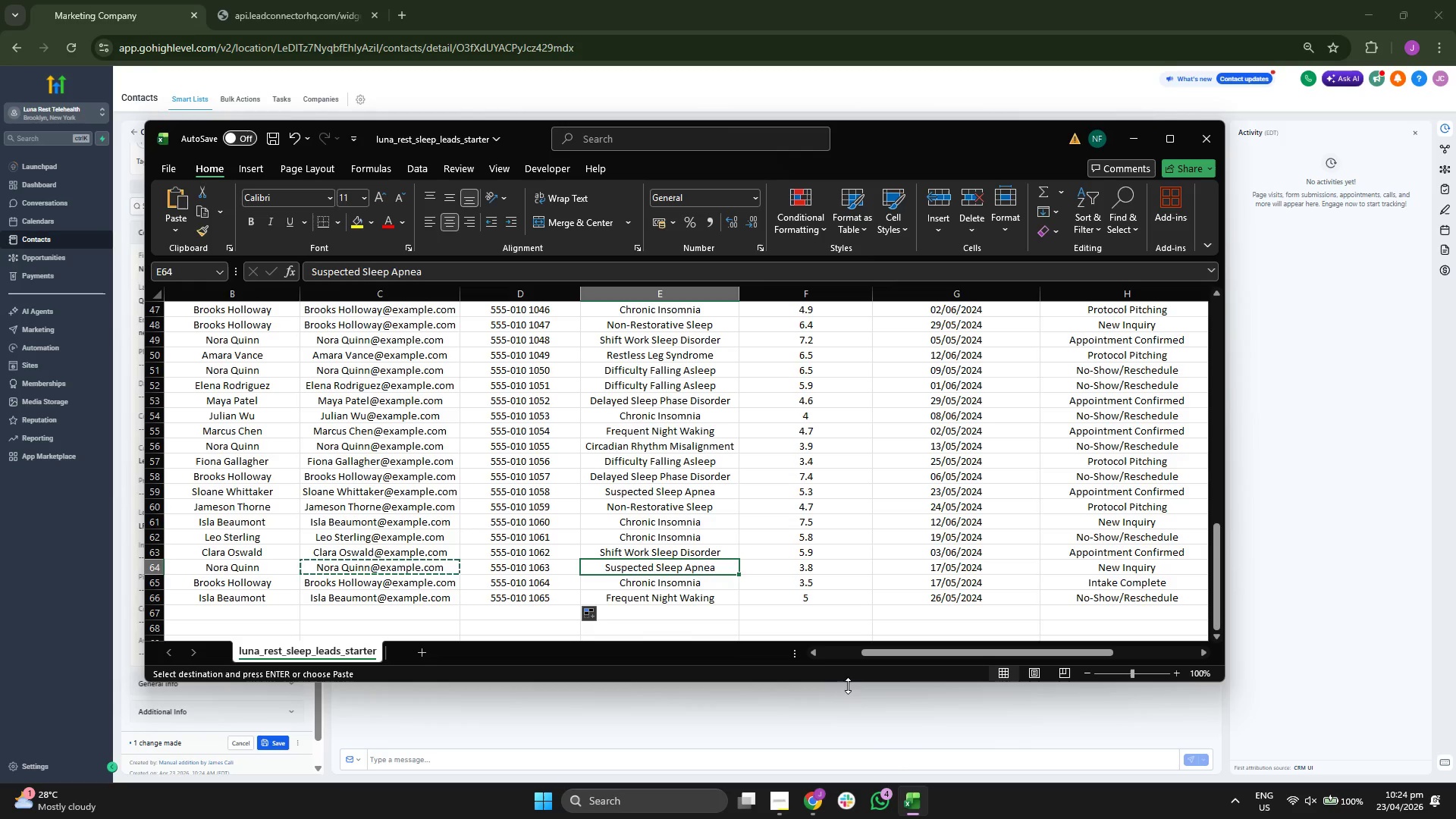 
key(Control+C)
 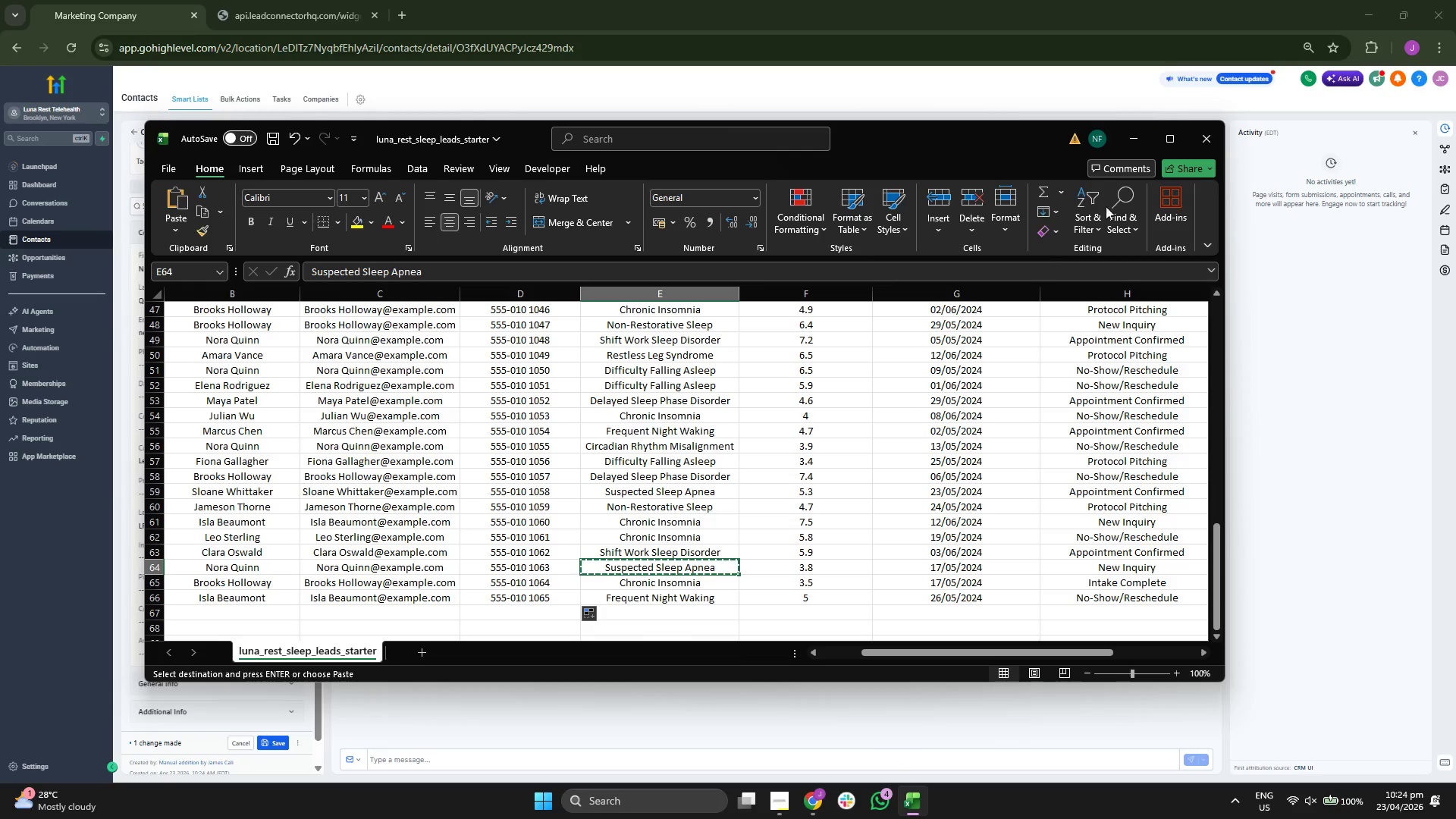 
left_click([1138, 136])
 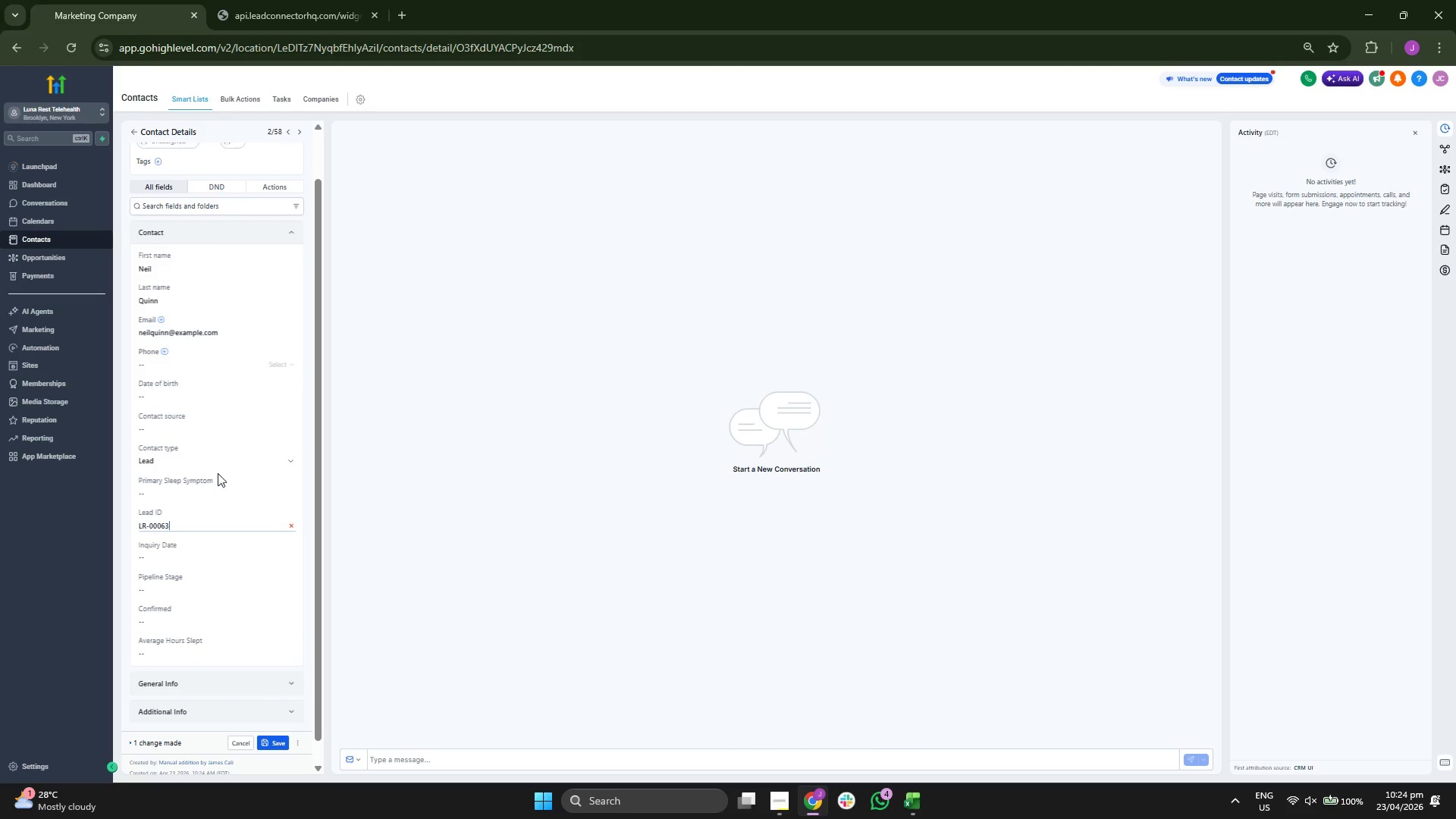 
left_click([211, 488])
 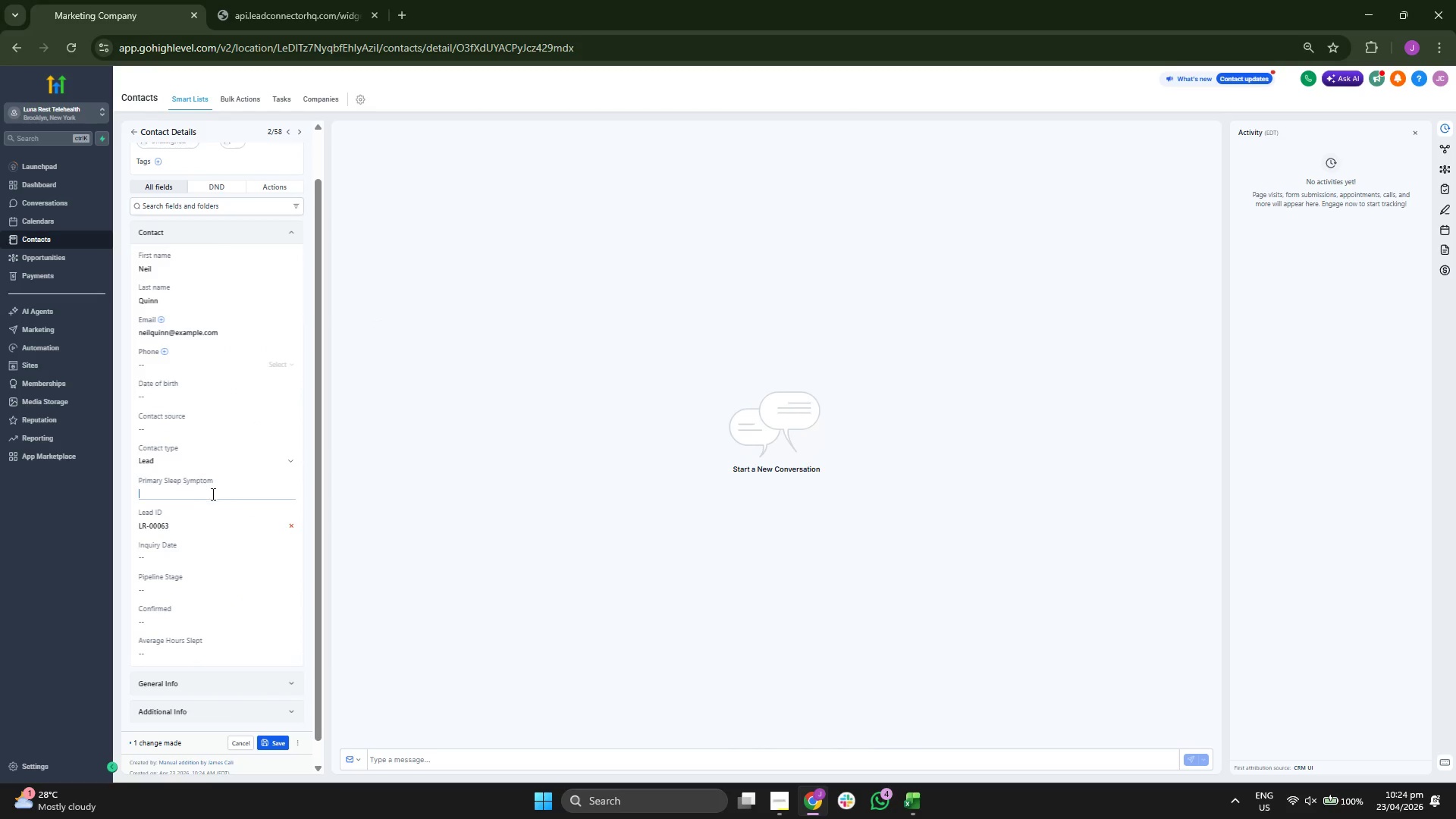 
key(Control+ControlLeft)
 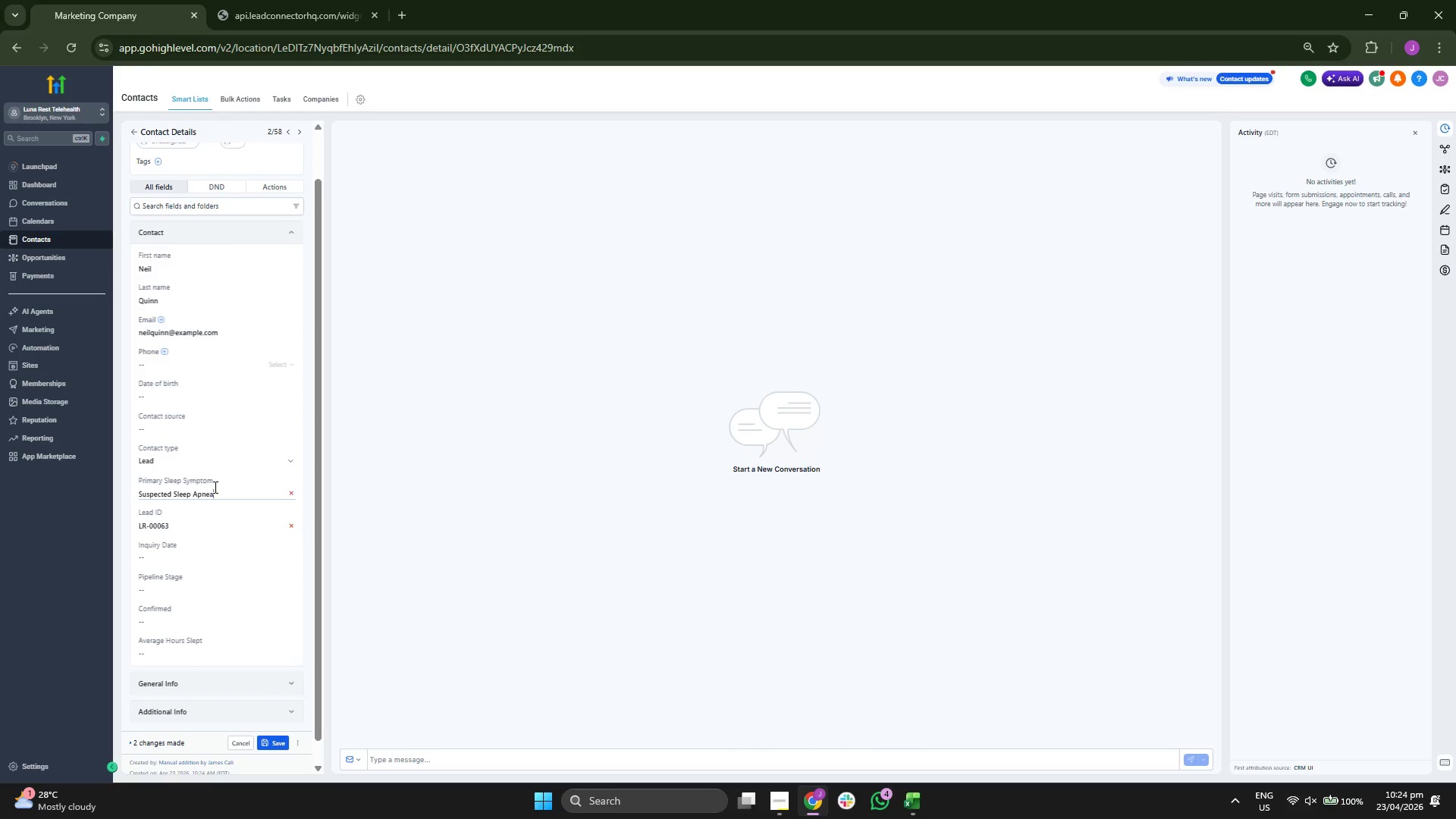 
key(Control+V)
 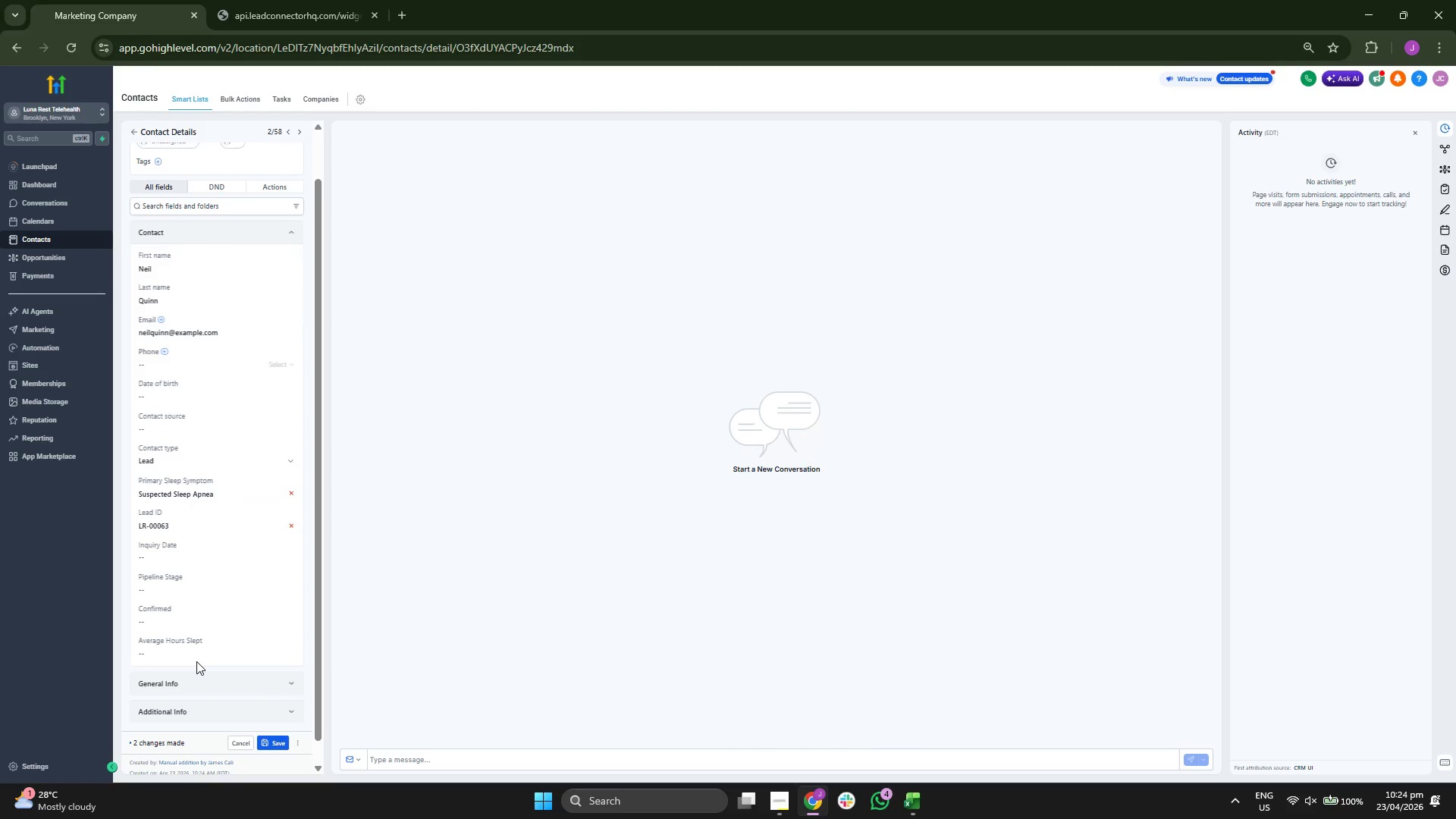 
double_click([196, 657])
 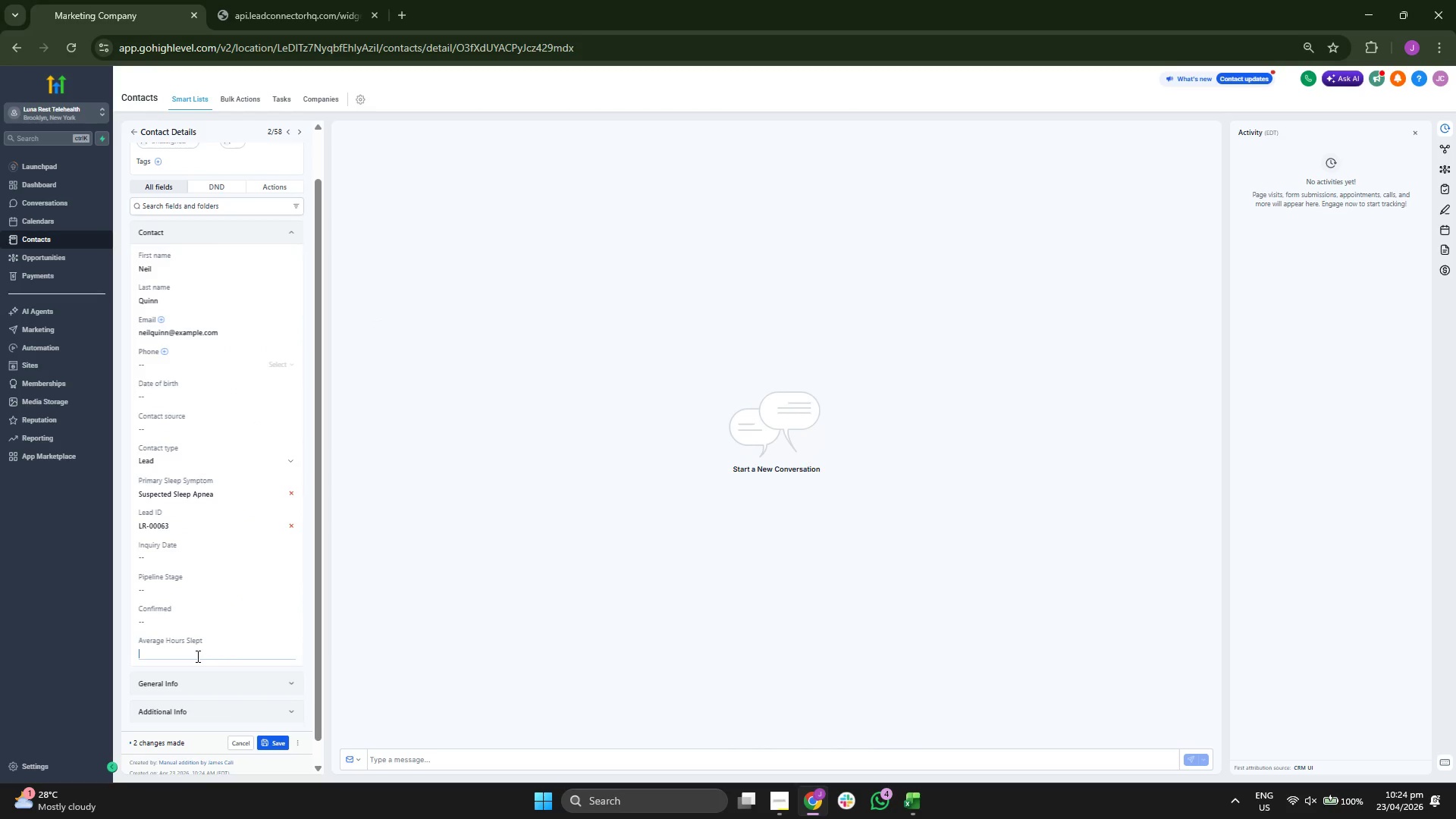 
key(6)
 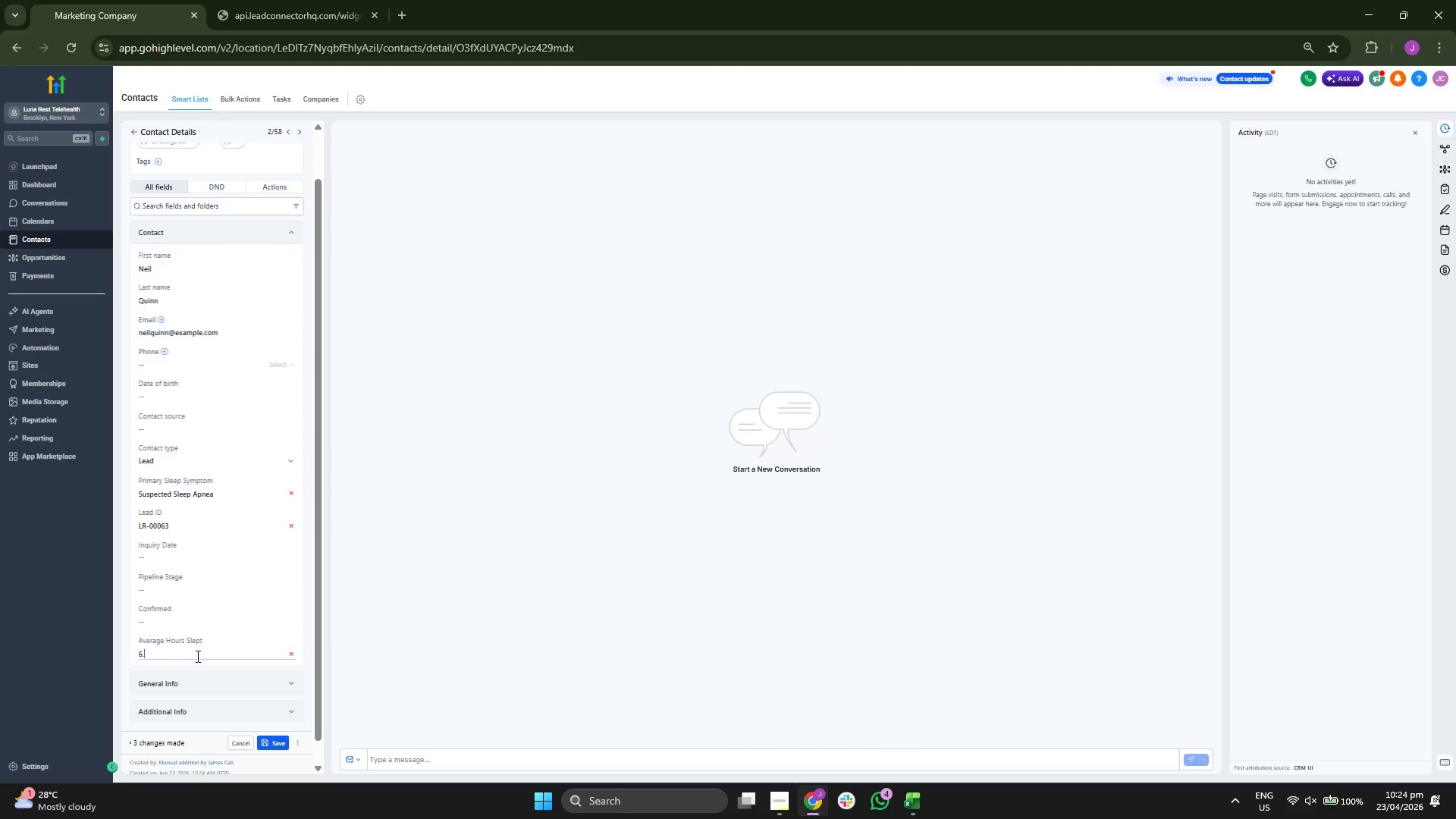 
key(Period)
 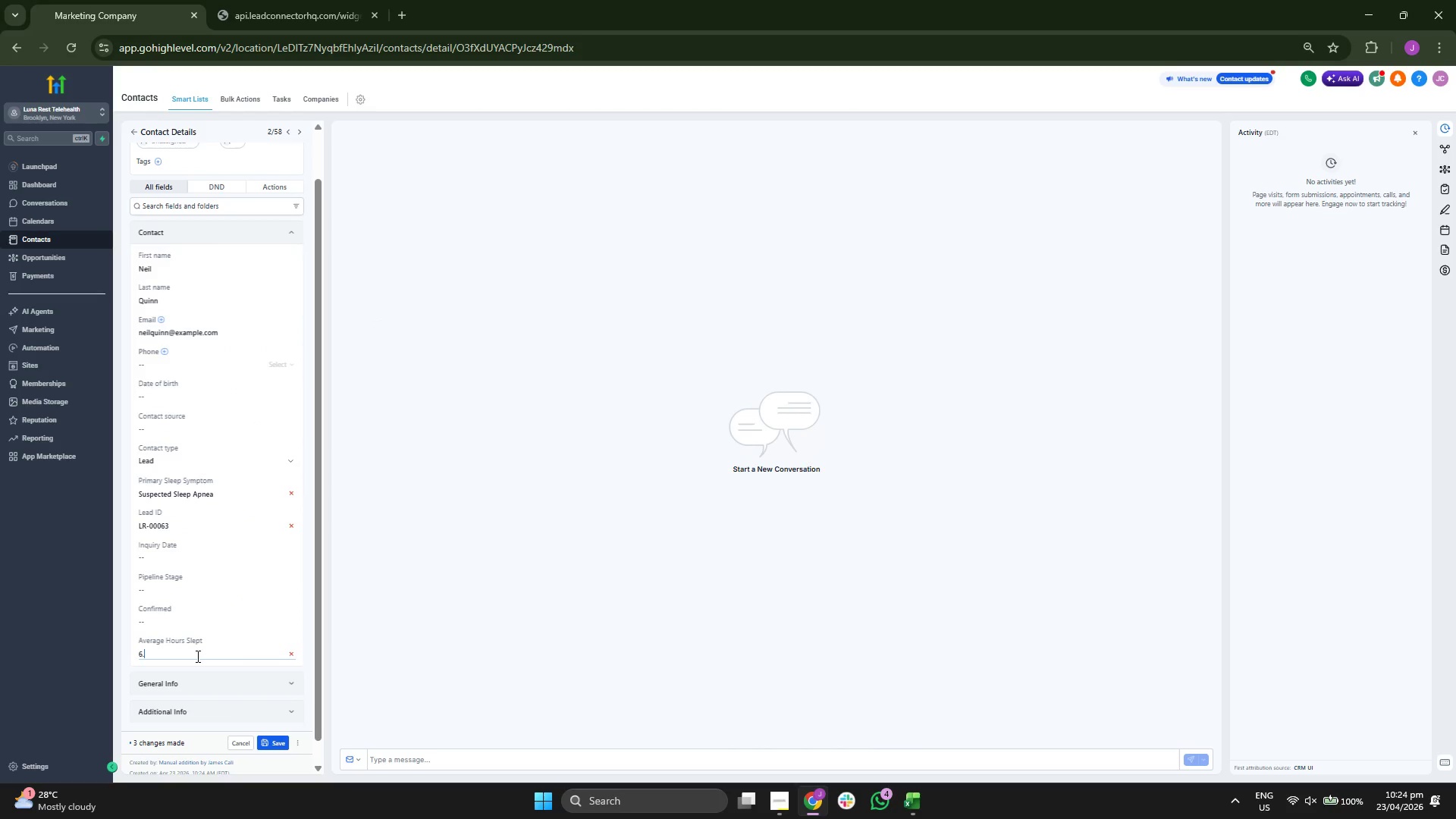 
key(3)
 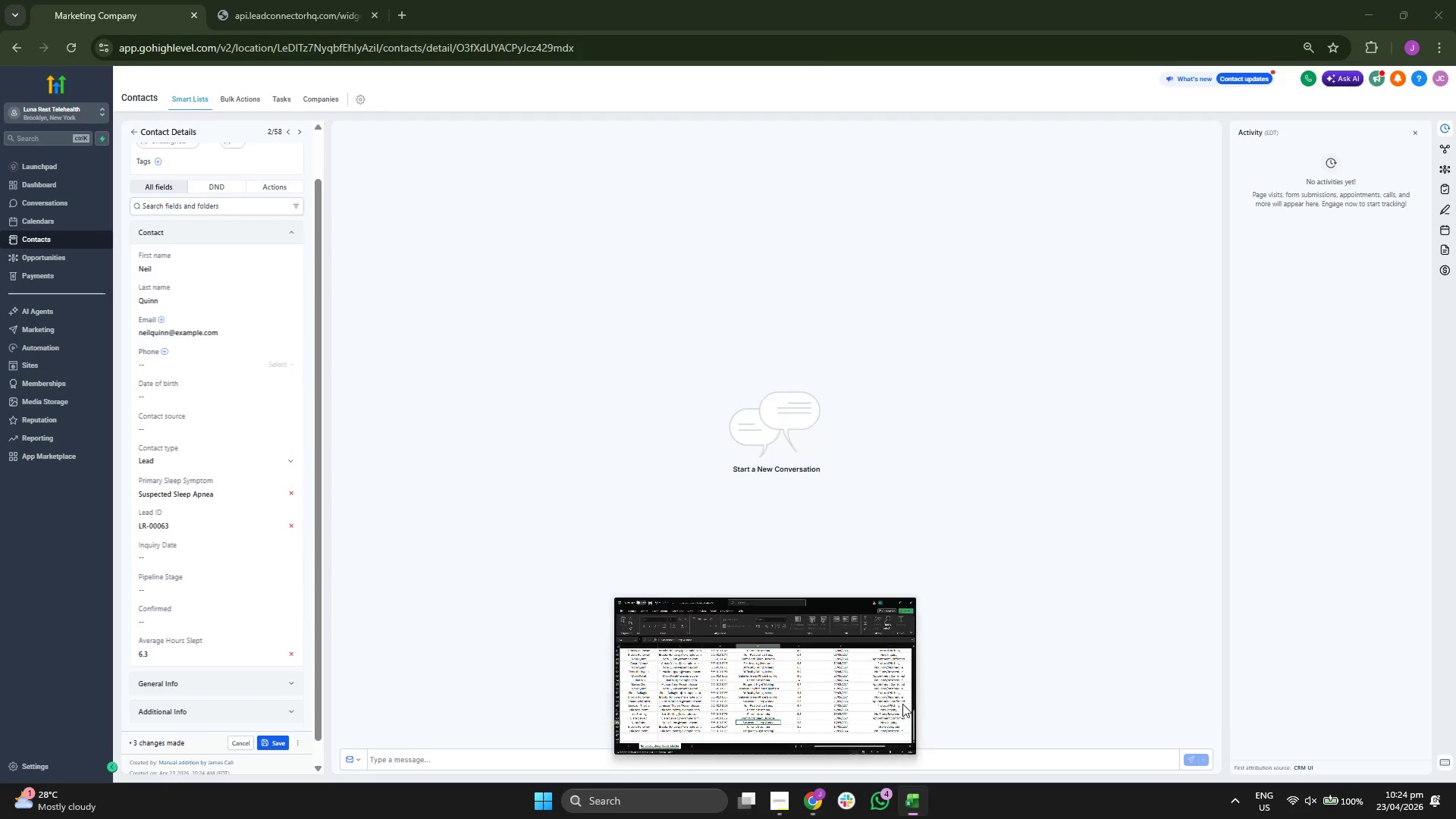 
key(ArrowRight)
 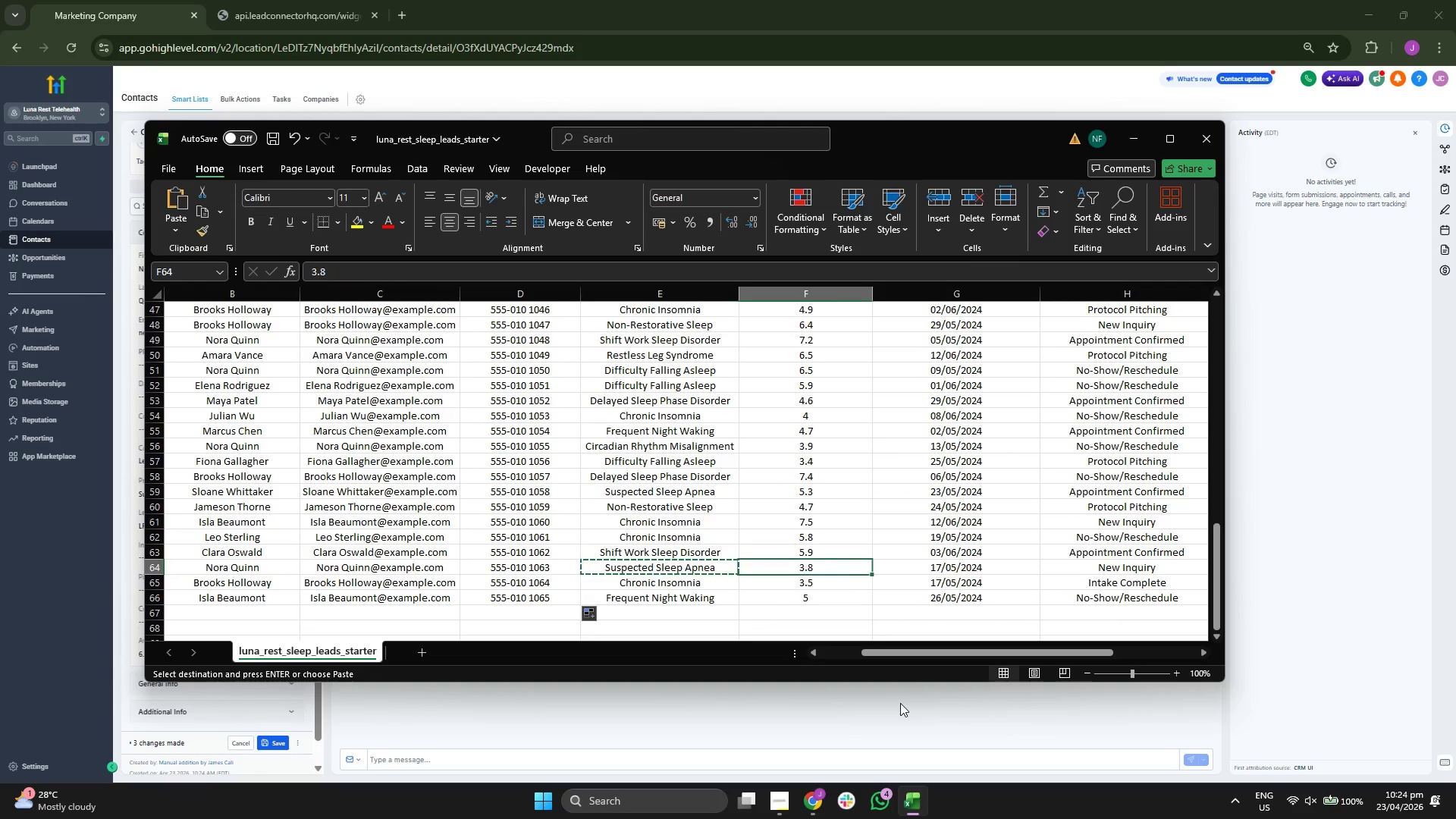 
key(ArrowRight)
 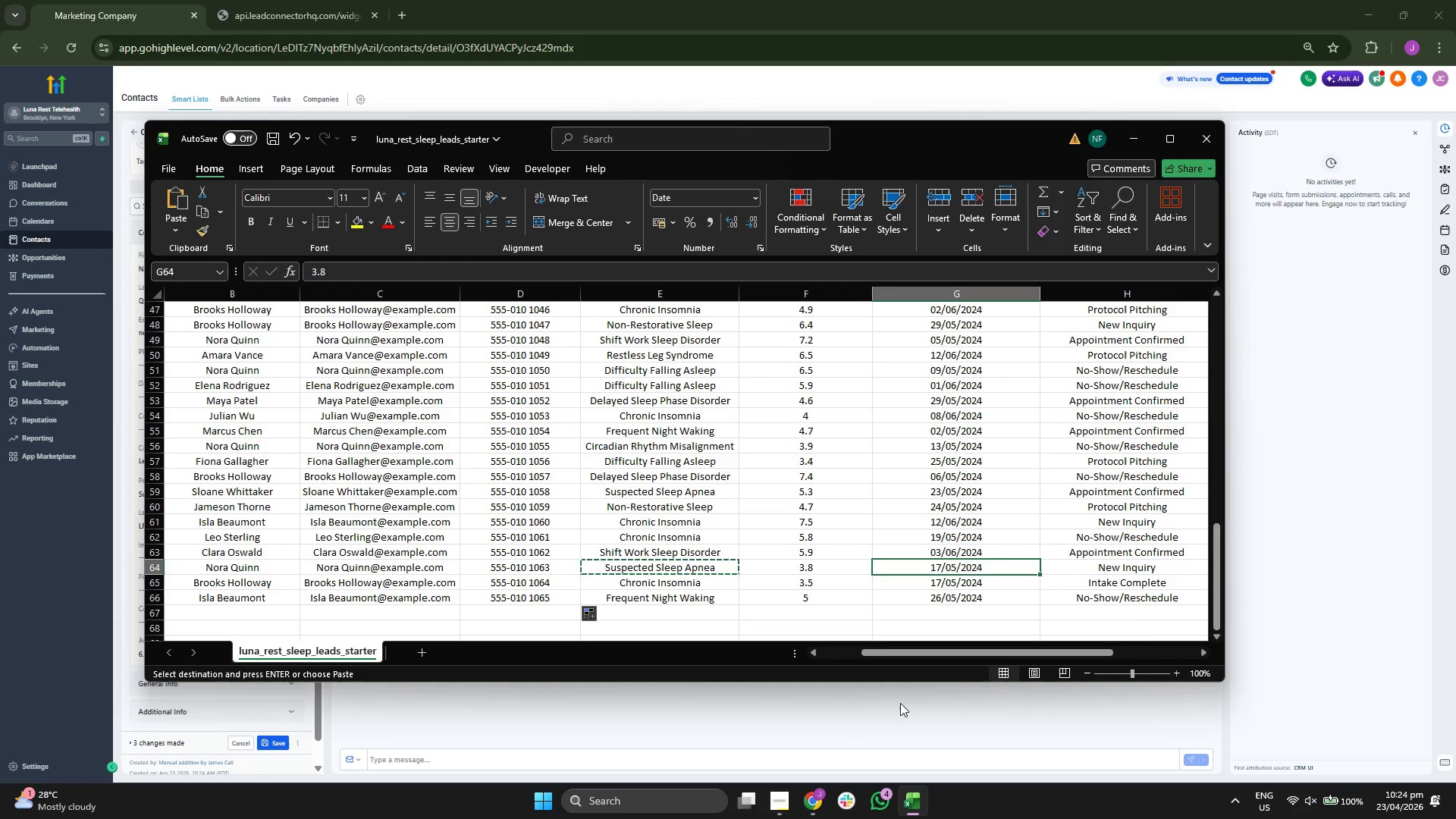 
key(ArrowRight)
 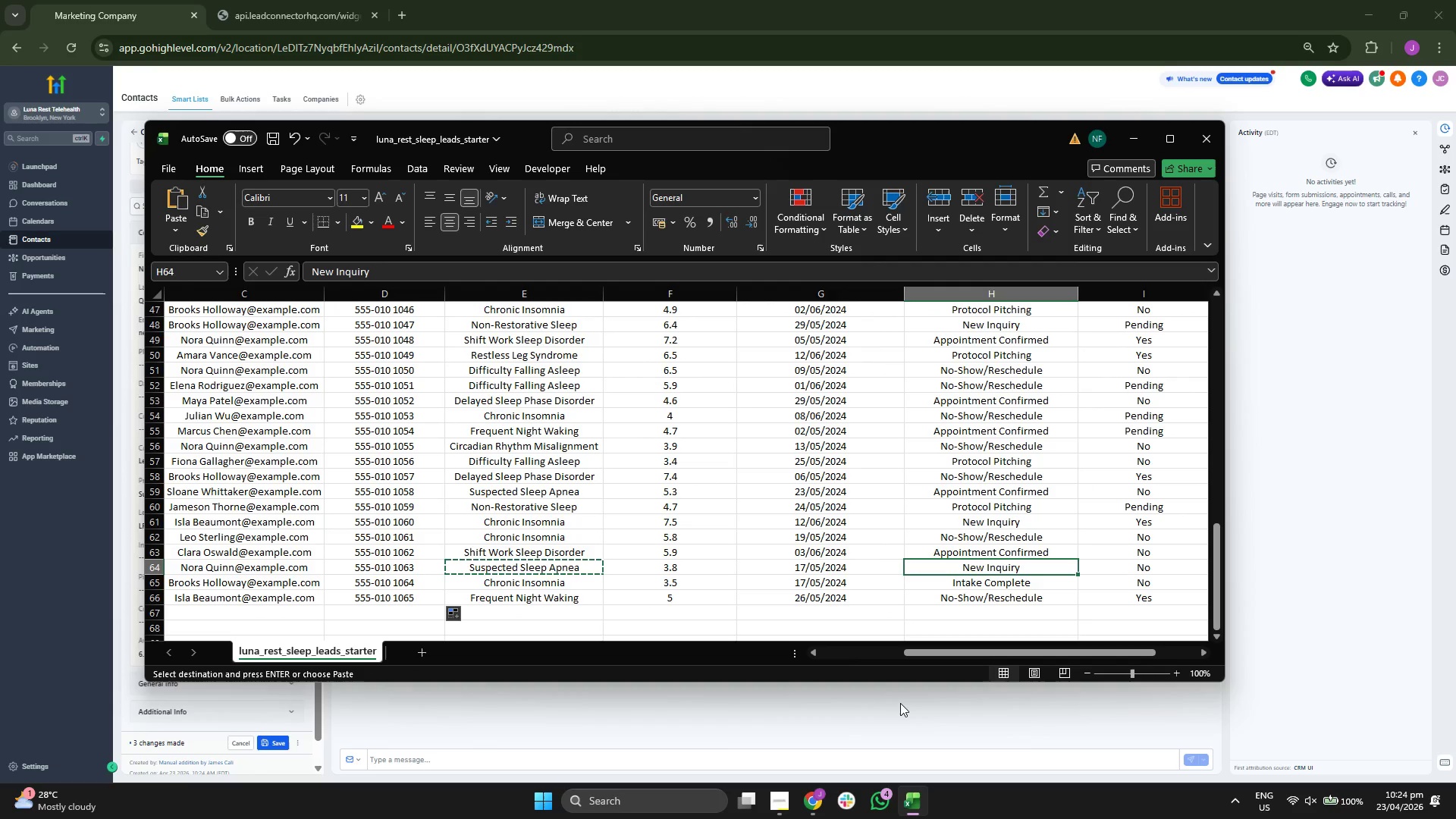 
key(ArrowLeft)
 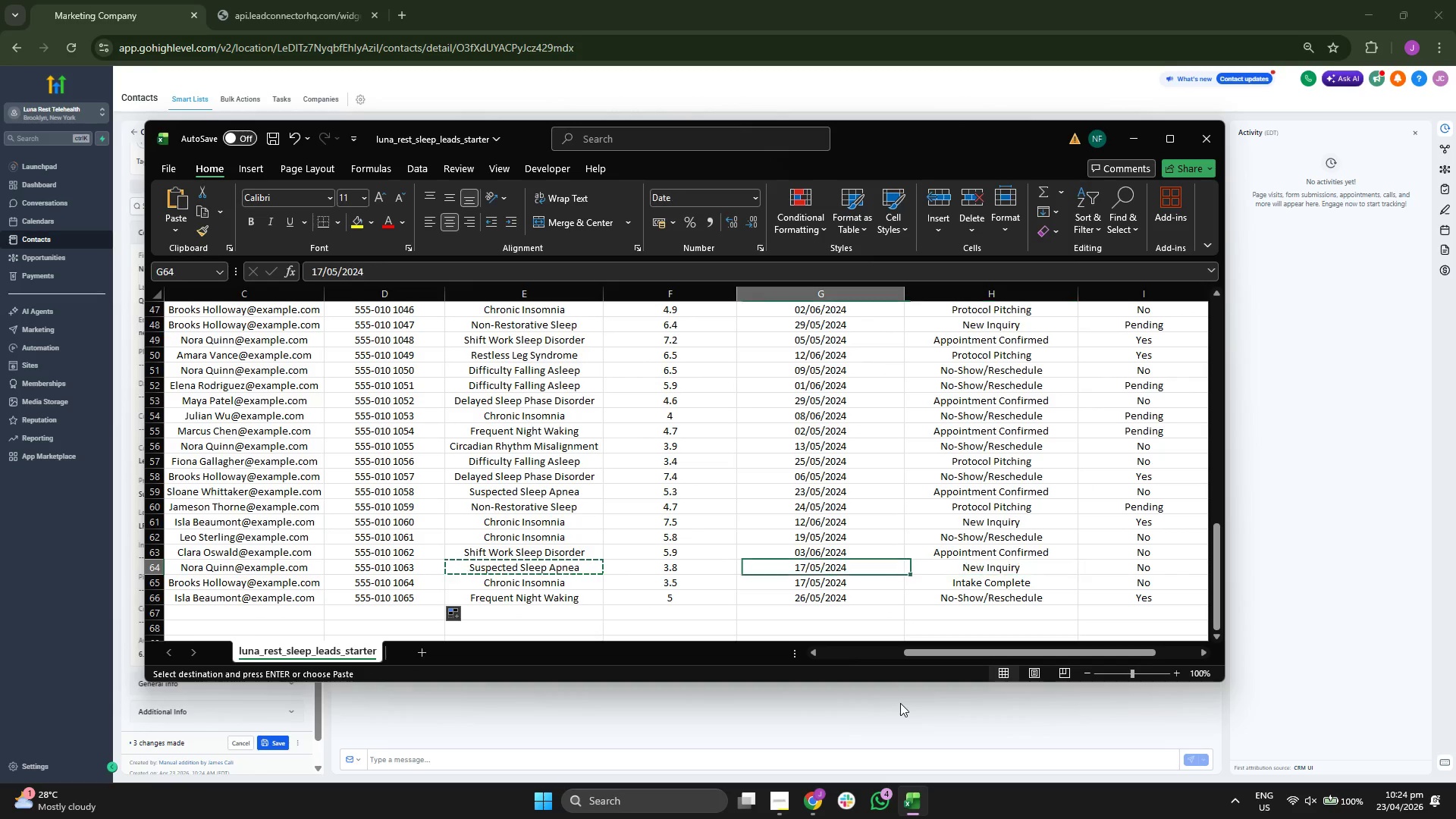 
key(Control+ControlLeft)
 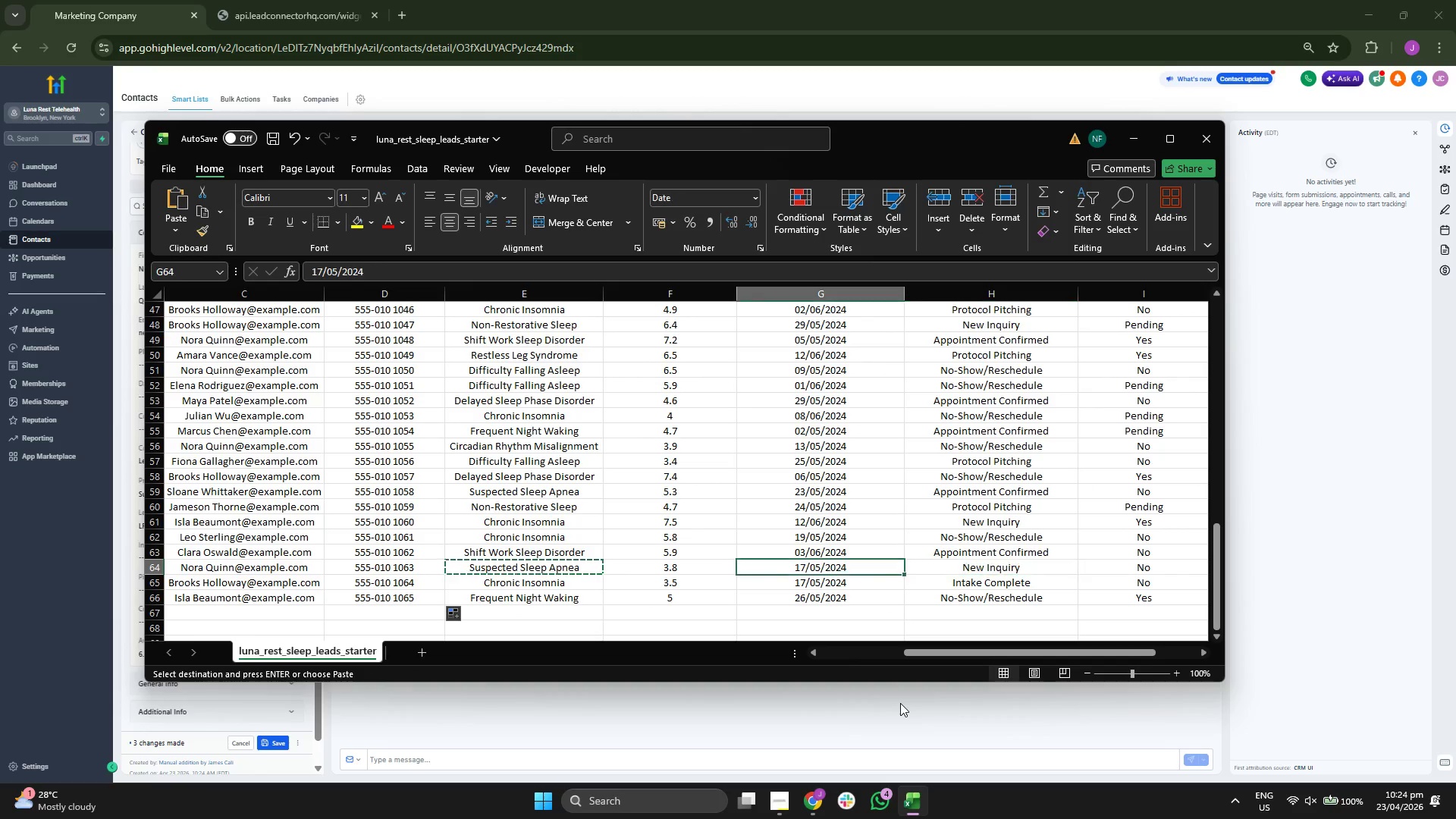 
key(Control+C)
 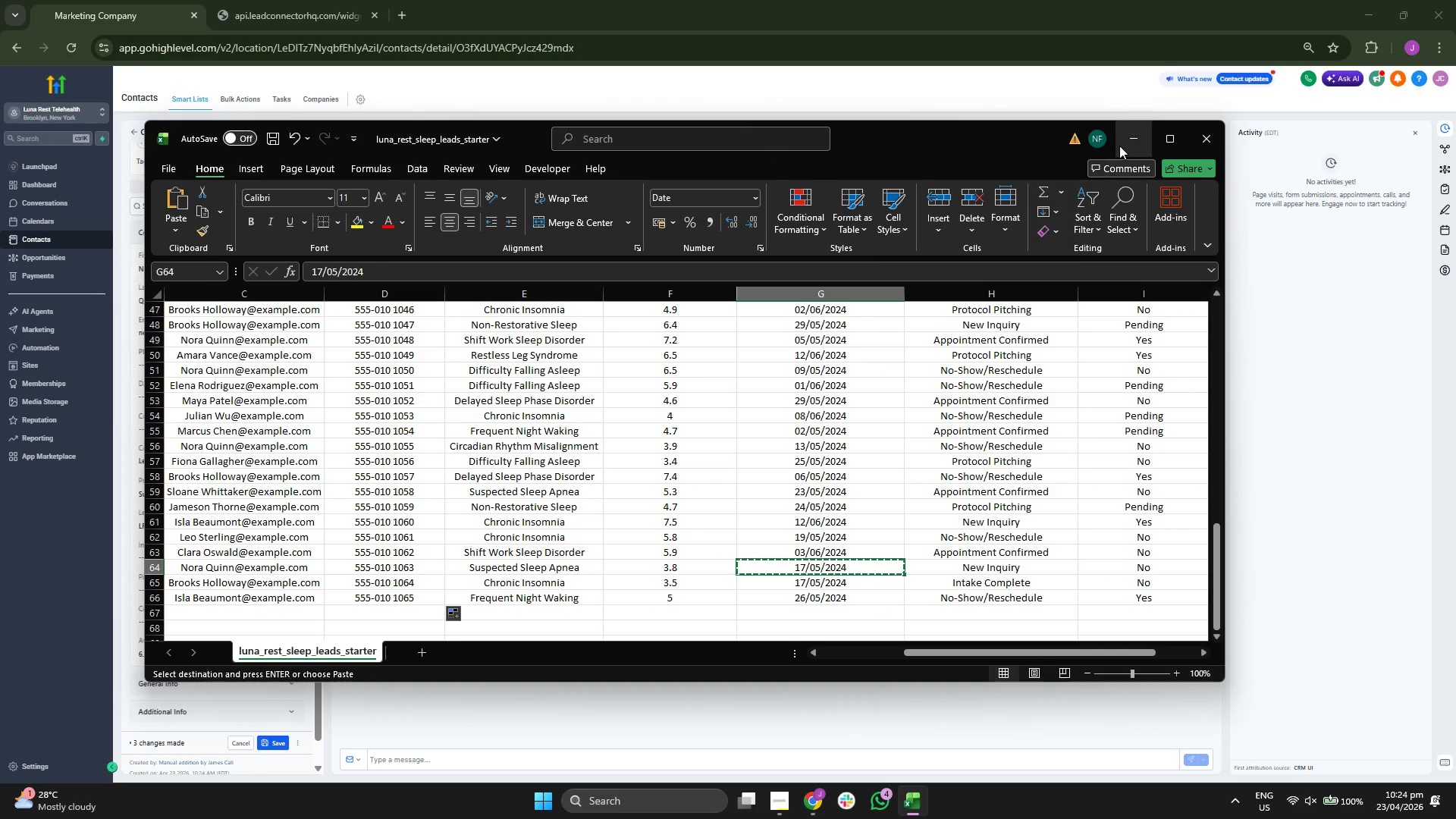 
left_click([1120, 145])
 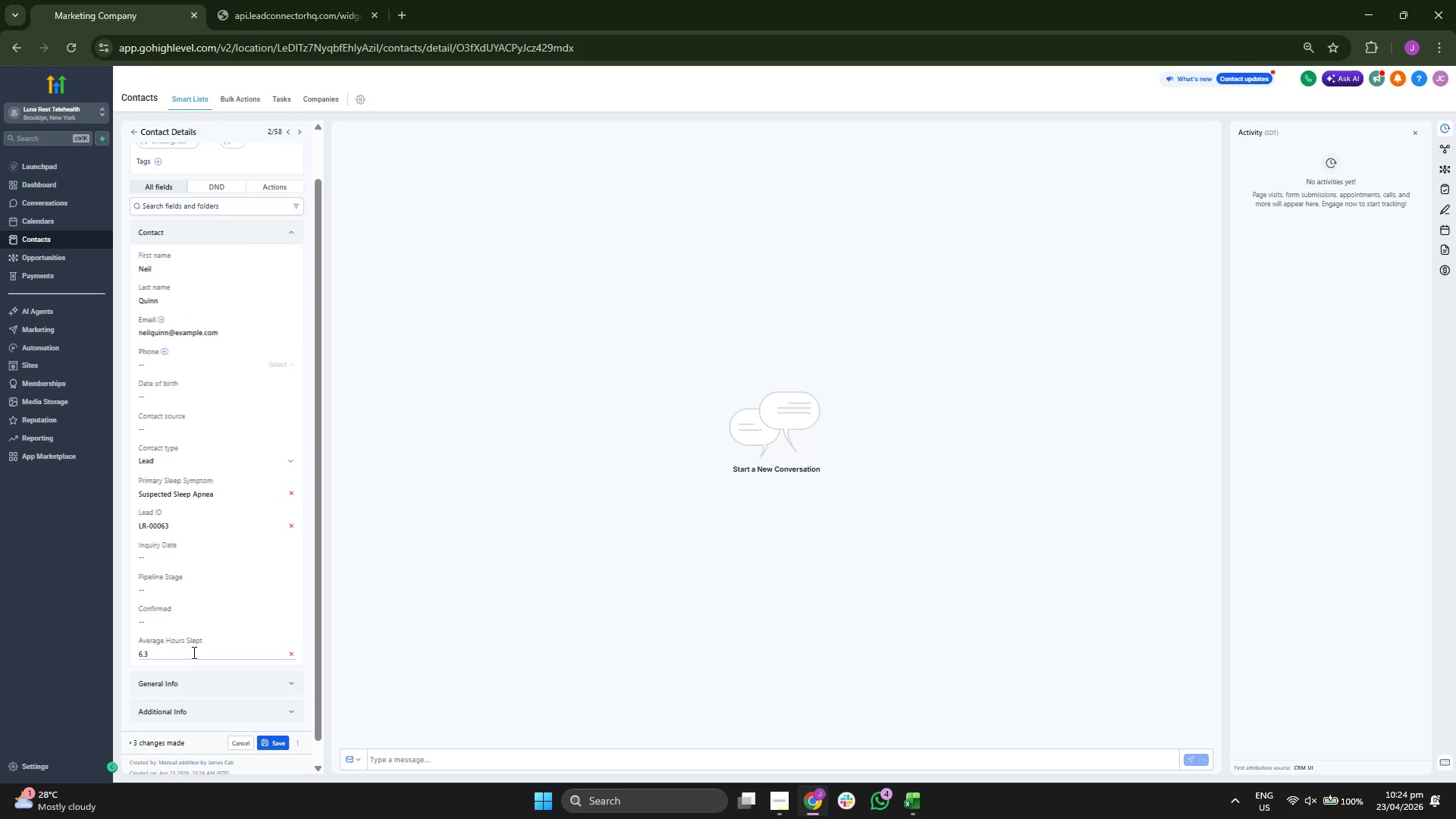 
key(Backspace)
 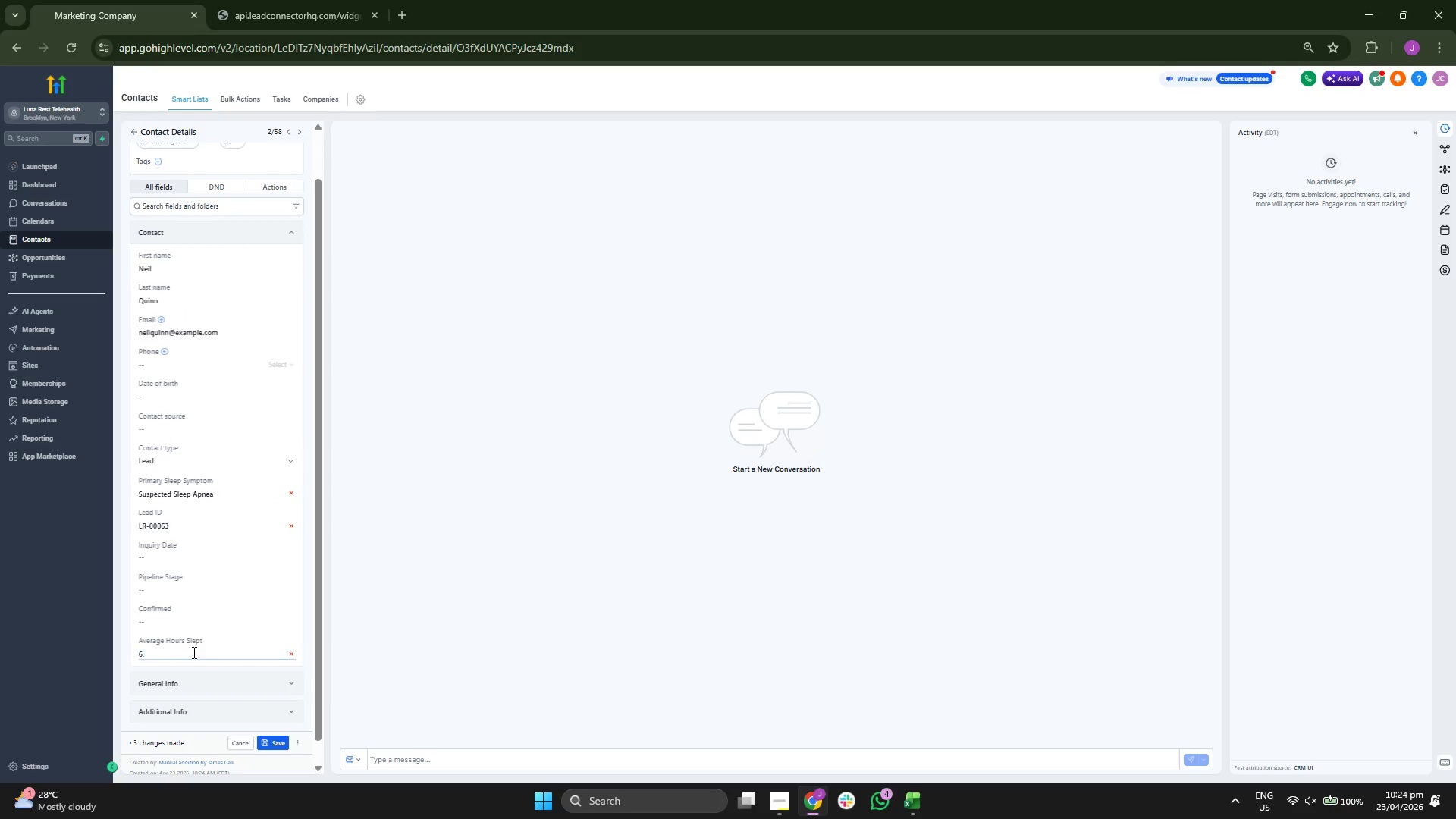 
key(Backspace)
 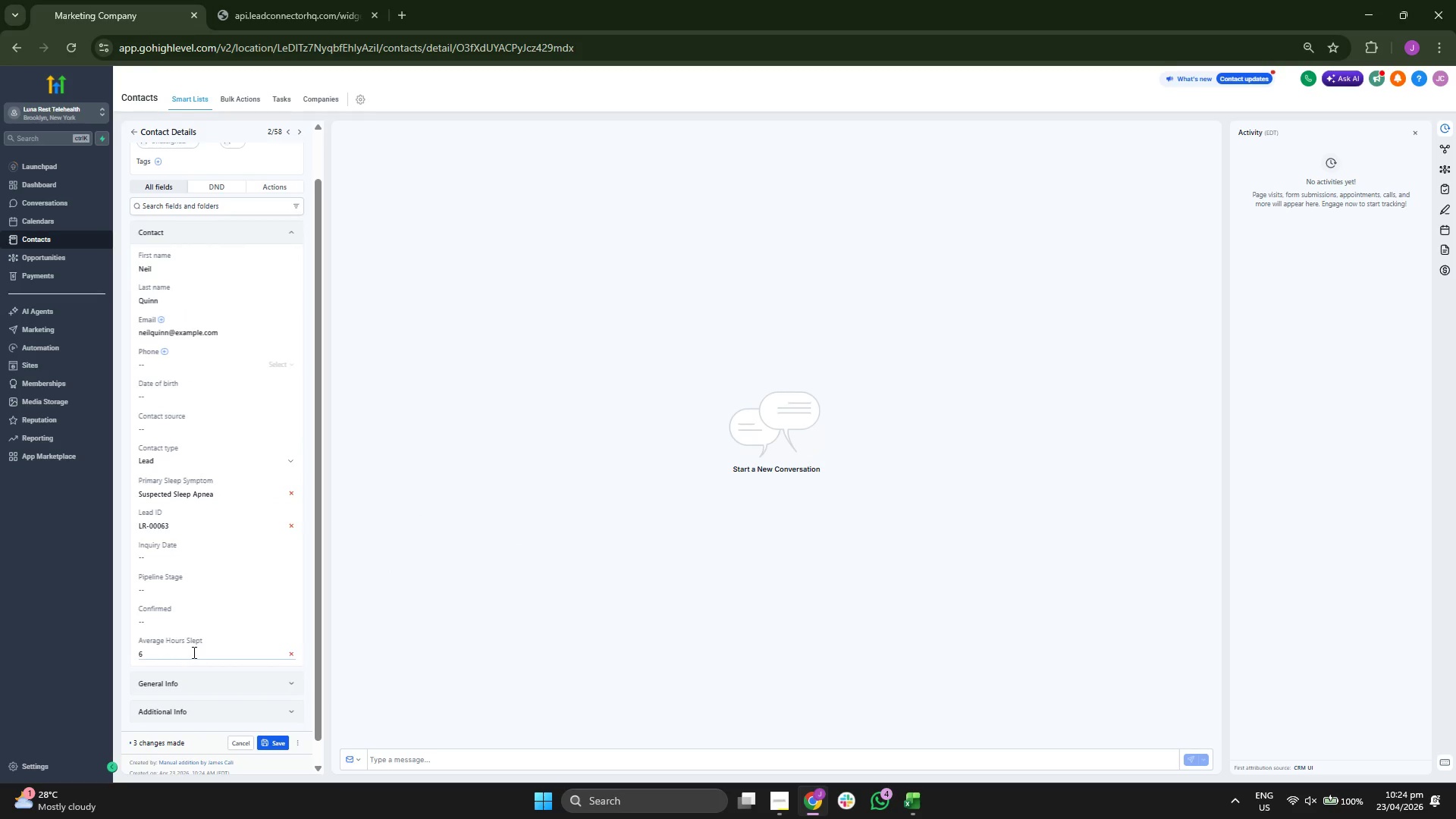 
key(Backspace)
 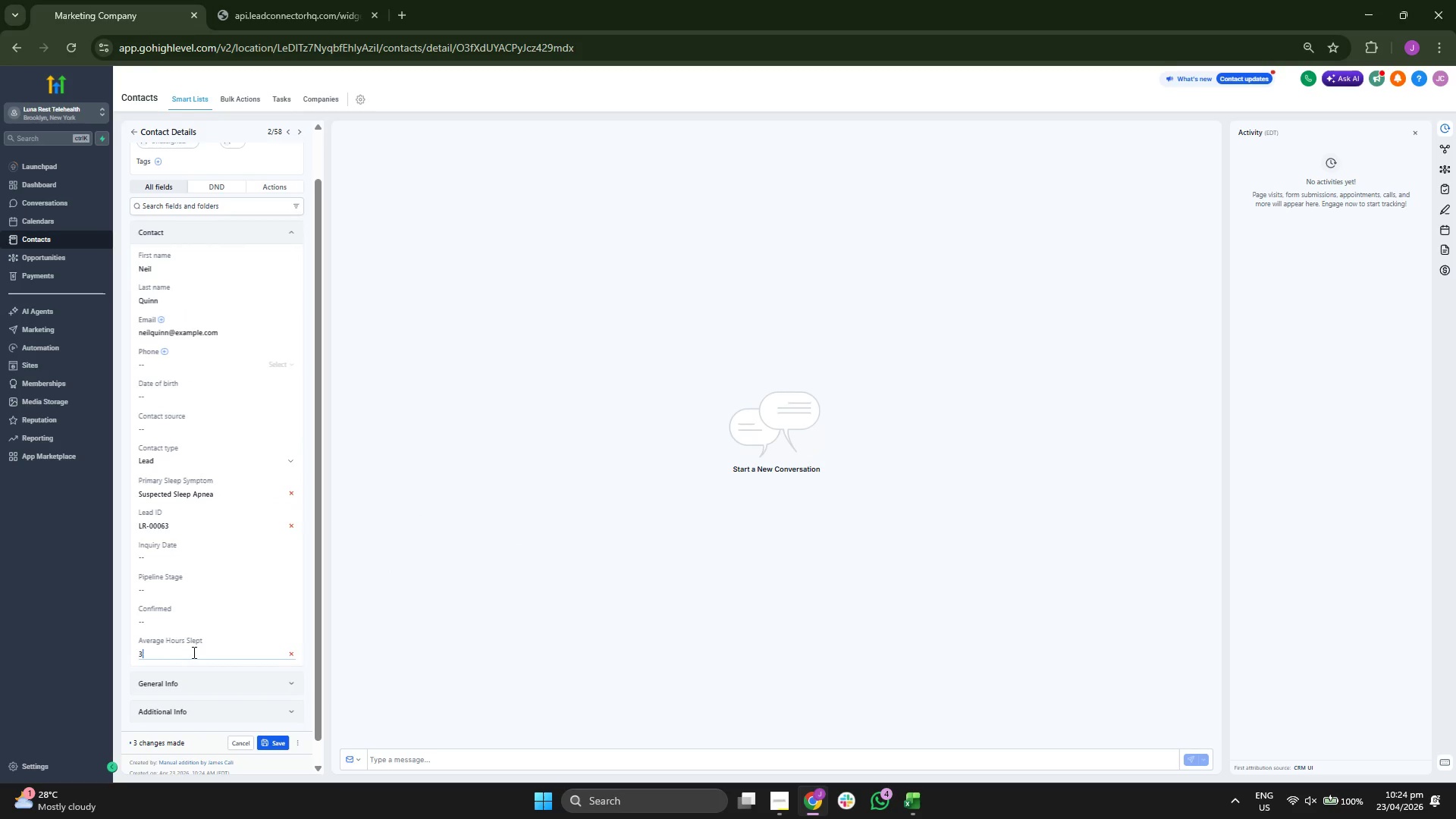 
key(3)
 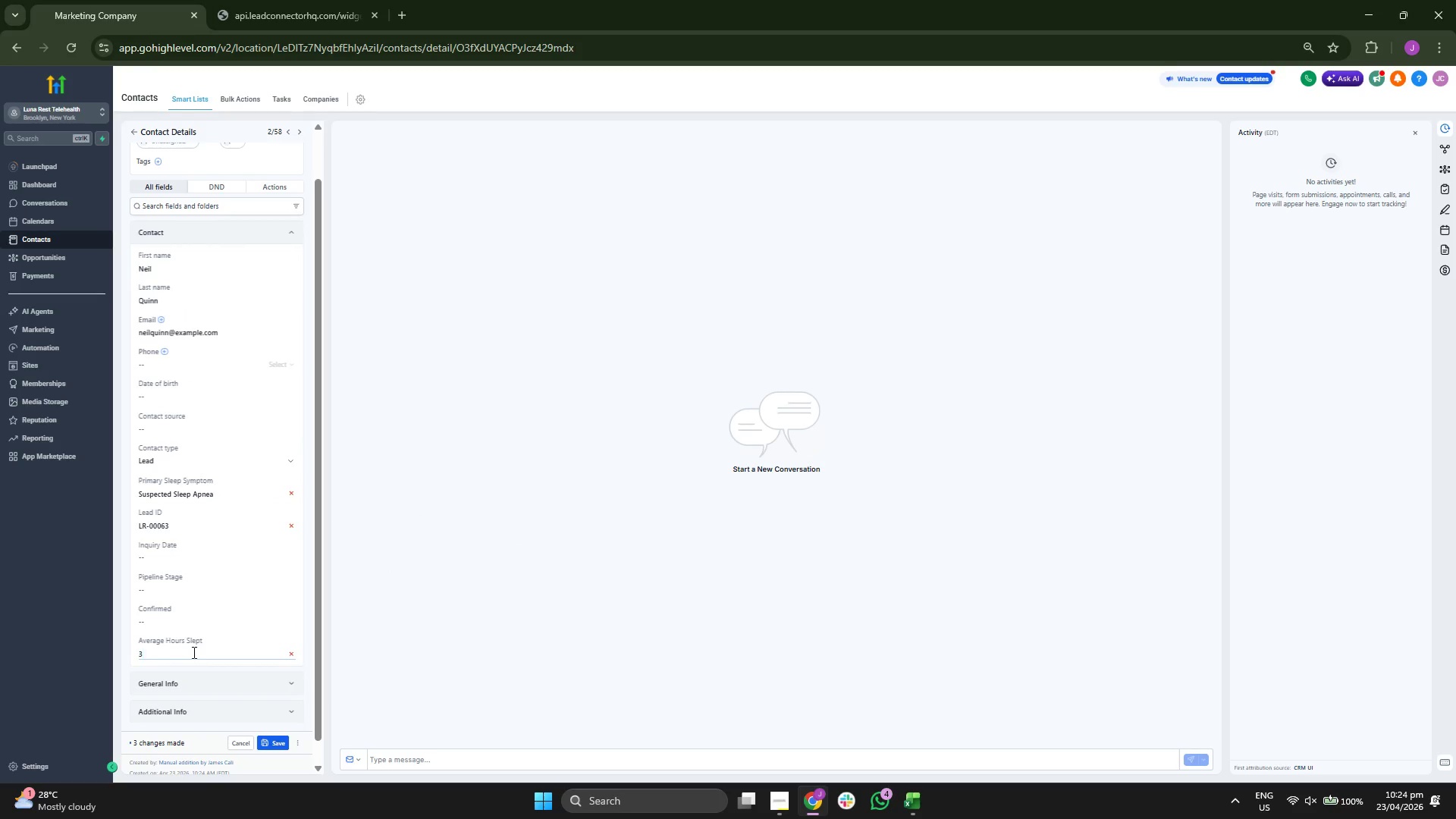 
key(Slash)
 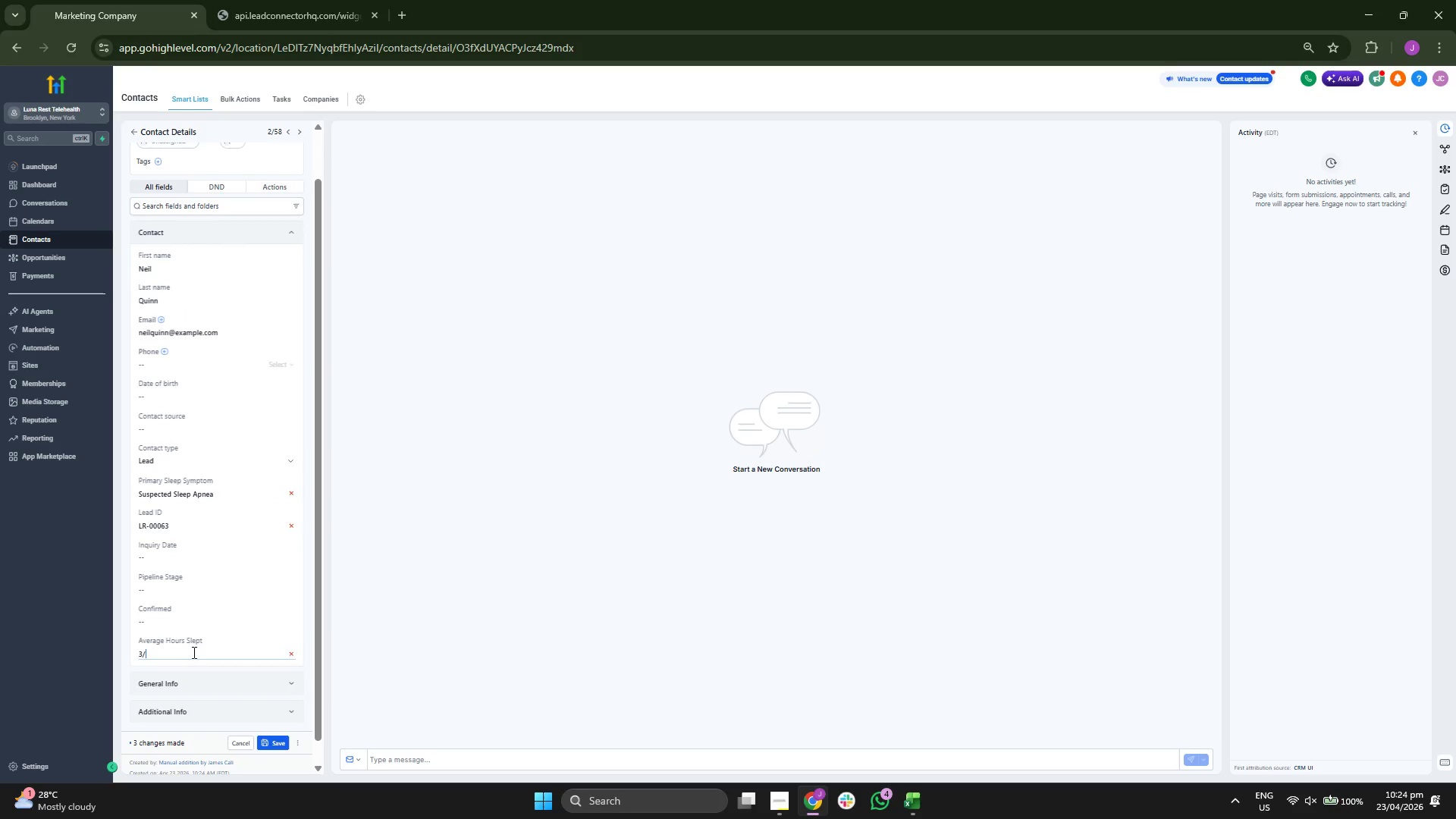 
key(8)
 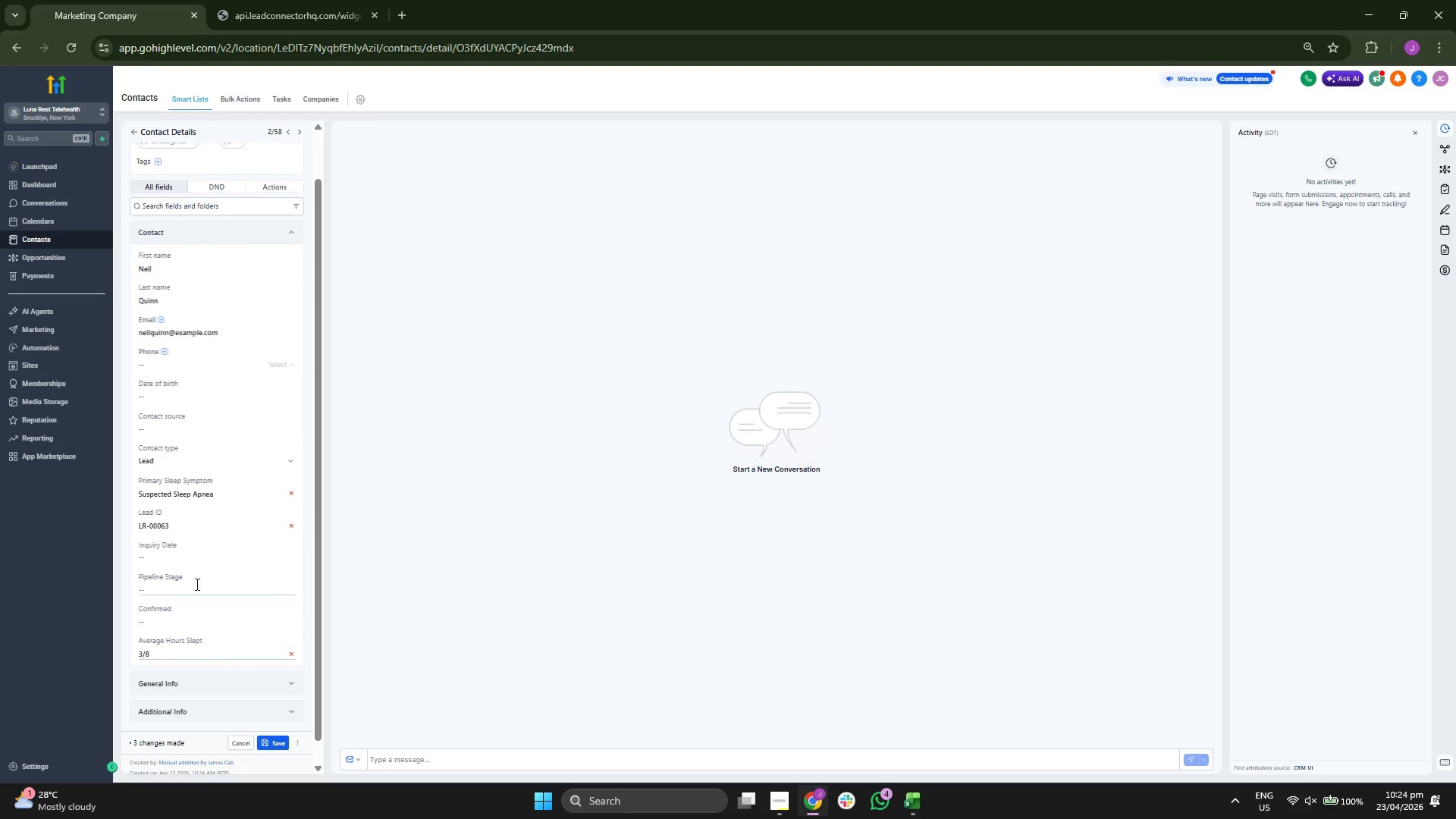 
left_click([209, 548])
 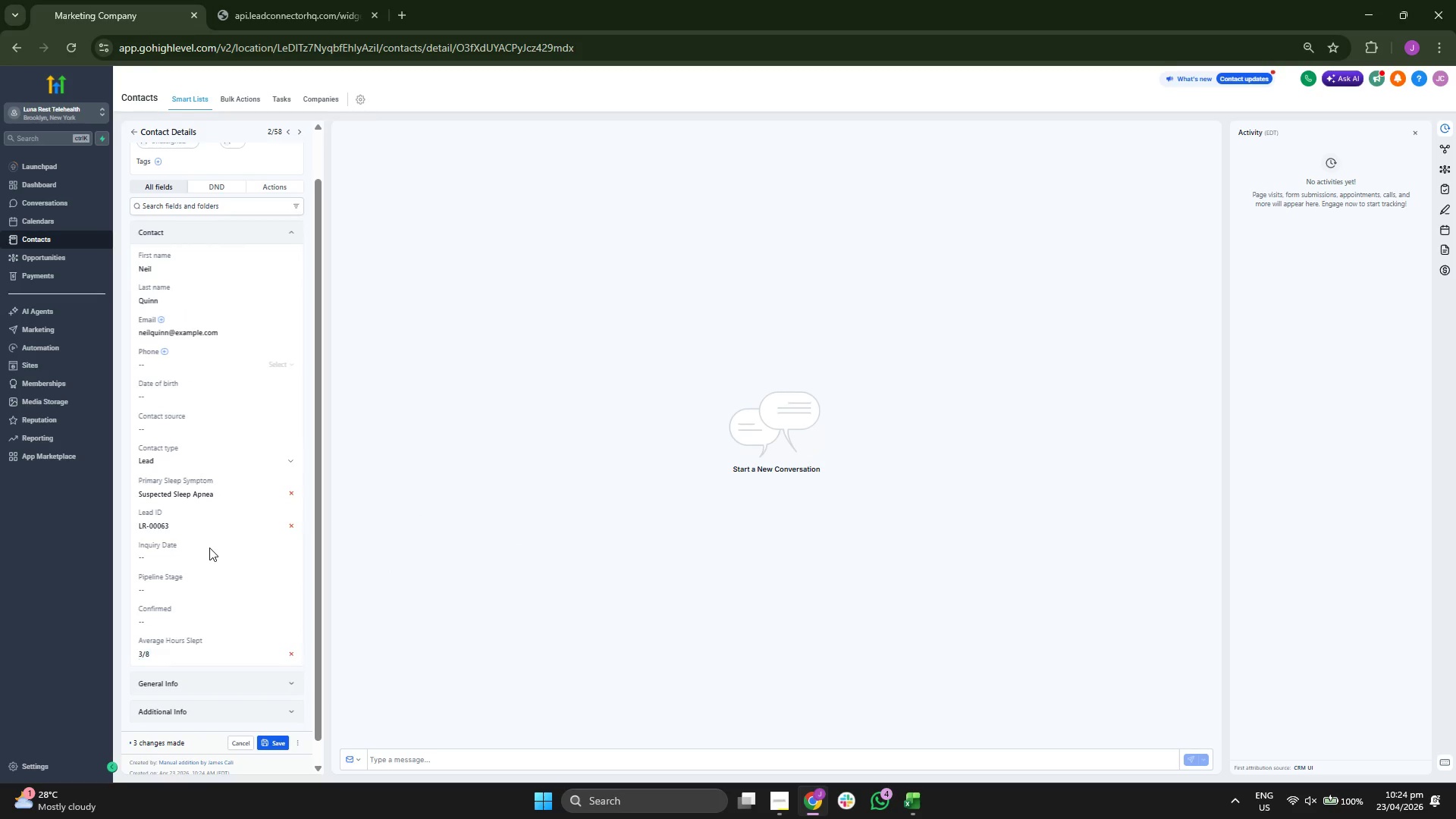 
key(Control+ControlLeft)
 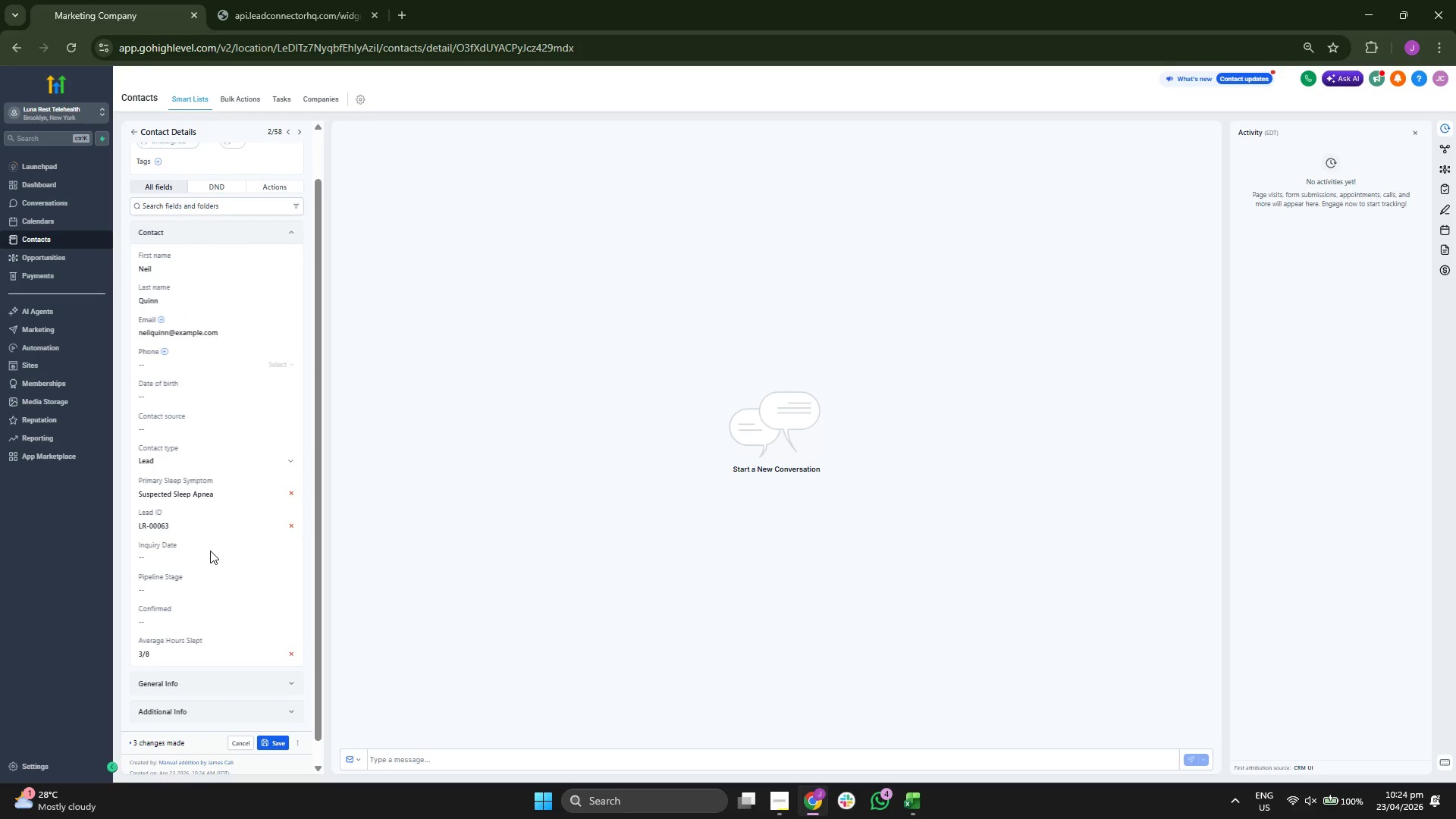 
double_click([211, 551])
 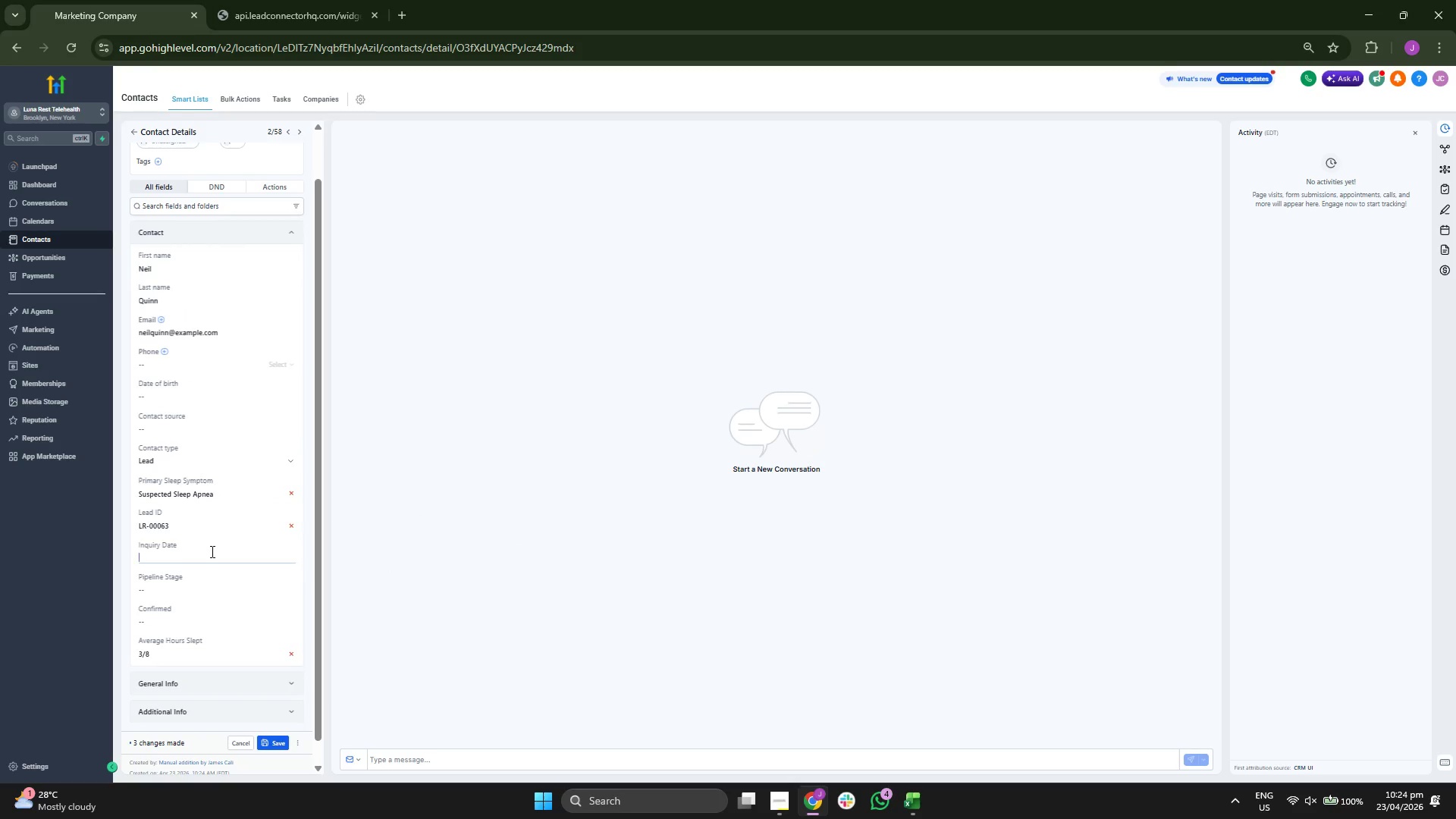 
key(Control+ControlLeft)
 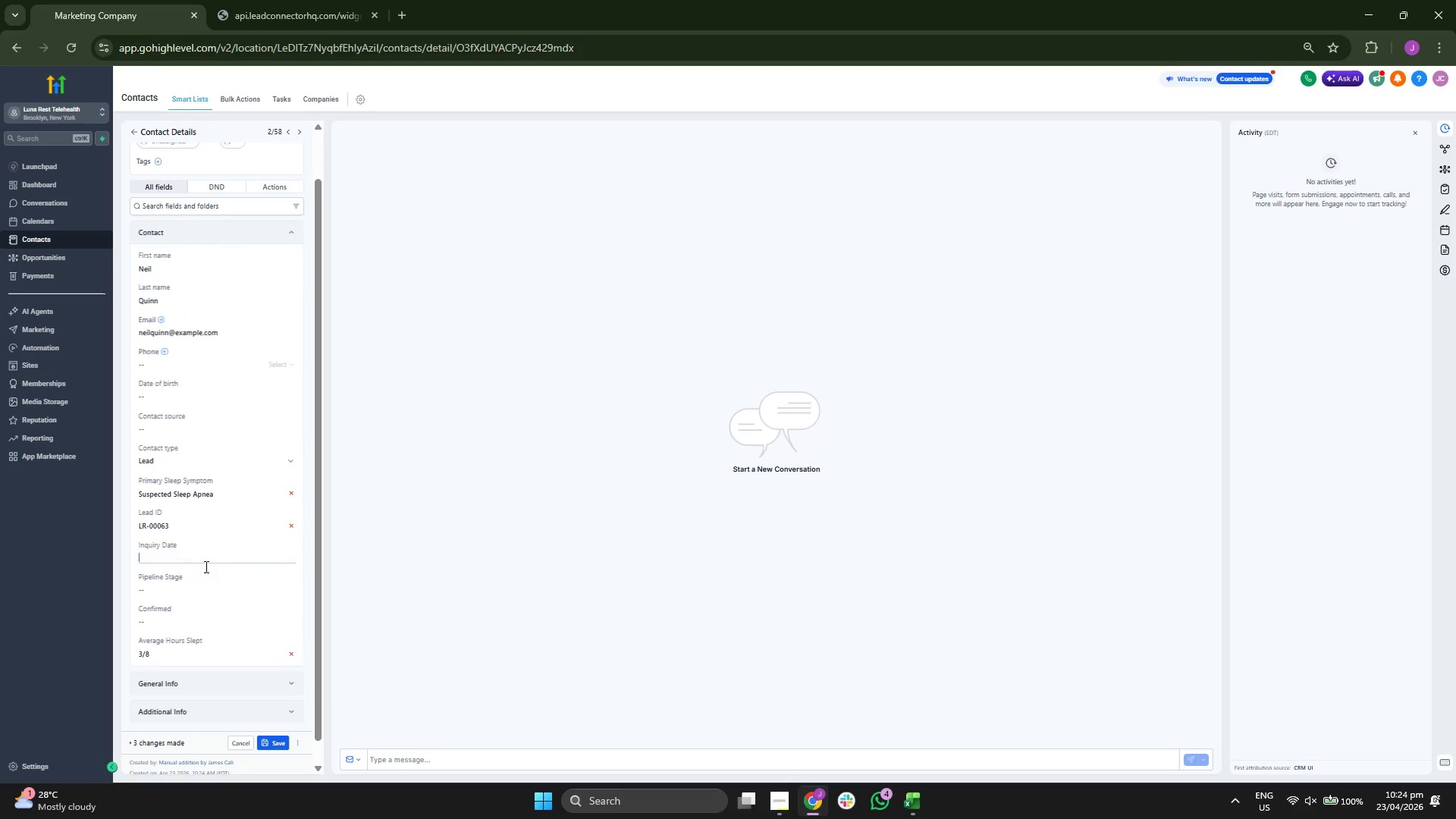 
key(Control+V)
 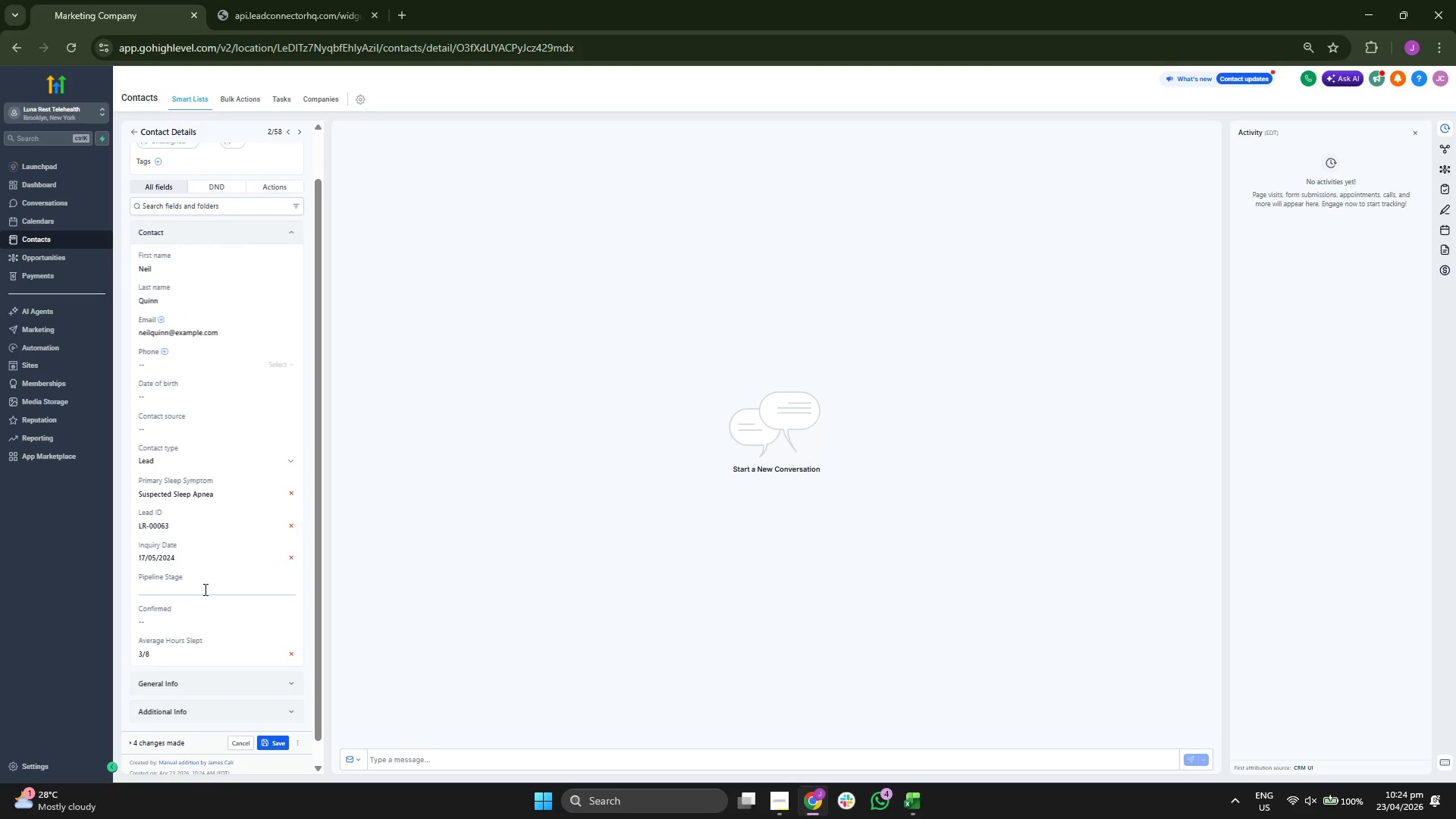 
type(nEW)
key(Backspace)
key(Backspace)
key(Backspace)
type(NEw)
key(Backspace)
key(Backspace)
type(ew Inquiry)
key(Tab)
type(No)
 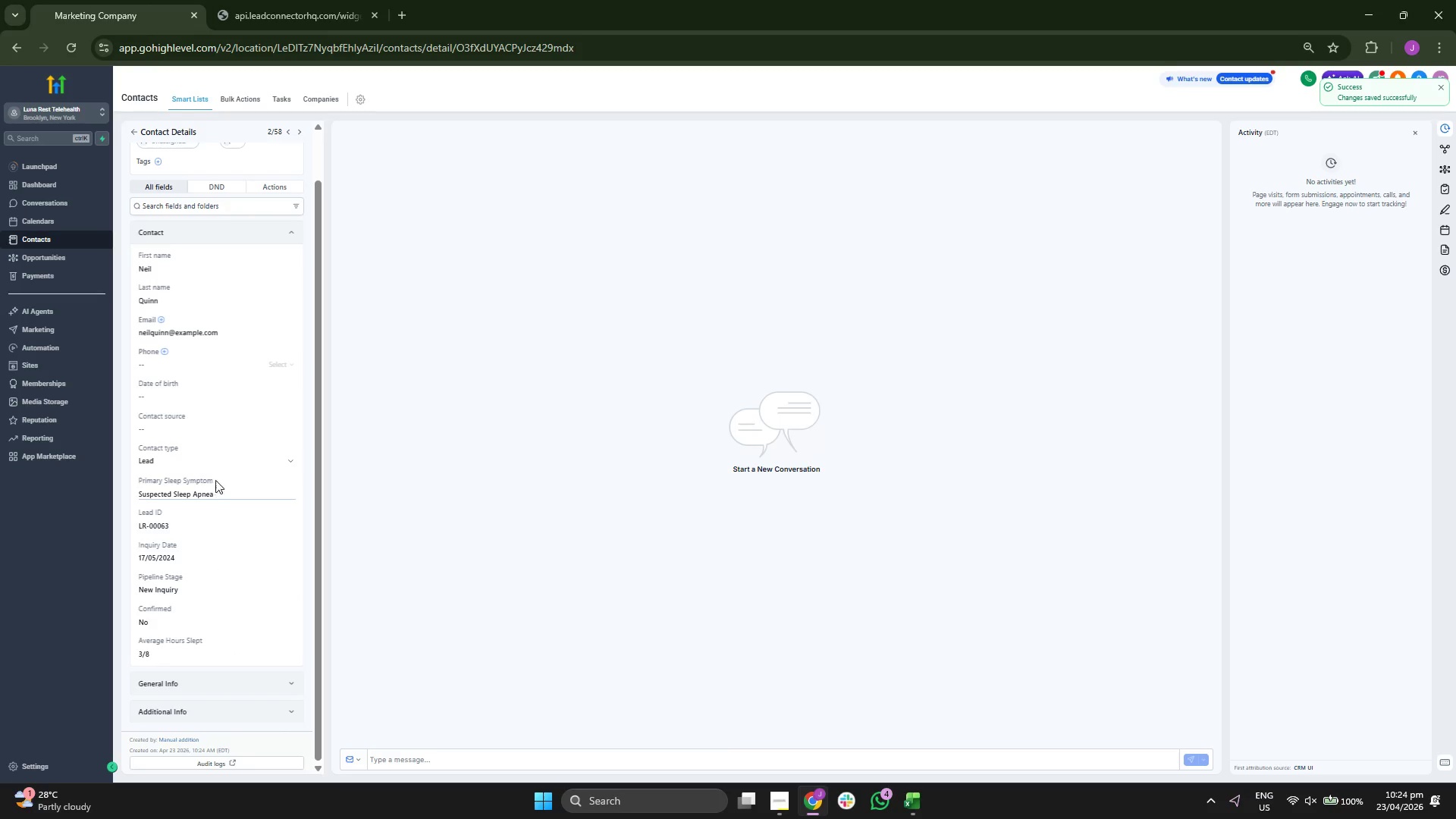 
left_click([134, 133])
 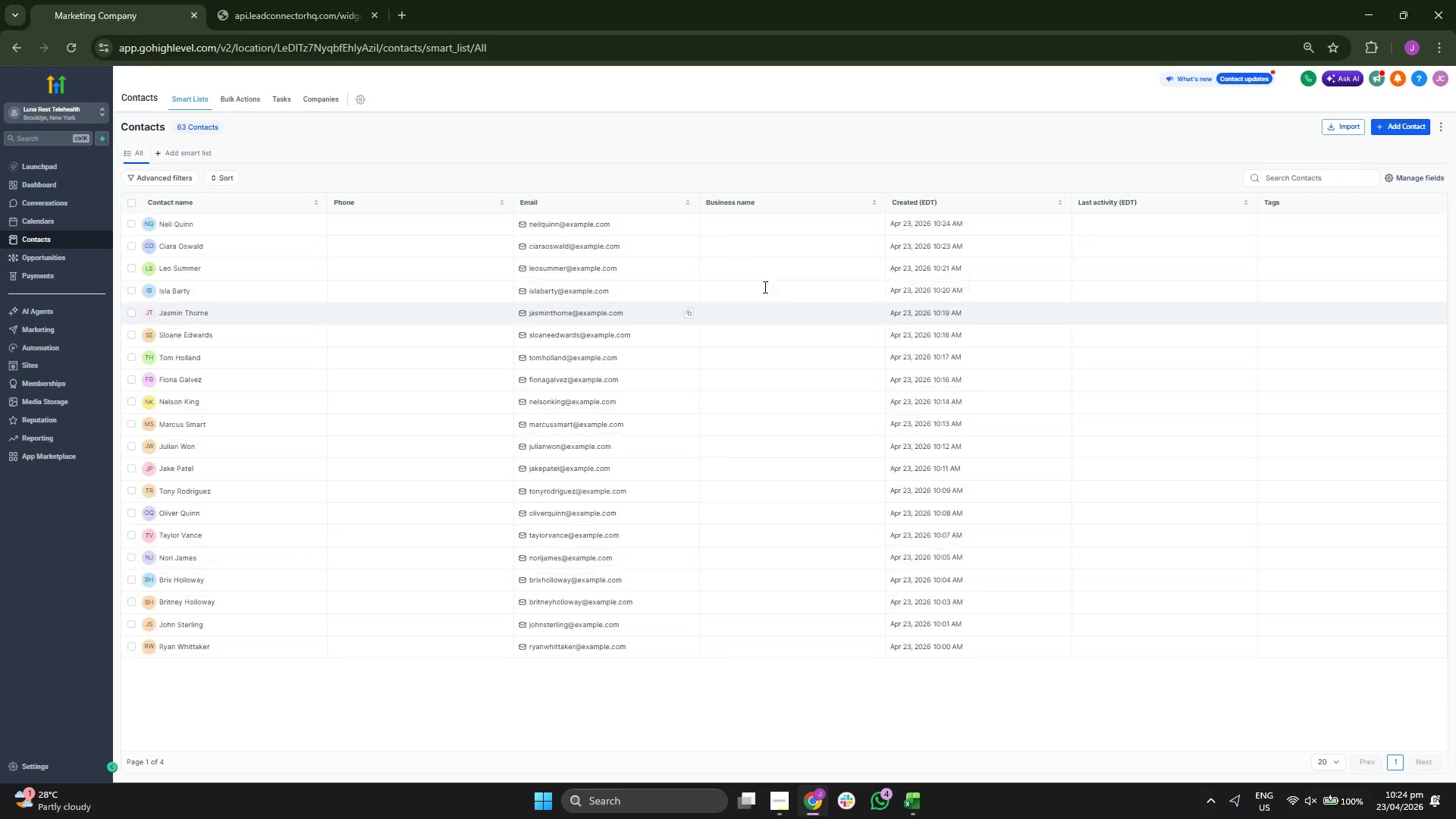 
left_click([1398, 126])
 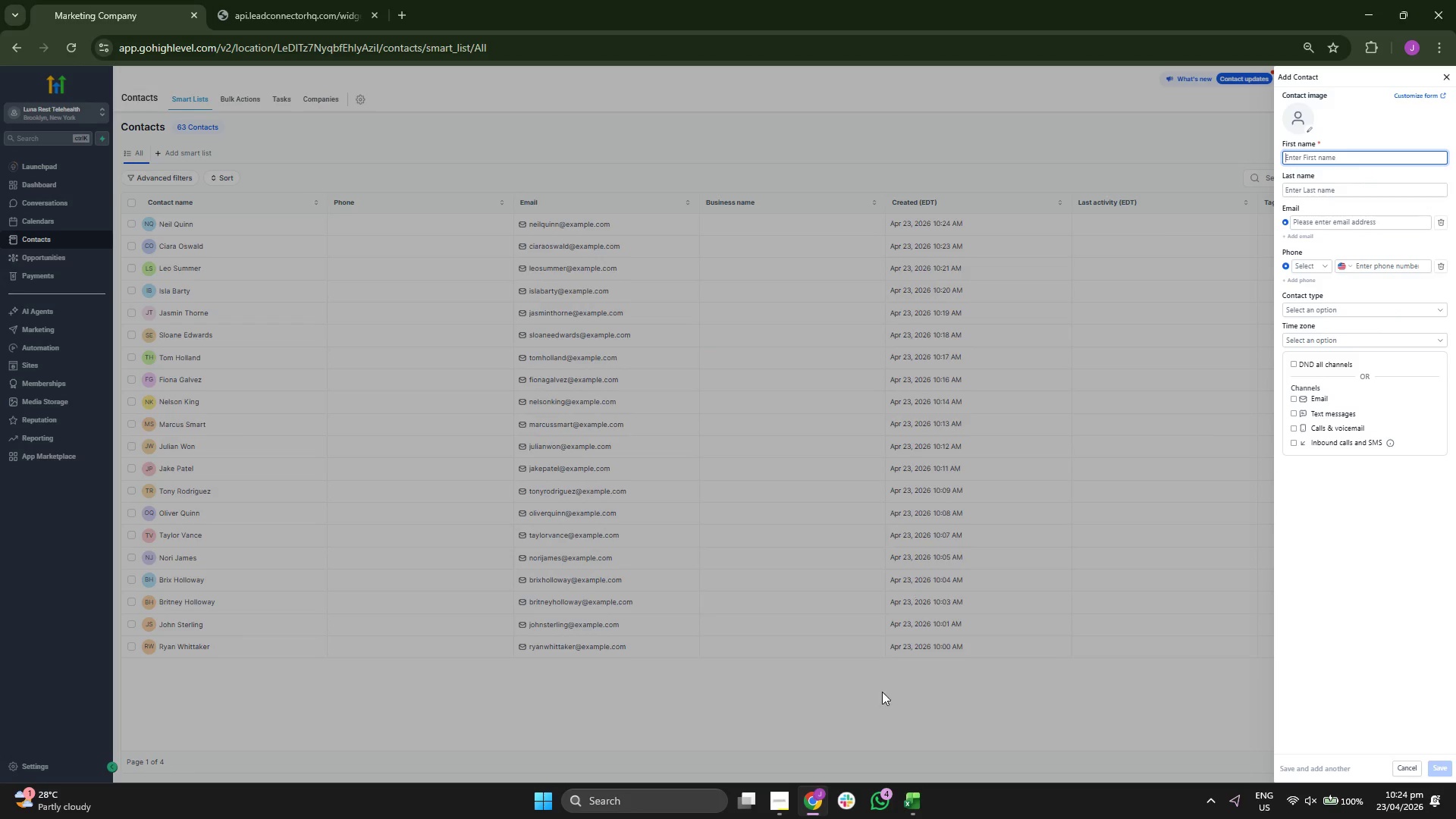 
left_click([915, 814])
 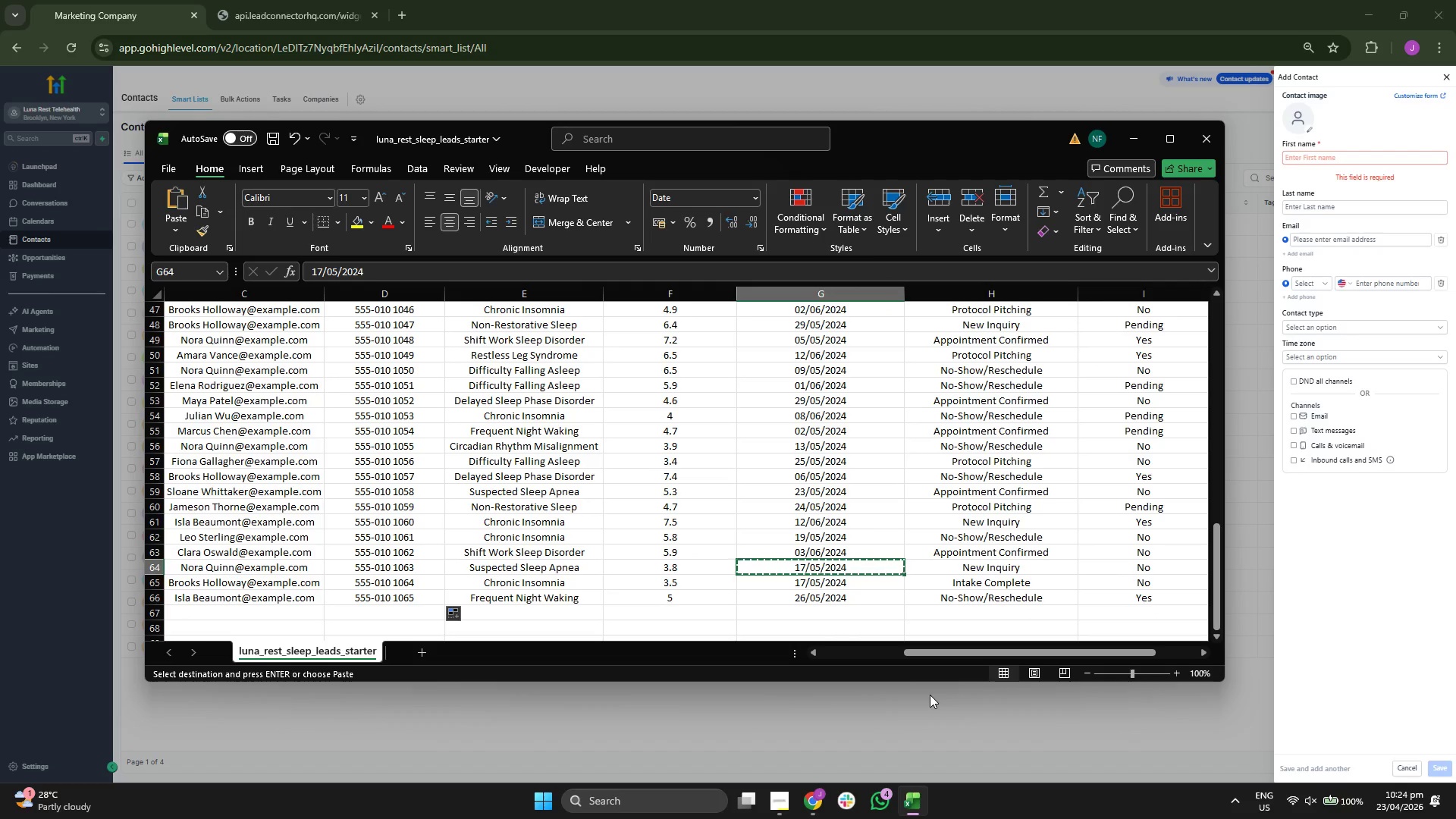 
key(ArrowDown)
 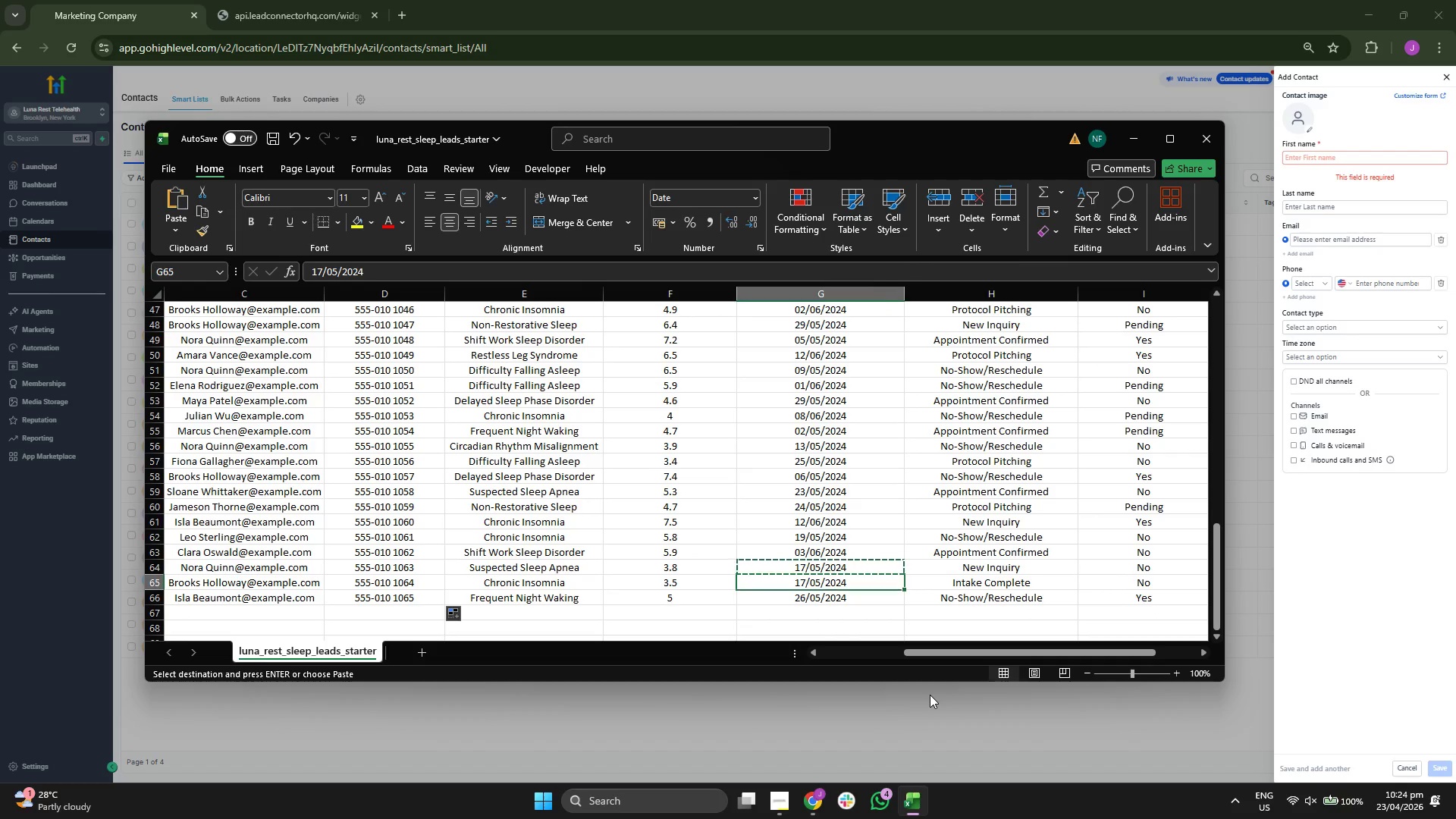 
key(ArrowLeft)
 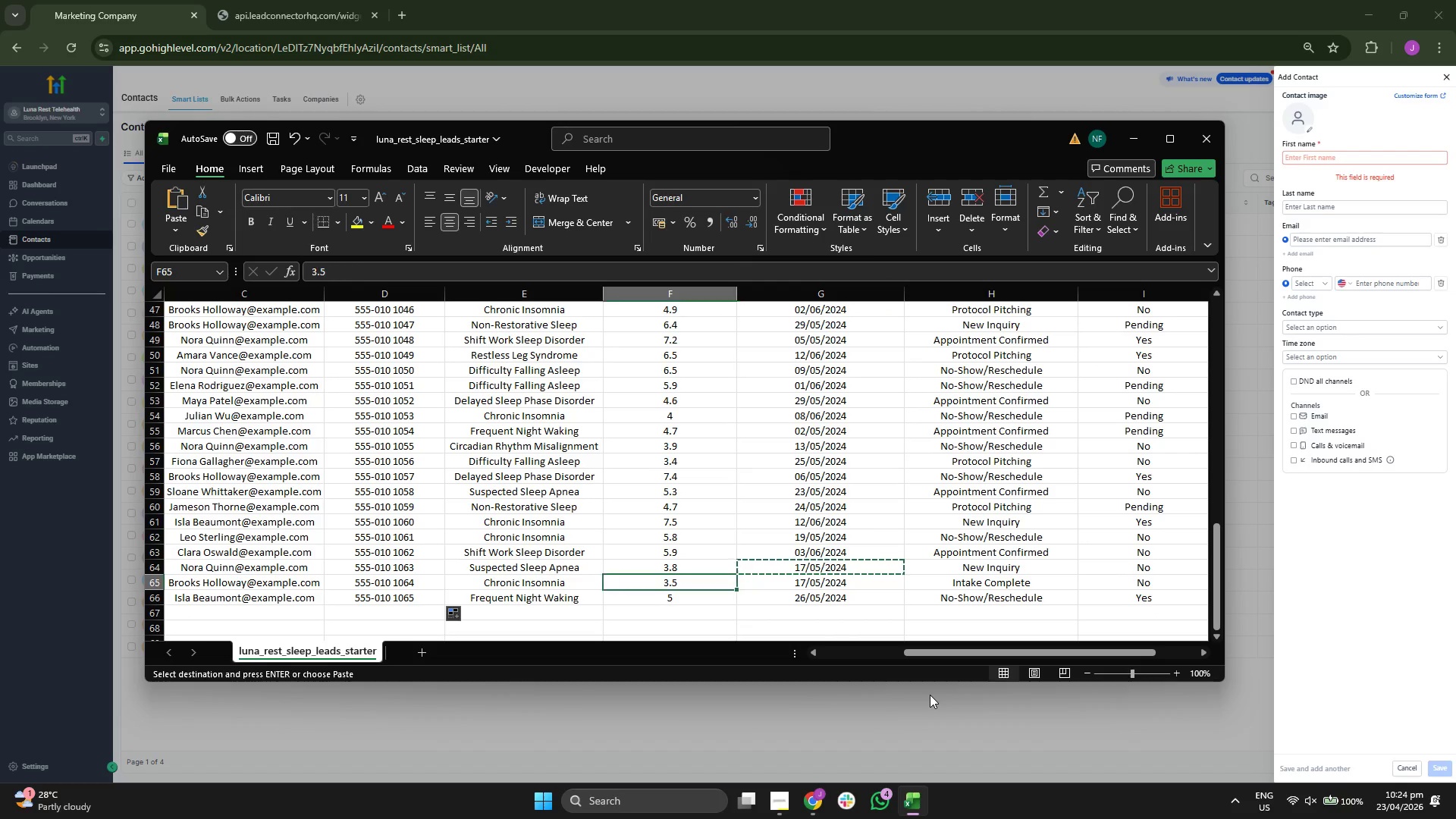 
key(ArrowLeft)
 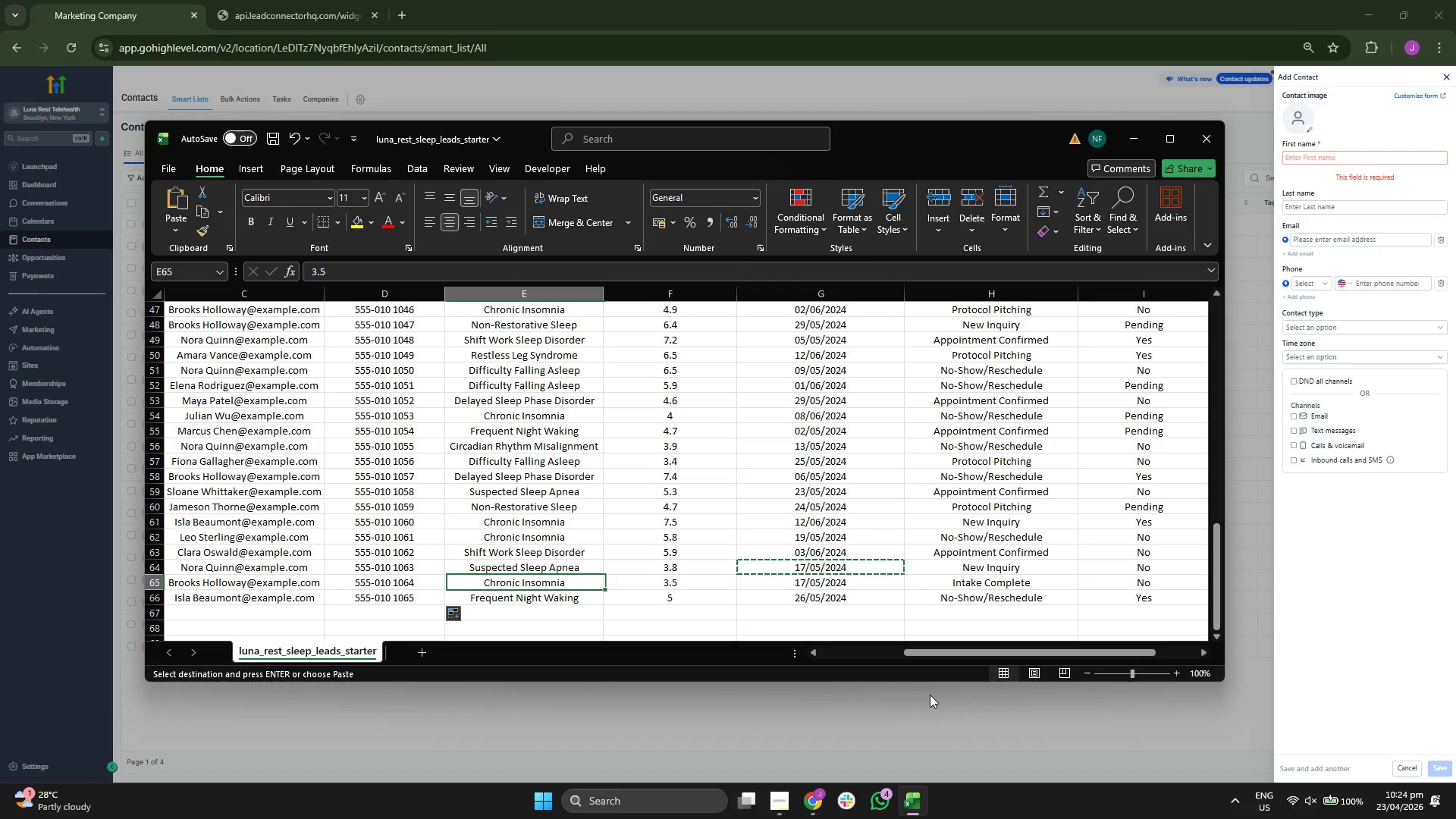 
key(ArrowLeft)
 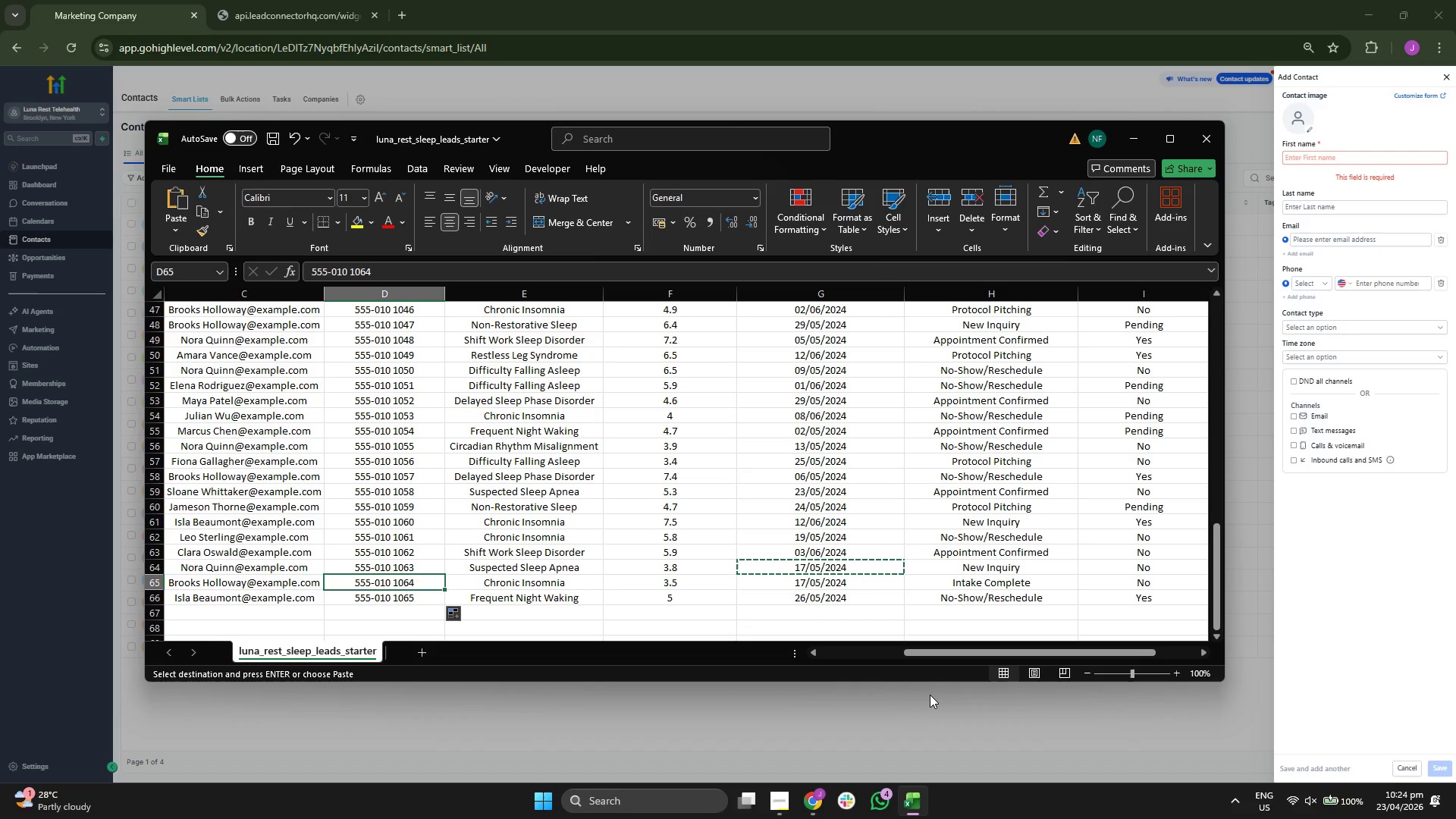 
key(ArrowLeft)
 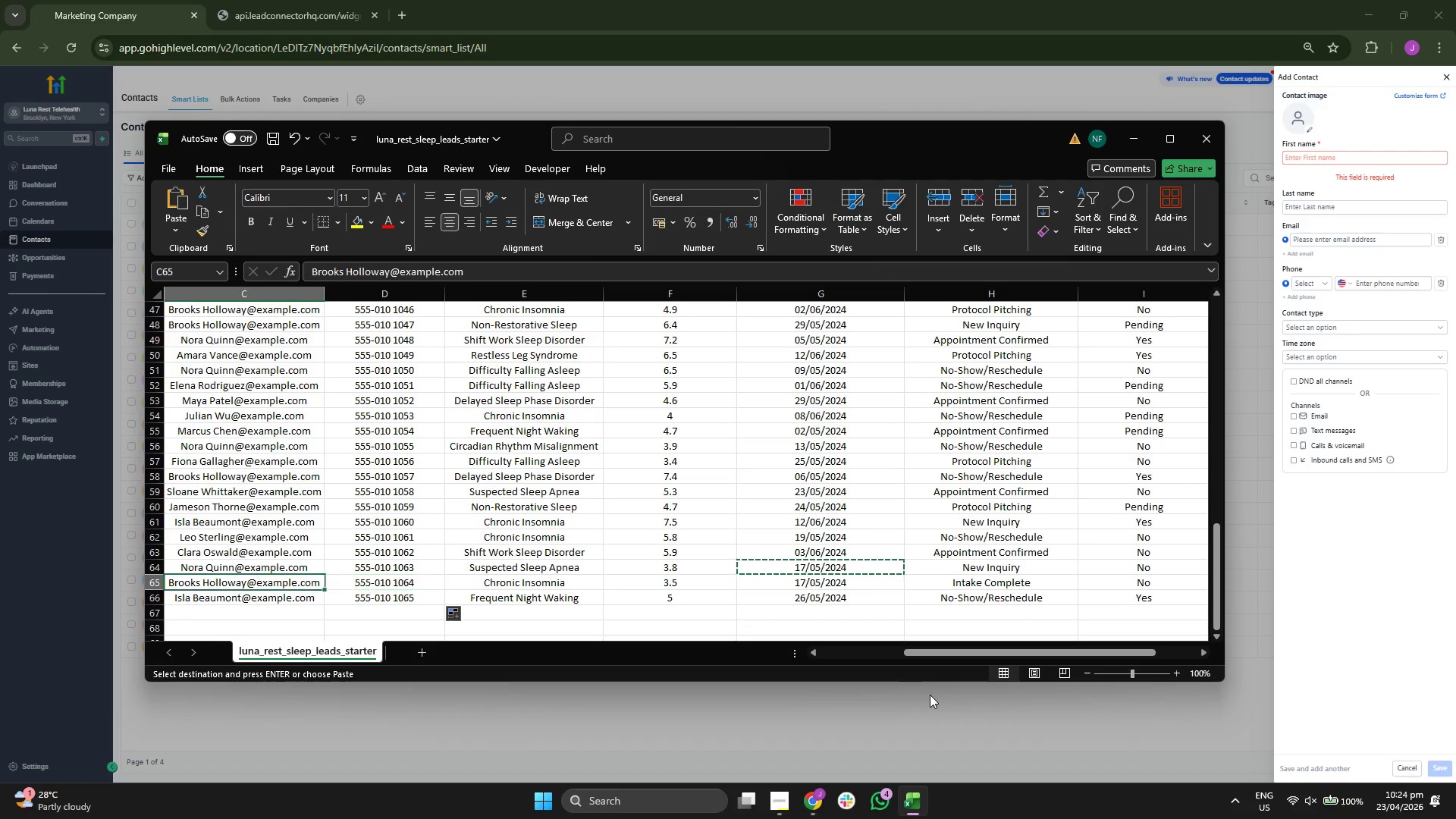 
key(ArrowLeft)
 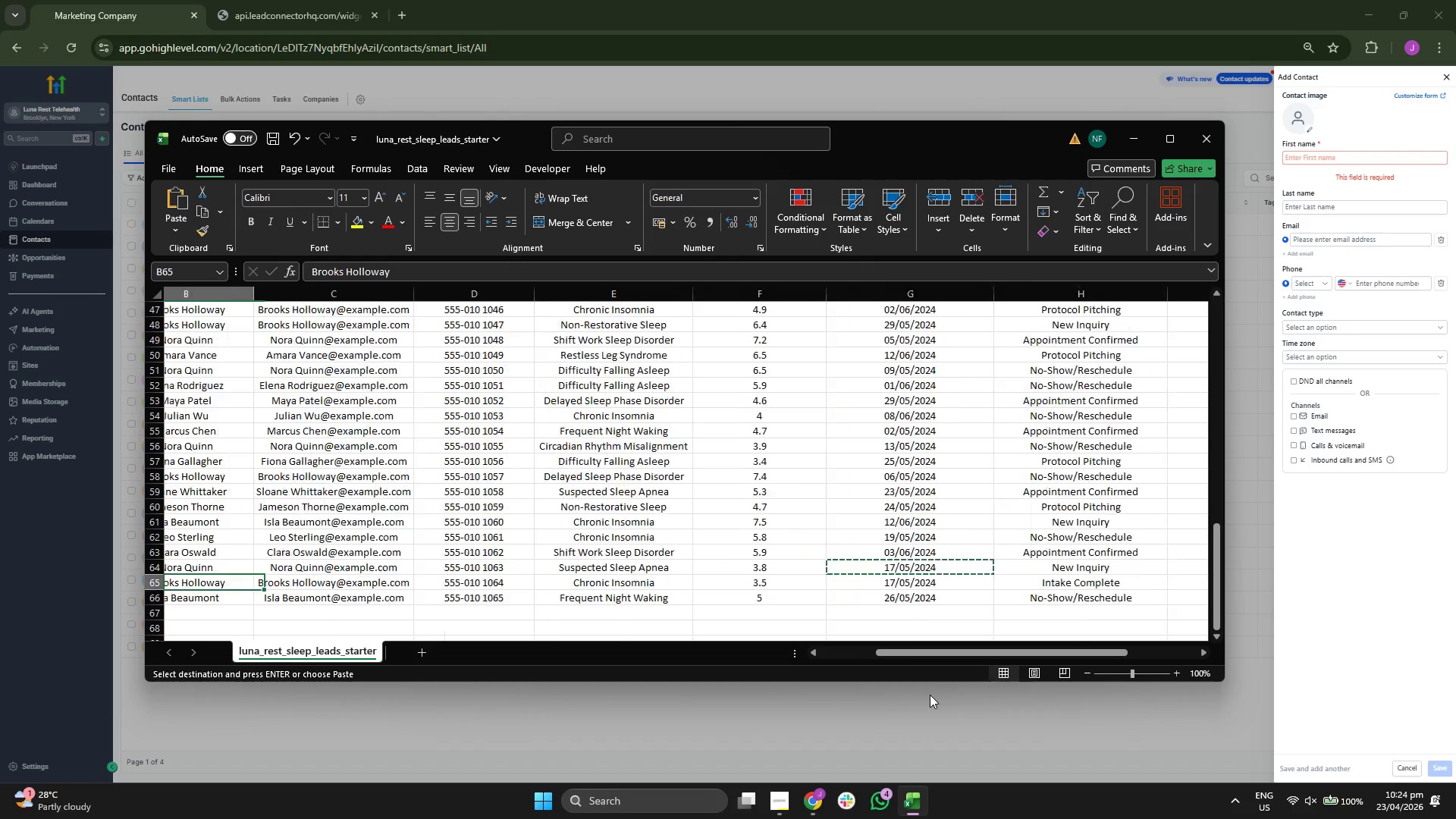 
key(ArrowLeft)
 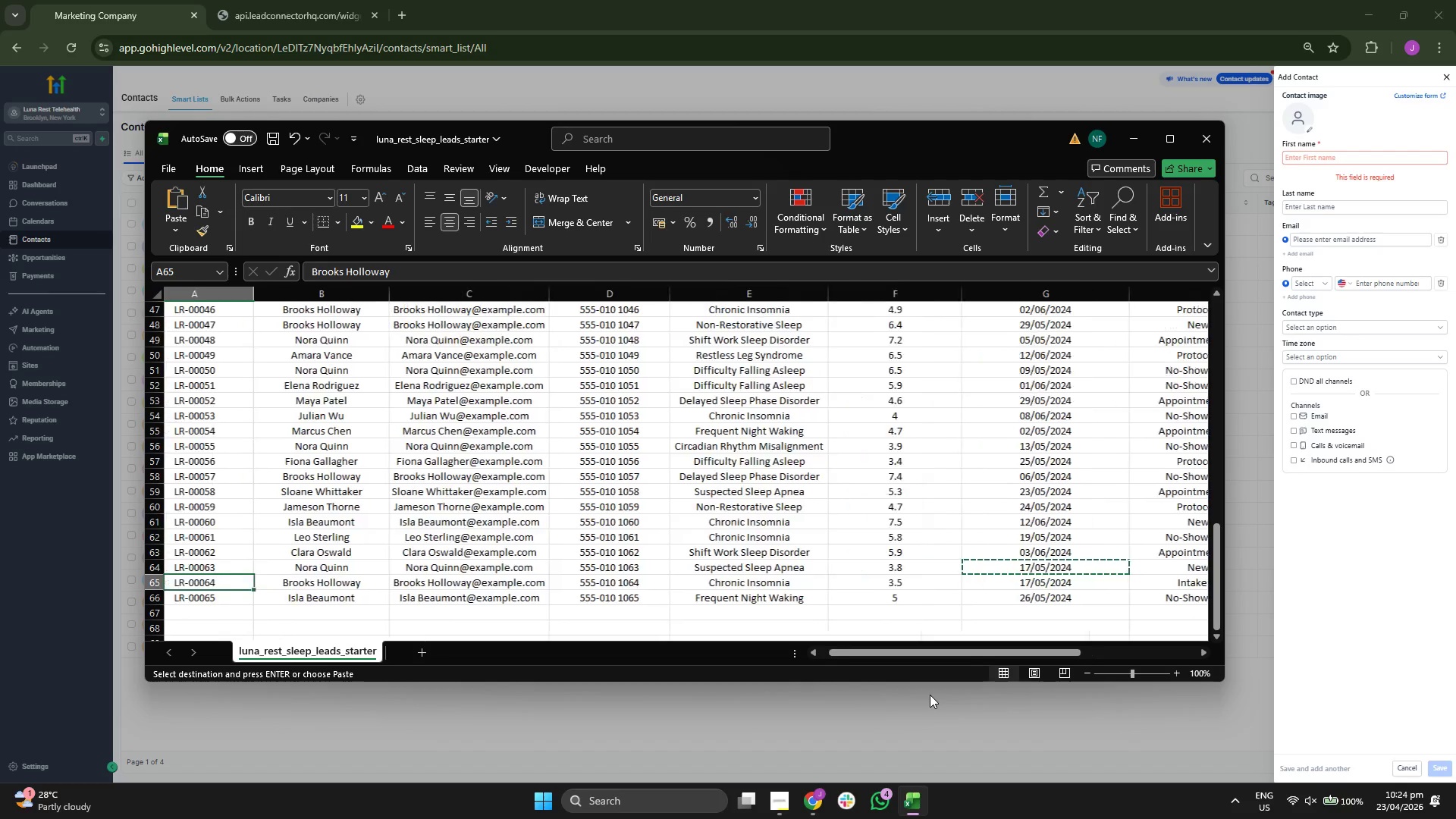 
key(ArrowRight)
 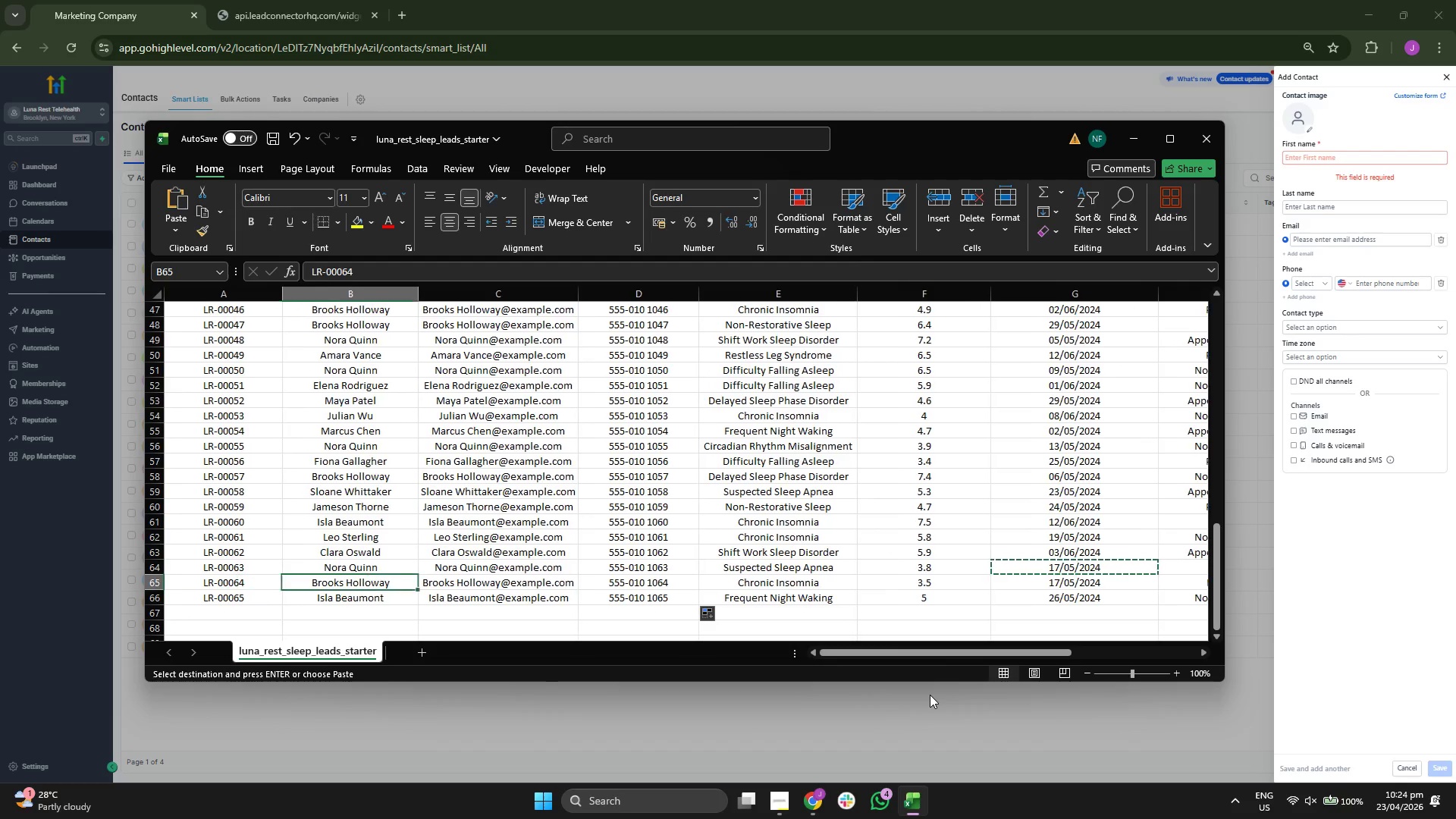 
key(ArrowRight)
 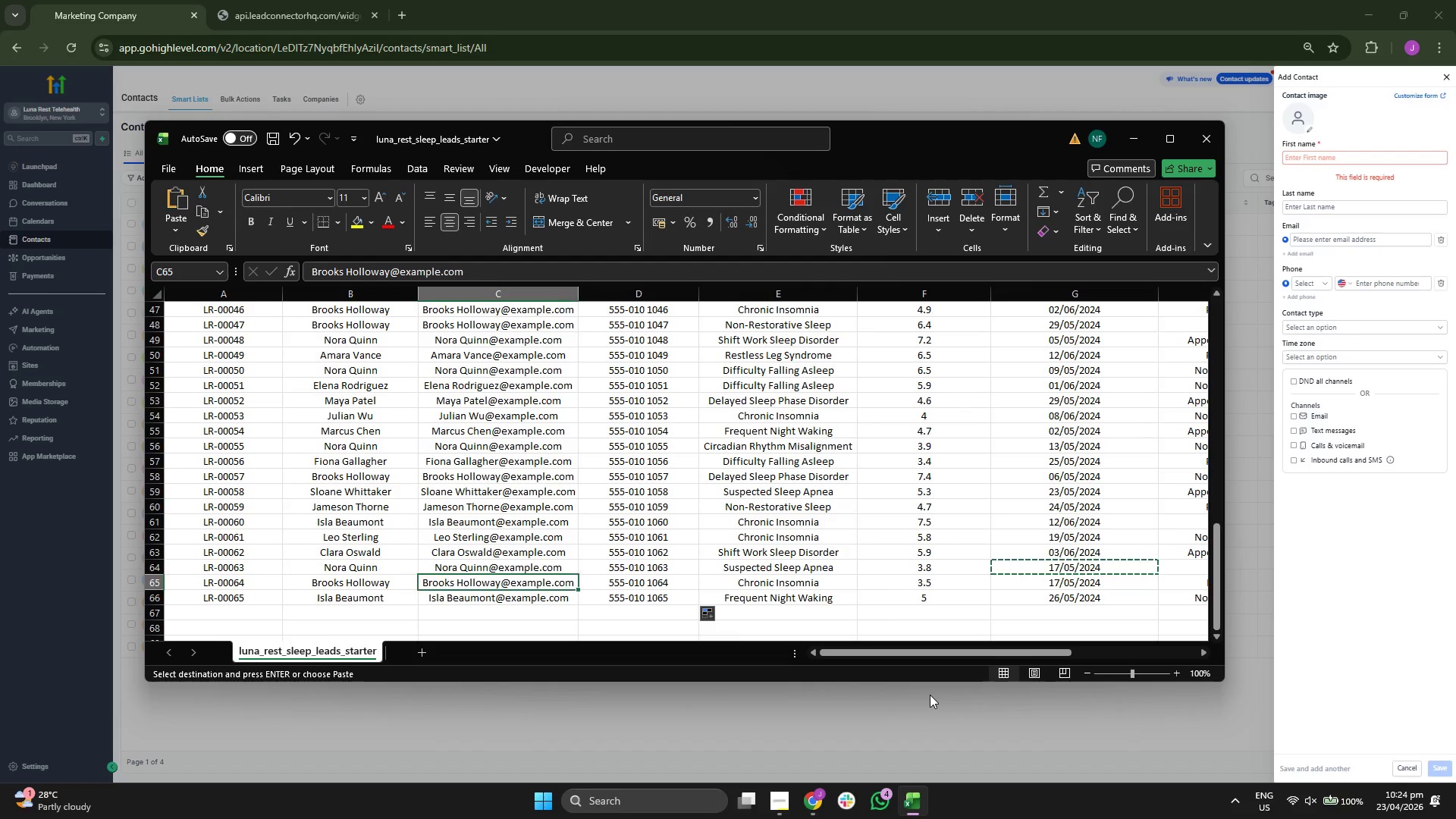 
key(Control+ControlLeft)
 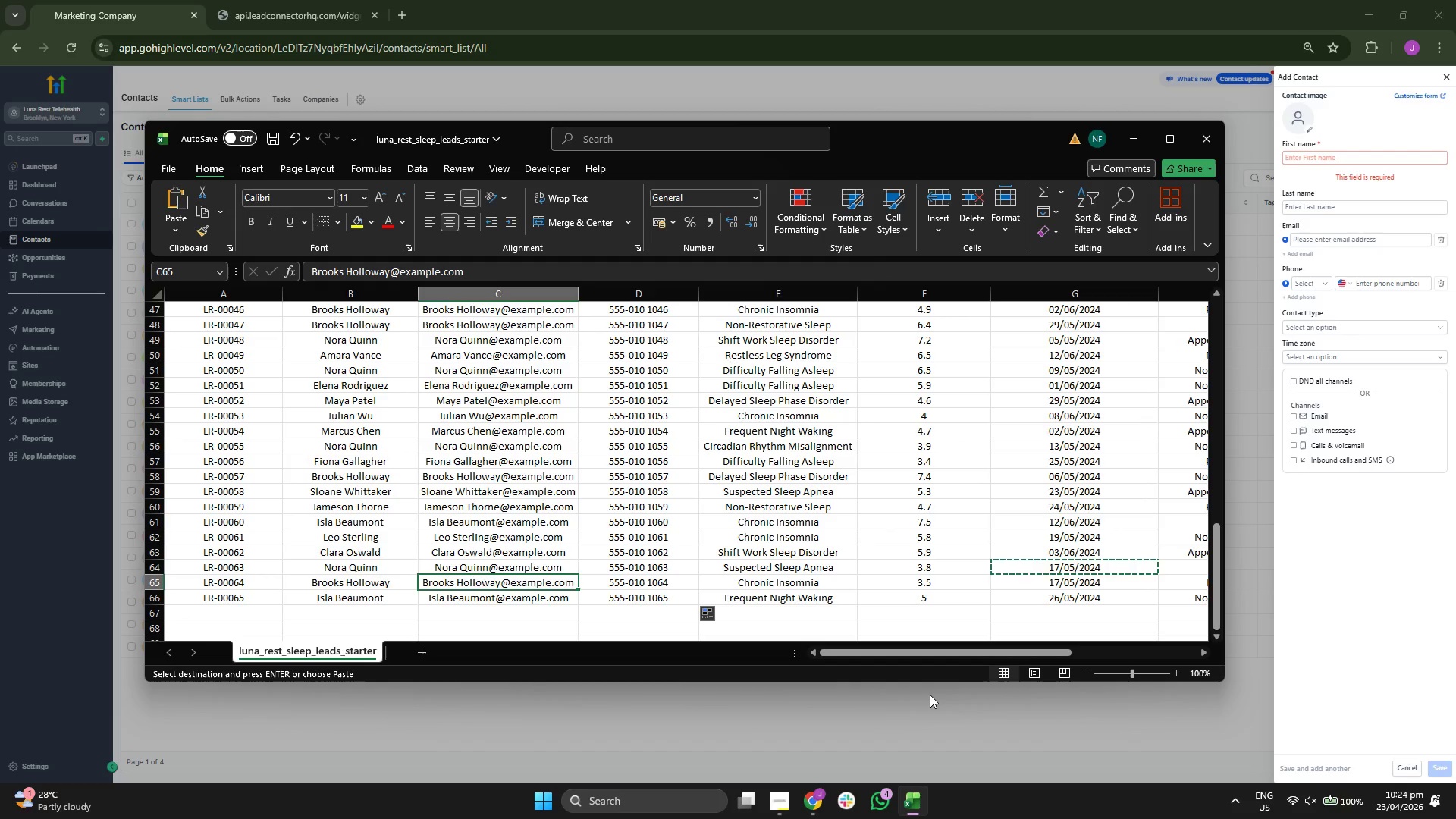 
key(Control+C)
 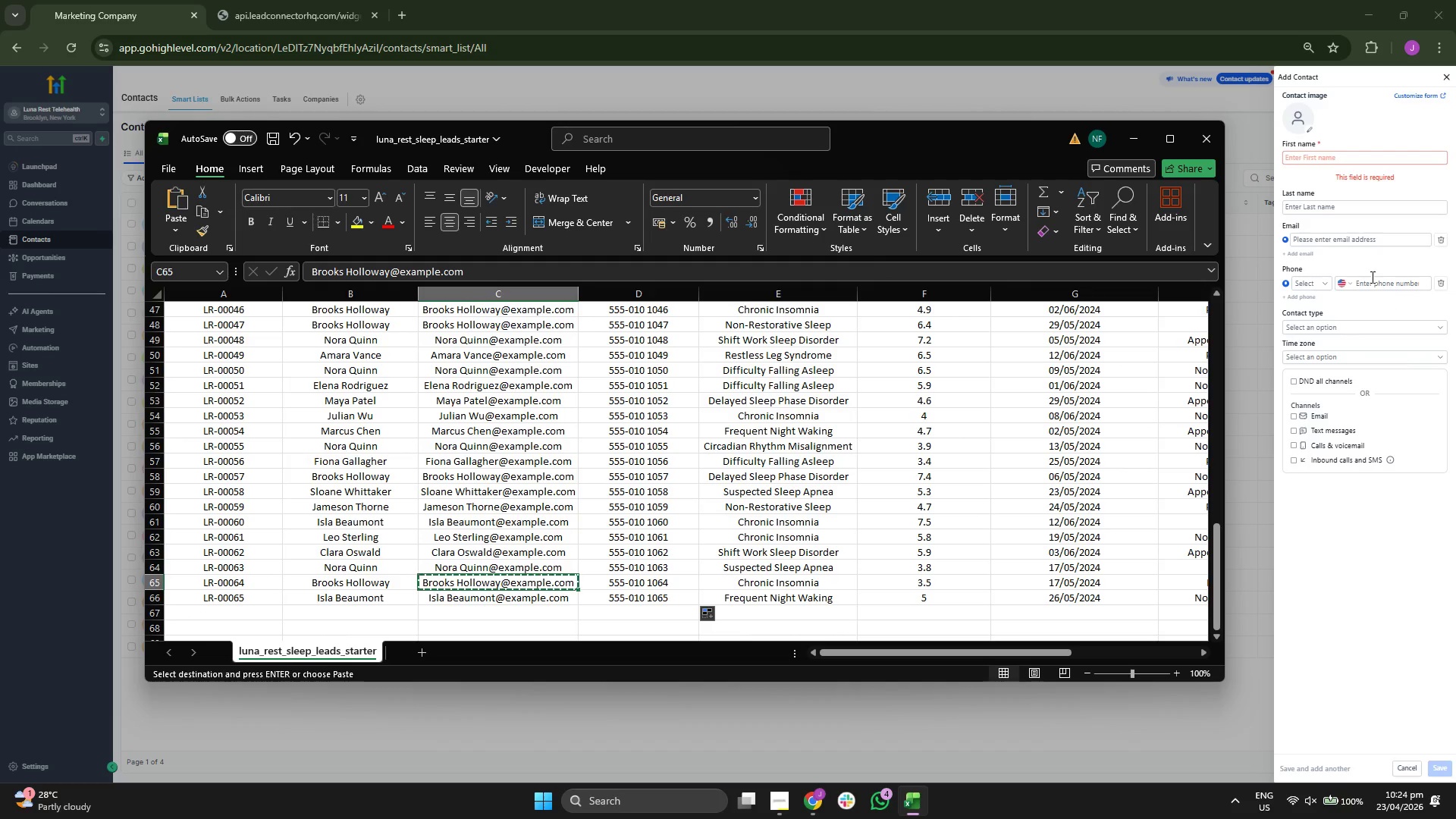 
left_click([1345, 238])
 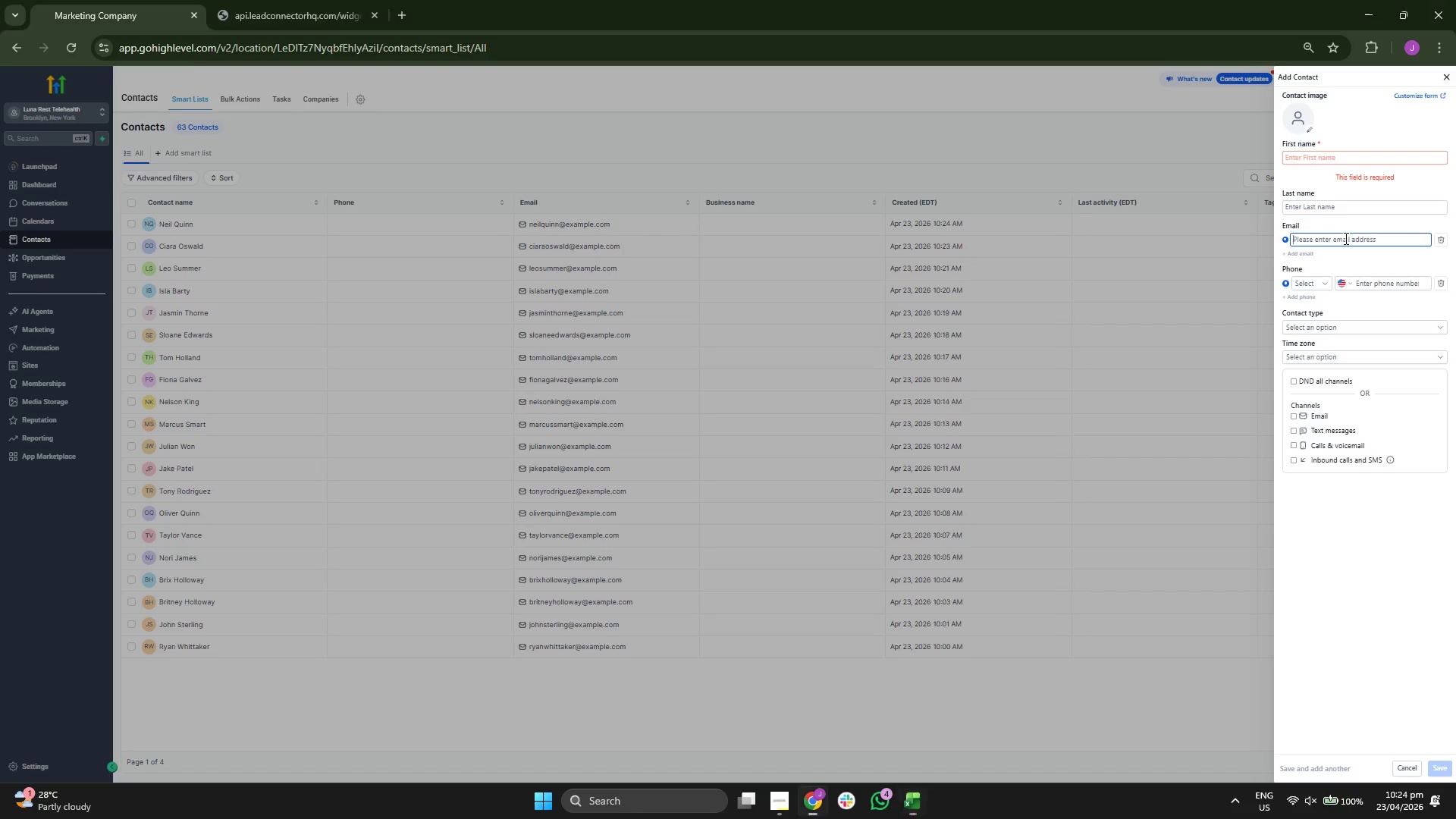 
key(Control+ControlLeft)
 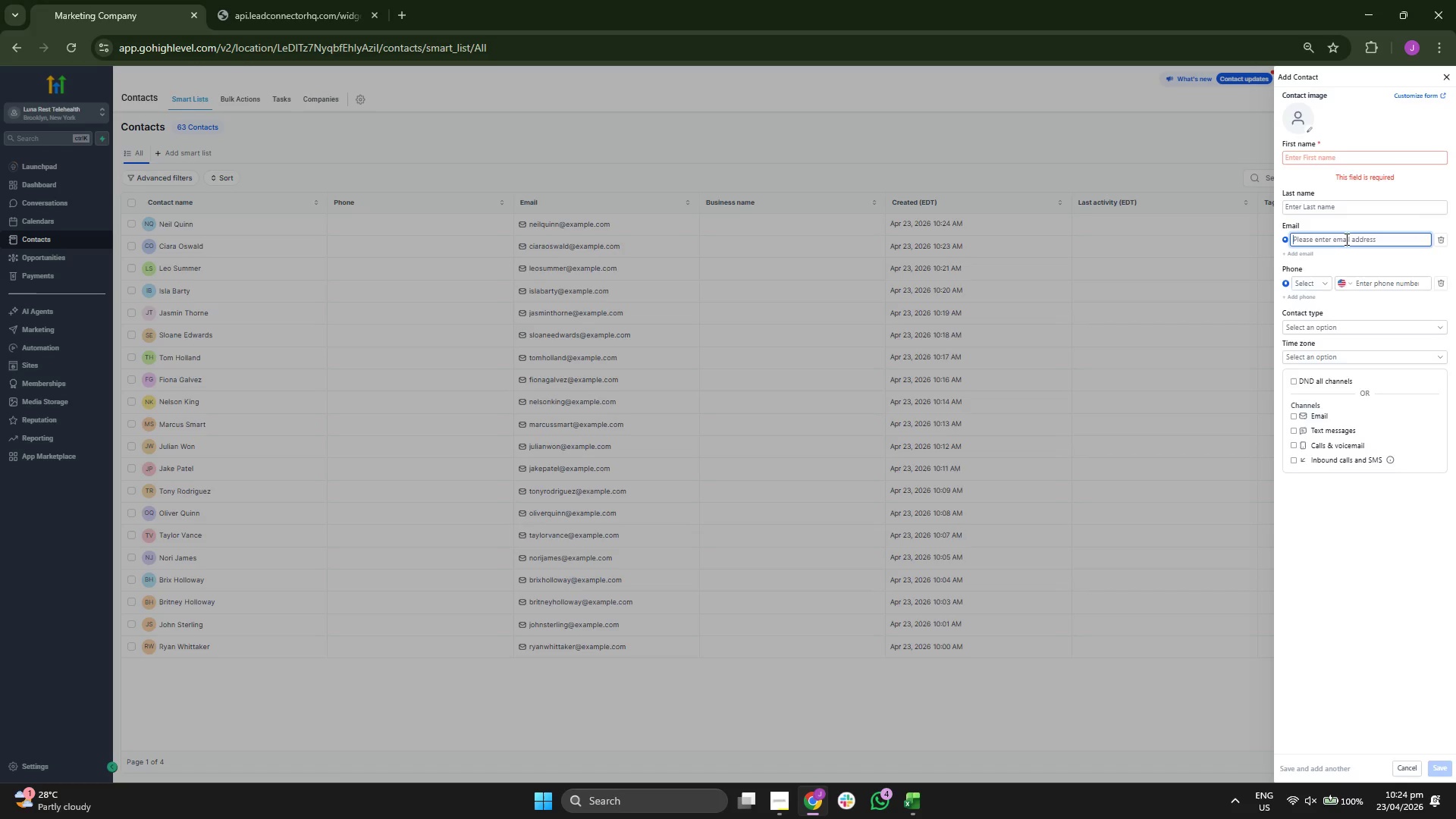 
key(Control+V)
 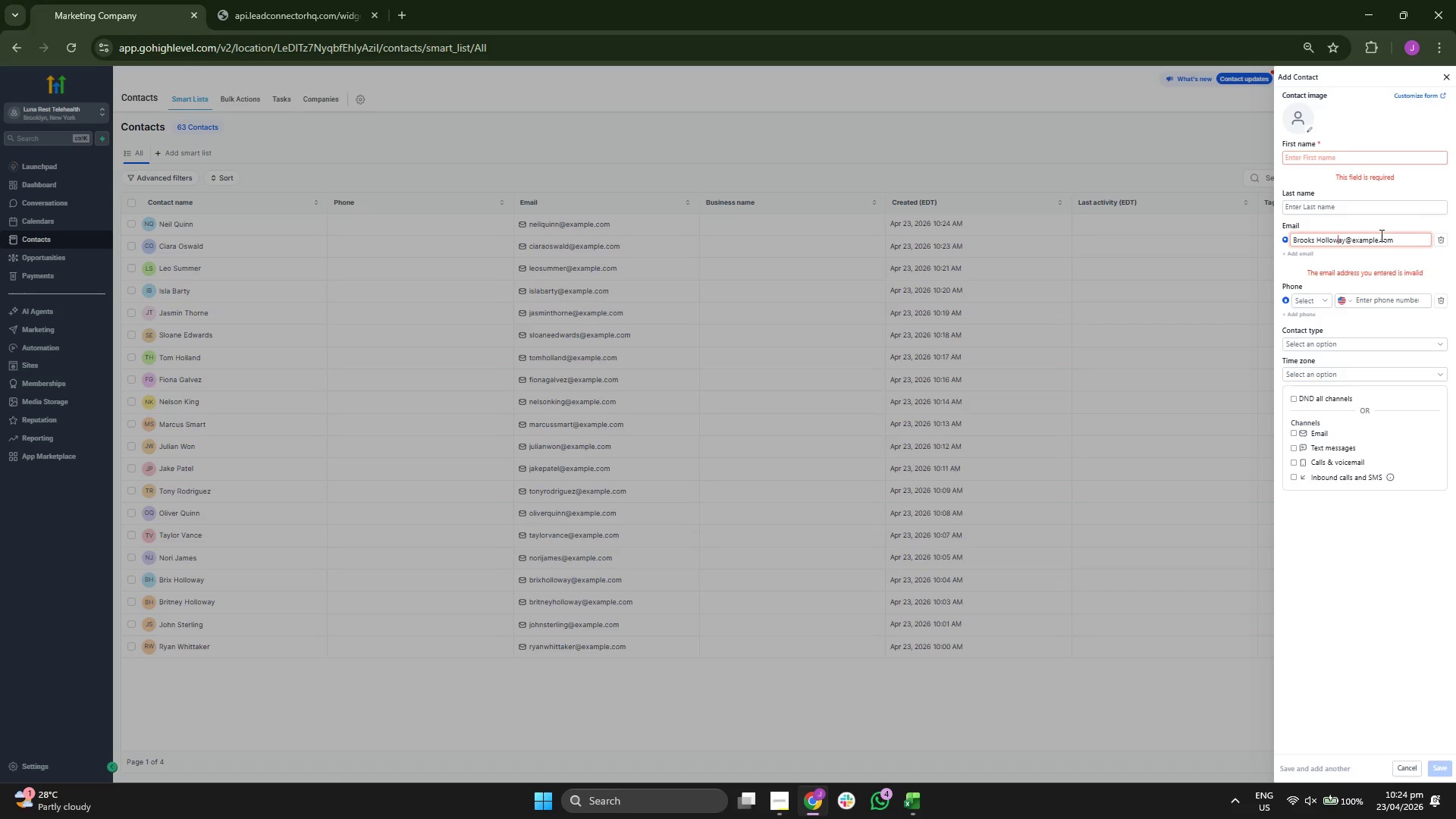 
key(ArrowRight)
 